 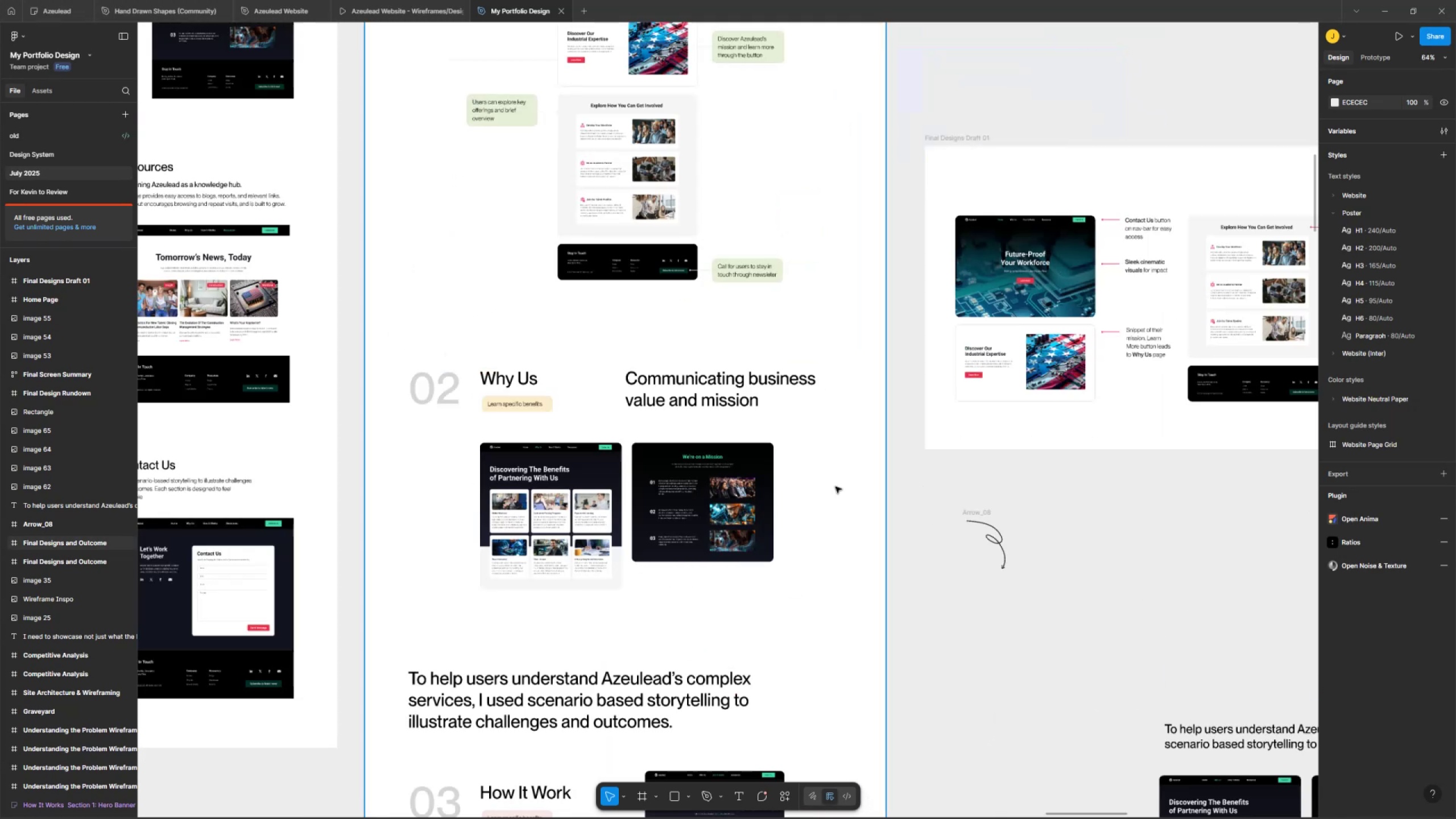 
left_click_drag(start_coordinate=[868, 567], to_coordinate=[908, 318])
 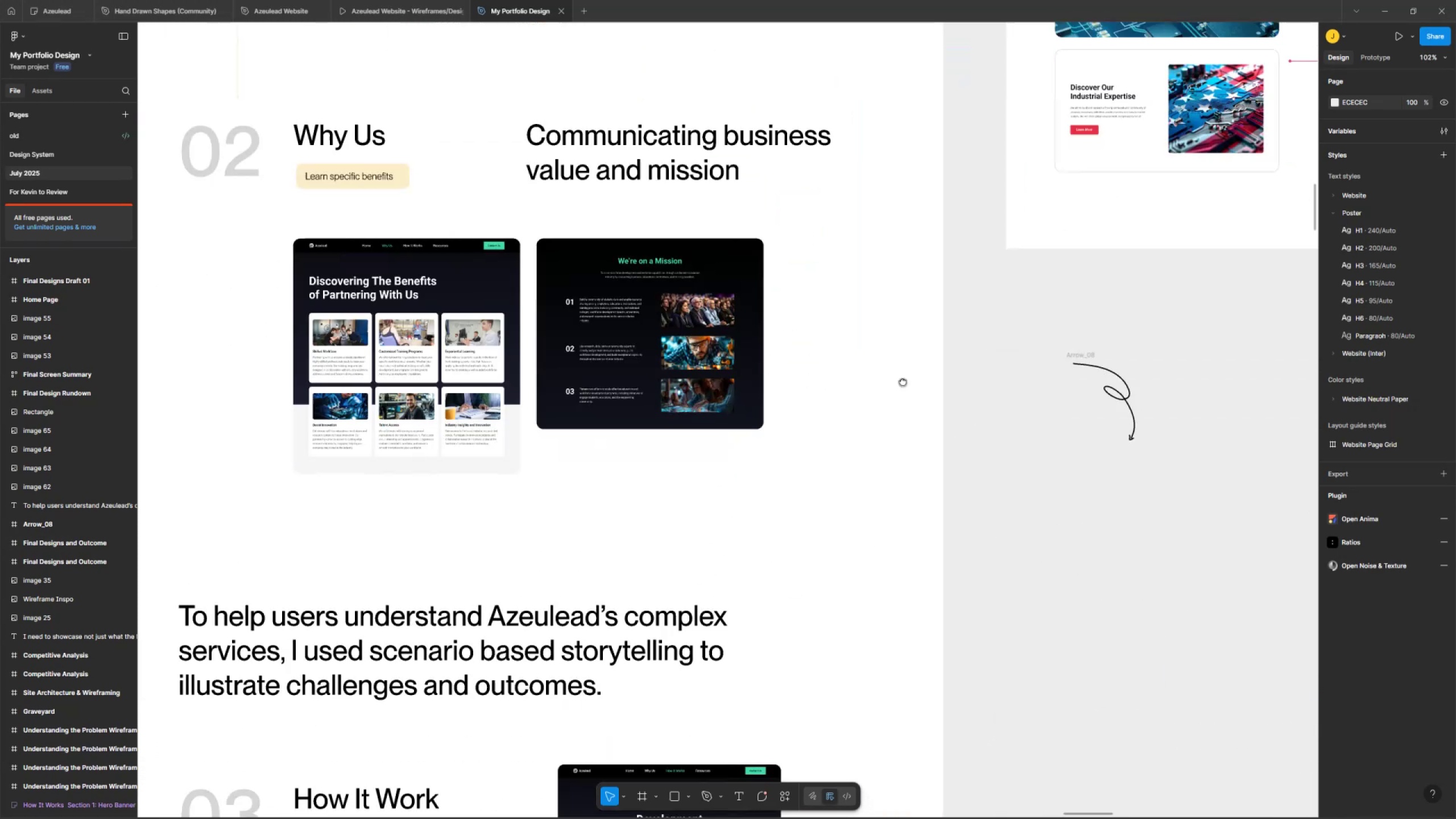 
key(Control+ControlLeft)
 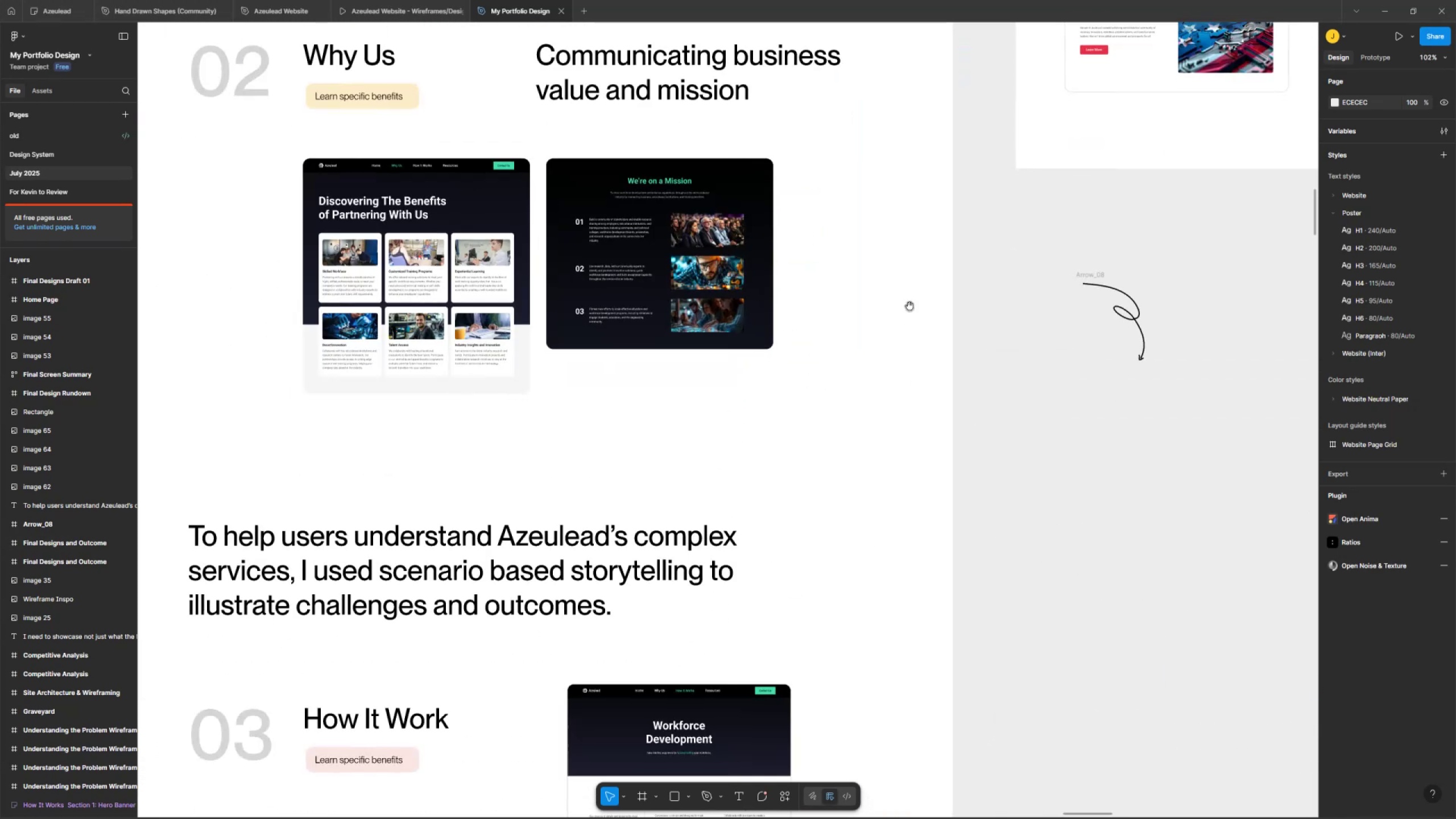 
scroll: coordinate [909, 296], scroll_direction: down, amount: 6.0
 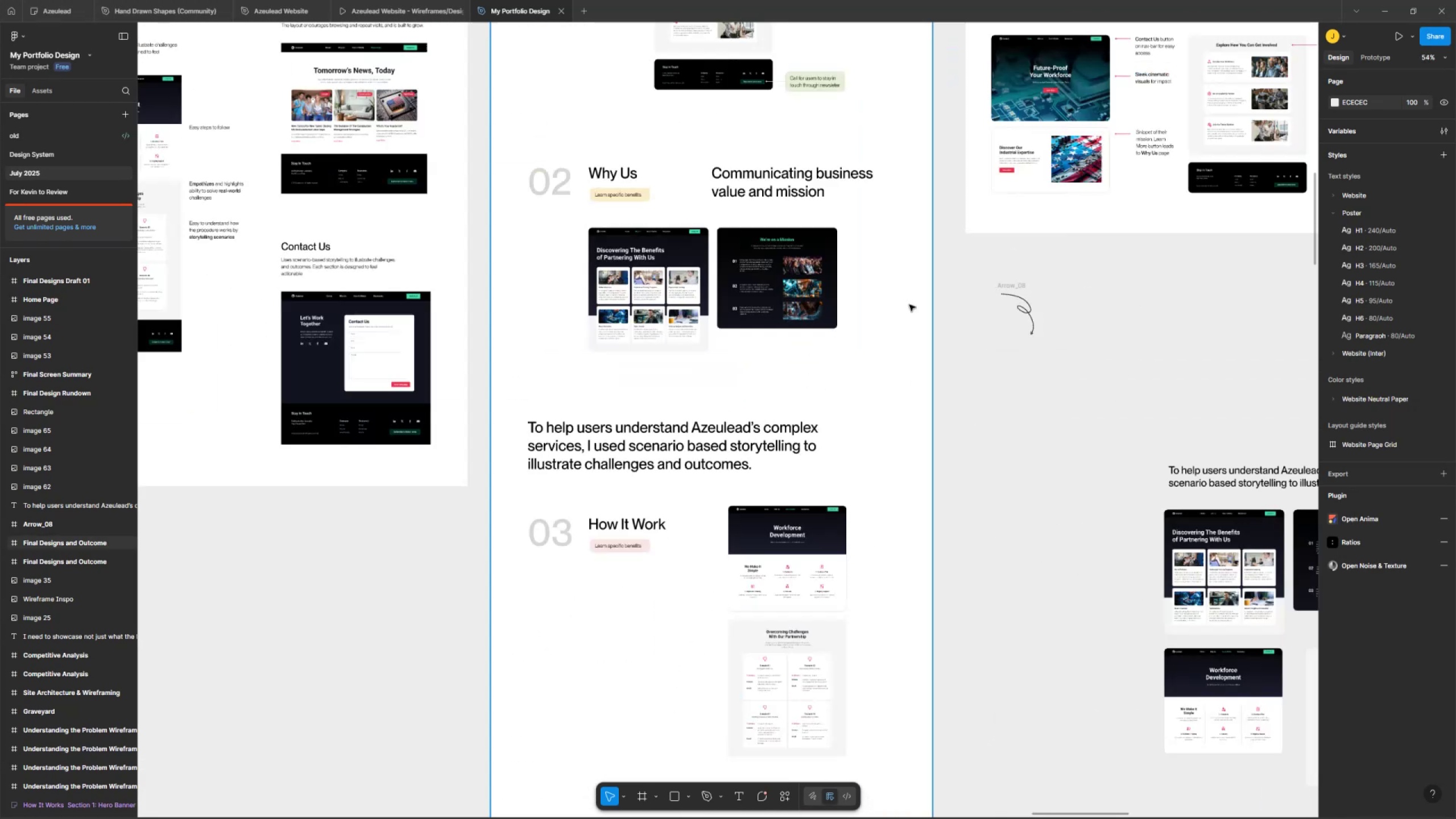 
hold_key(key=Space, duration=0.41)
 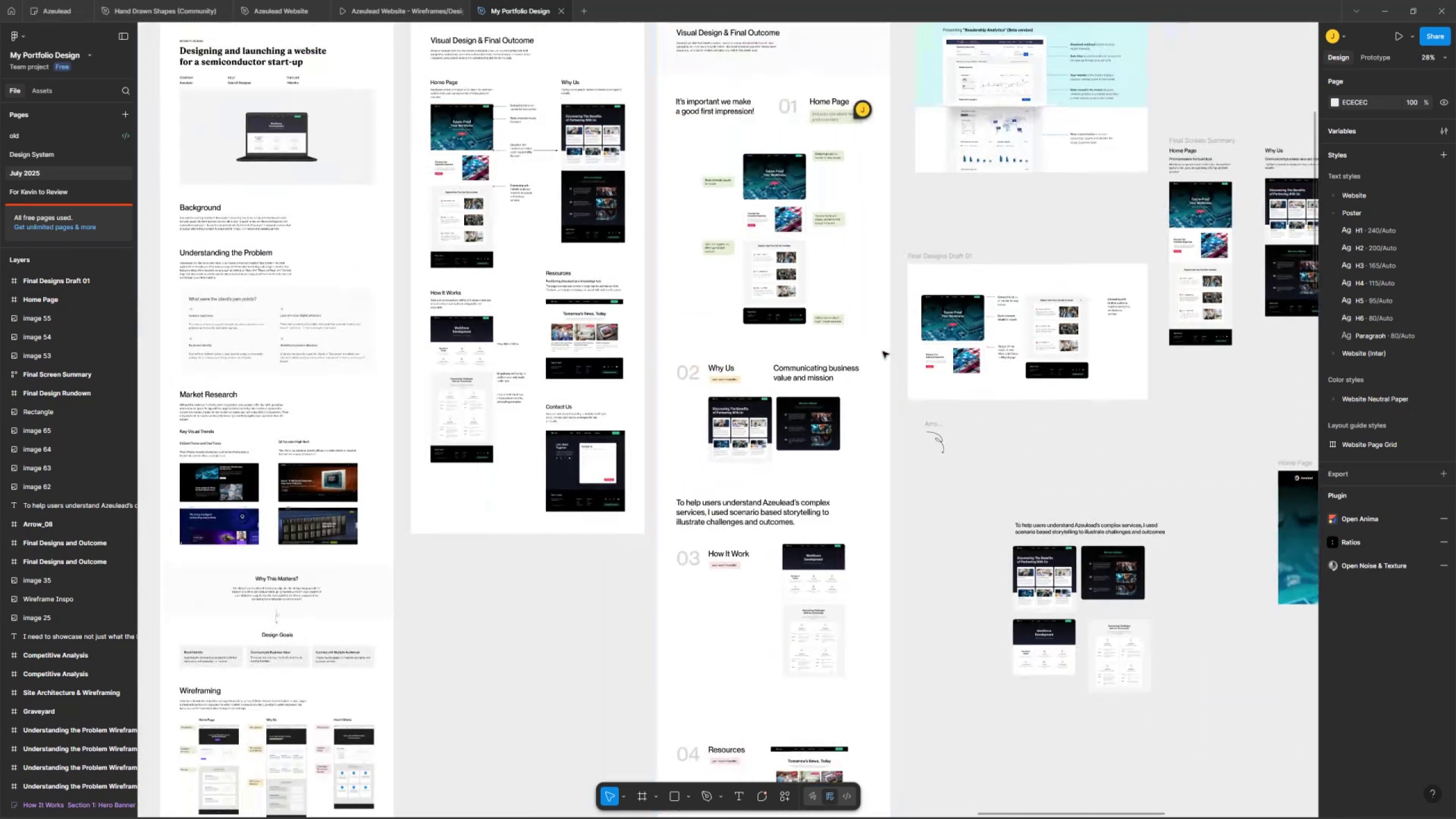 
left_click_drag(start_coordinate=[909, 279], to_coordinate=[879, 415])
 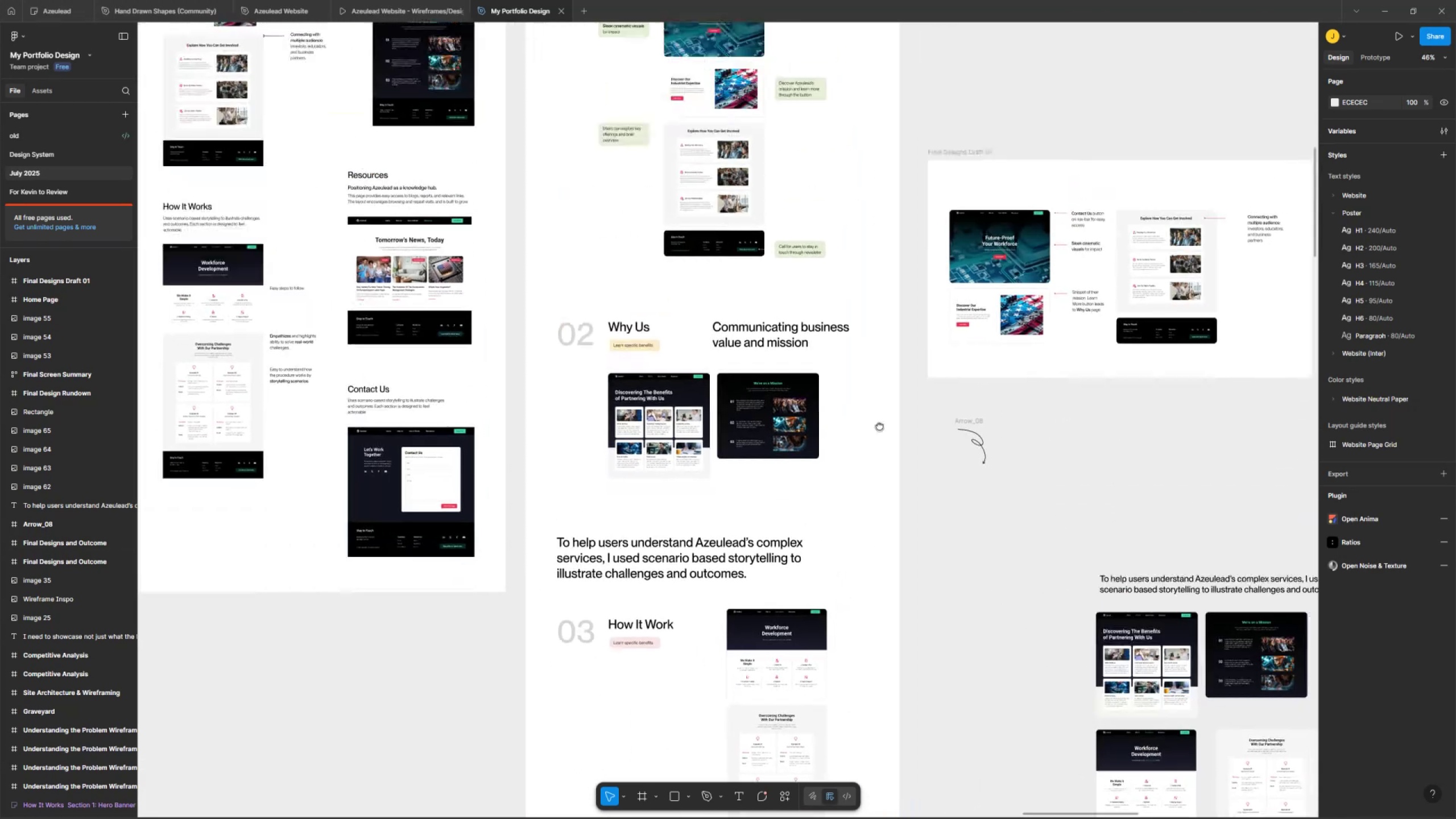 
key(Control+ControlLeft)
 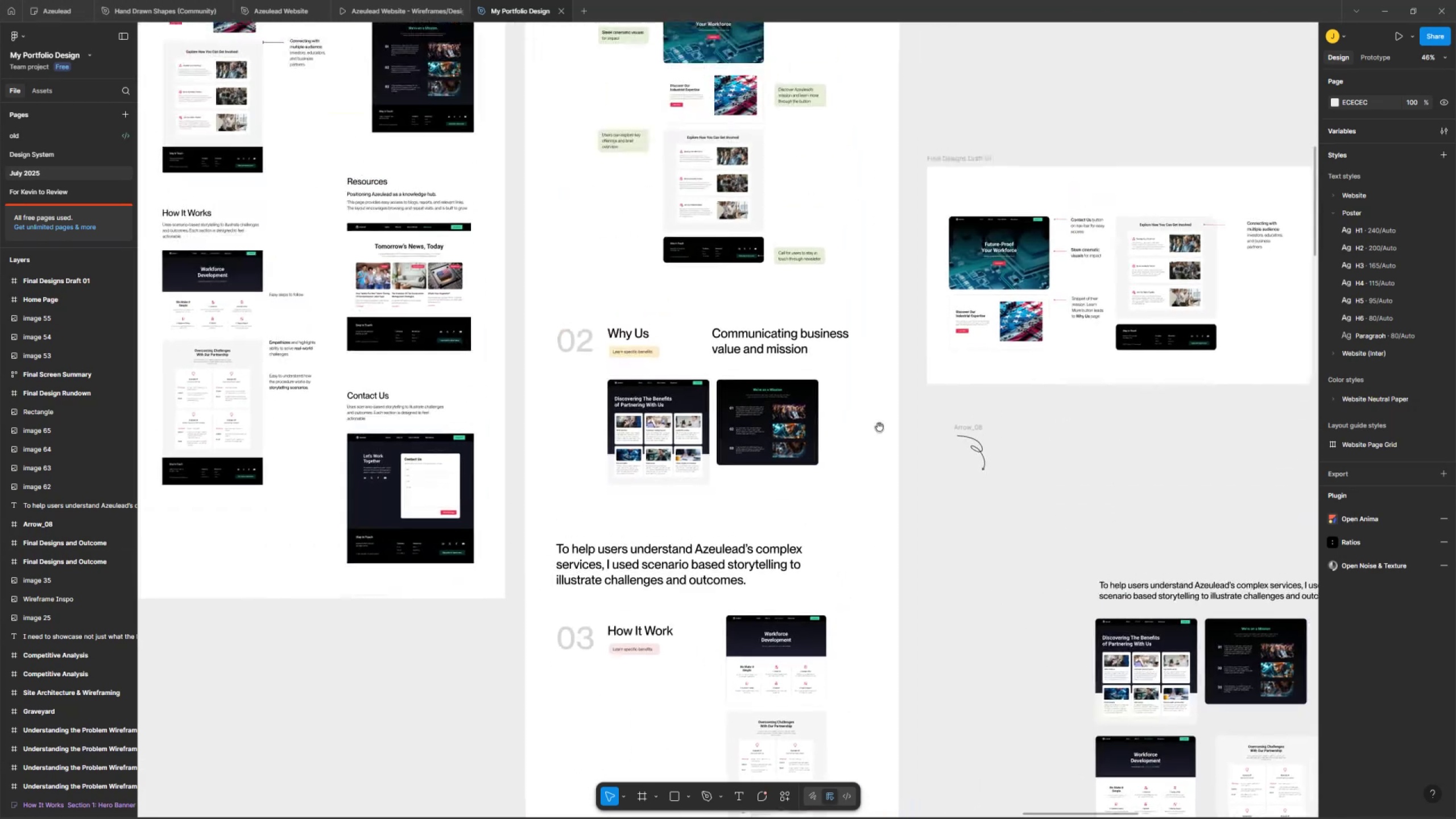 
scroll: coordinate [875, 411], scroll_direction: down, amount: 4.0
 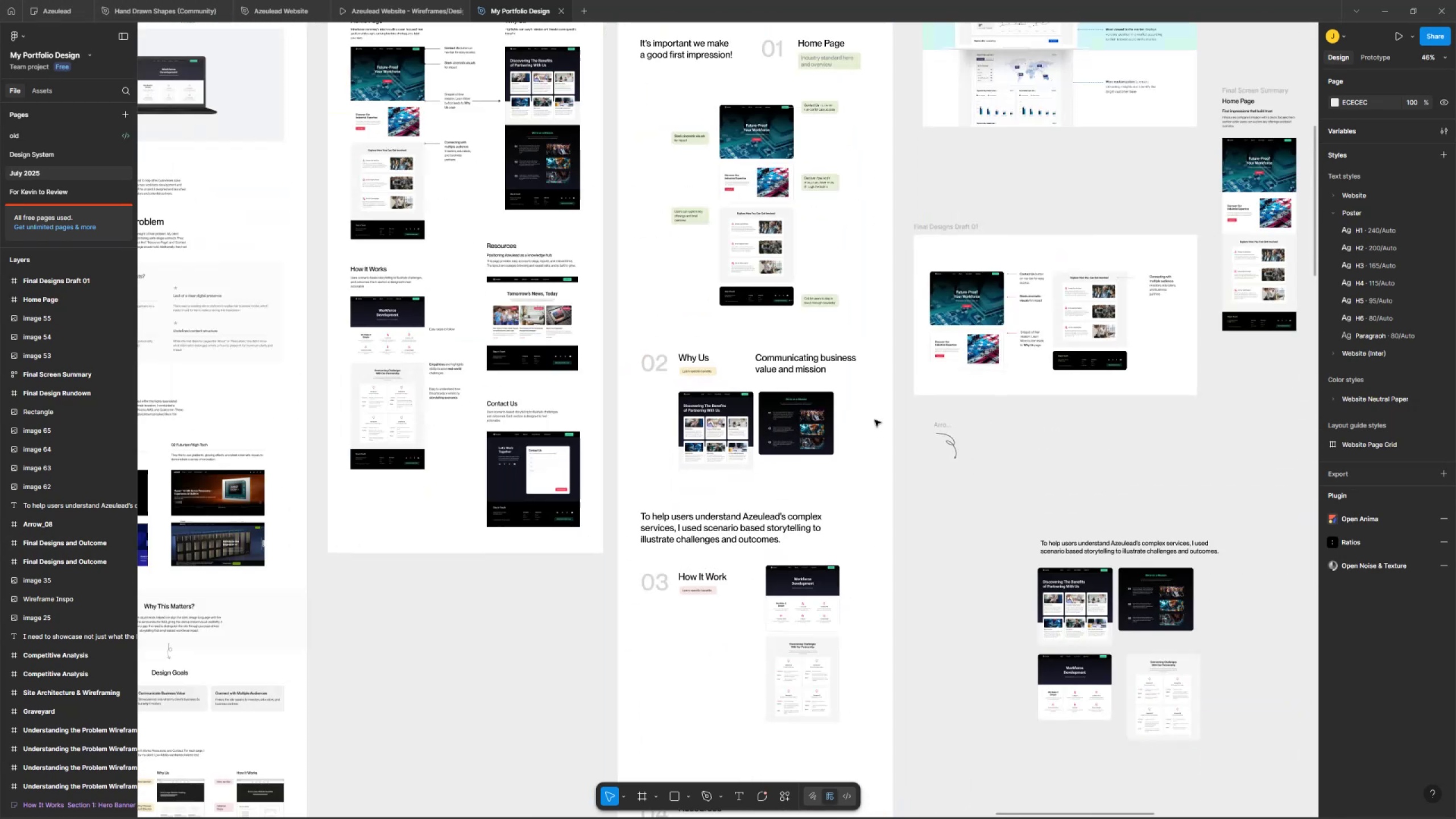 
hold_key(key=Space, duration=0.85)
 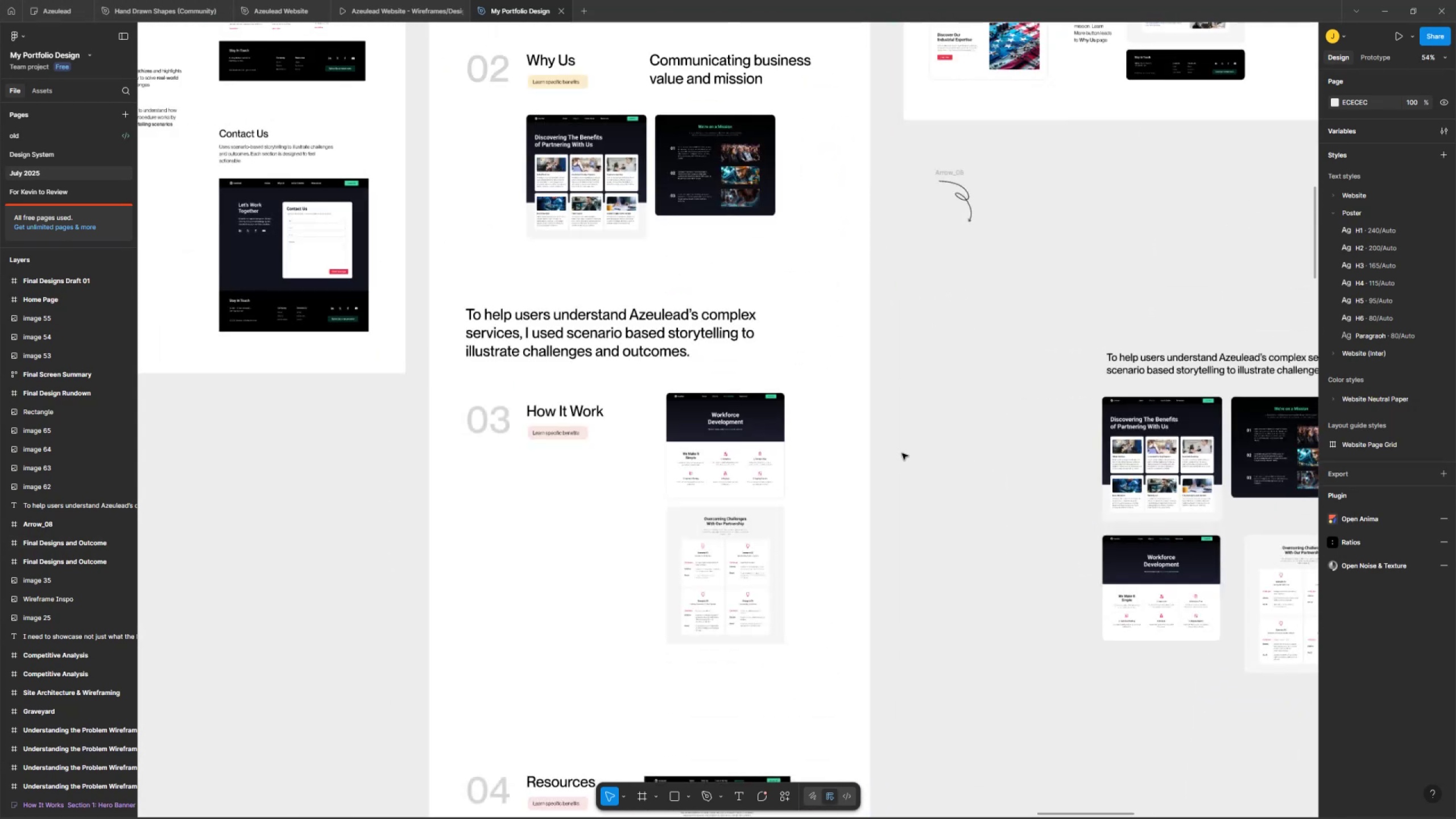 
left_click_drag(start_coordinate=[879, 351], to_coordinate=[874, 233])
 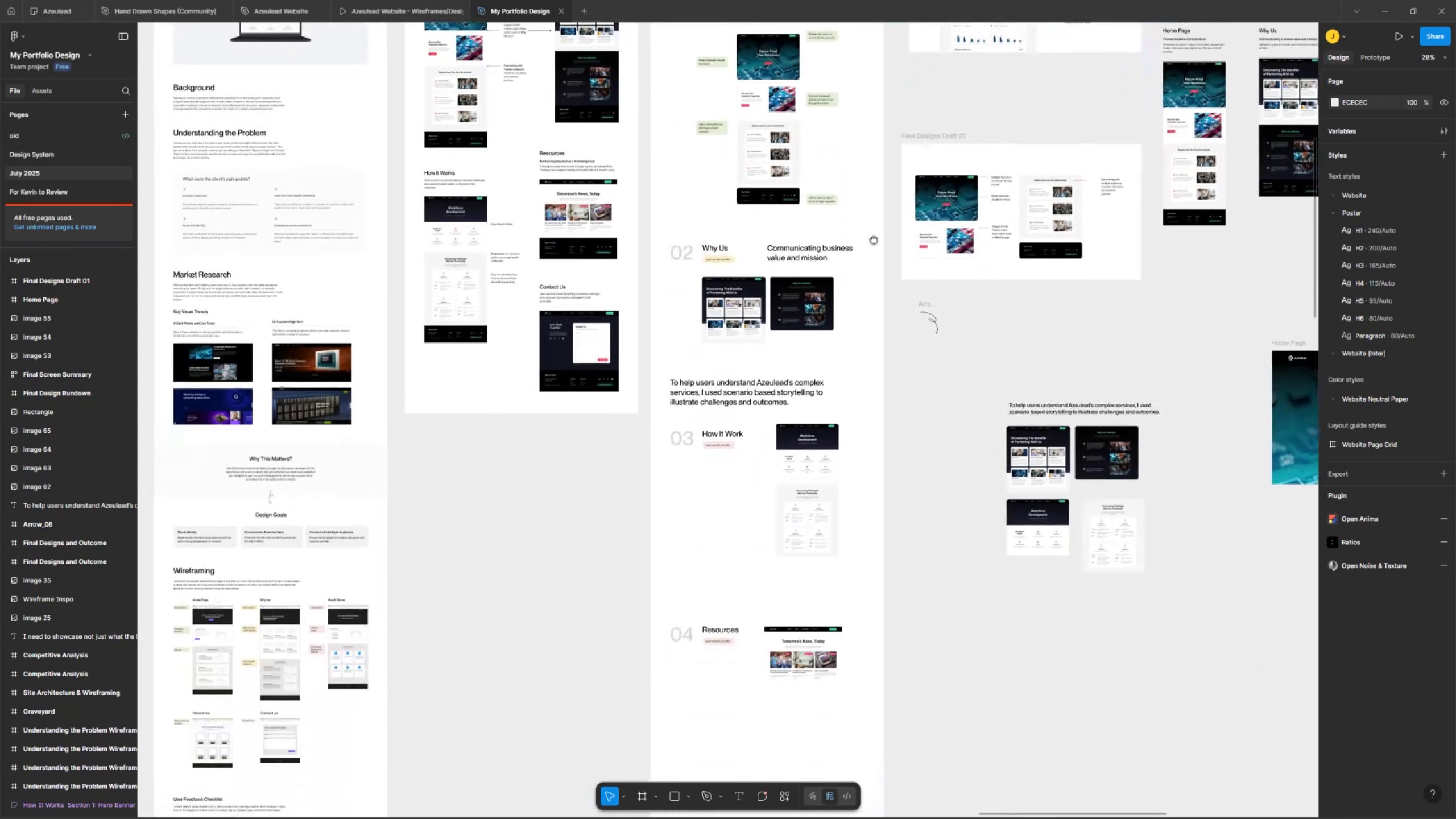 
hold_key(key=ControlLeft, duration=0.34)
scroll: coordinate [902, 442], scroll_direction: up, amount: 5.0
 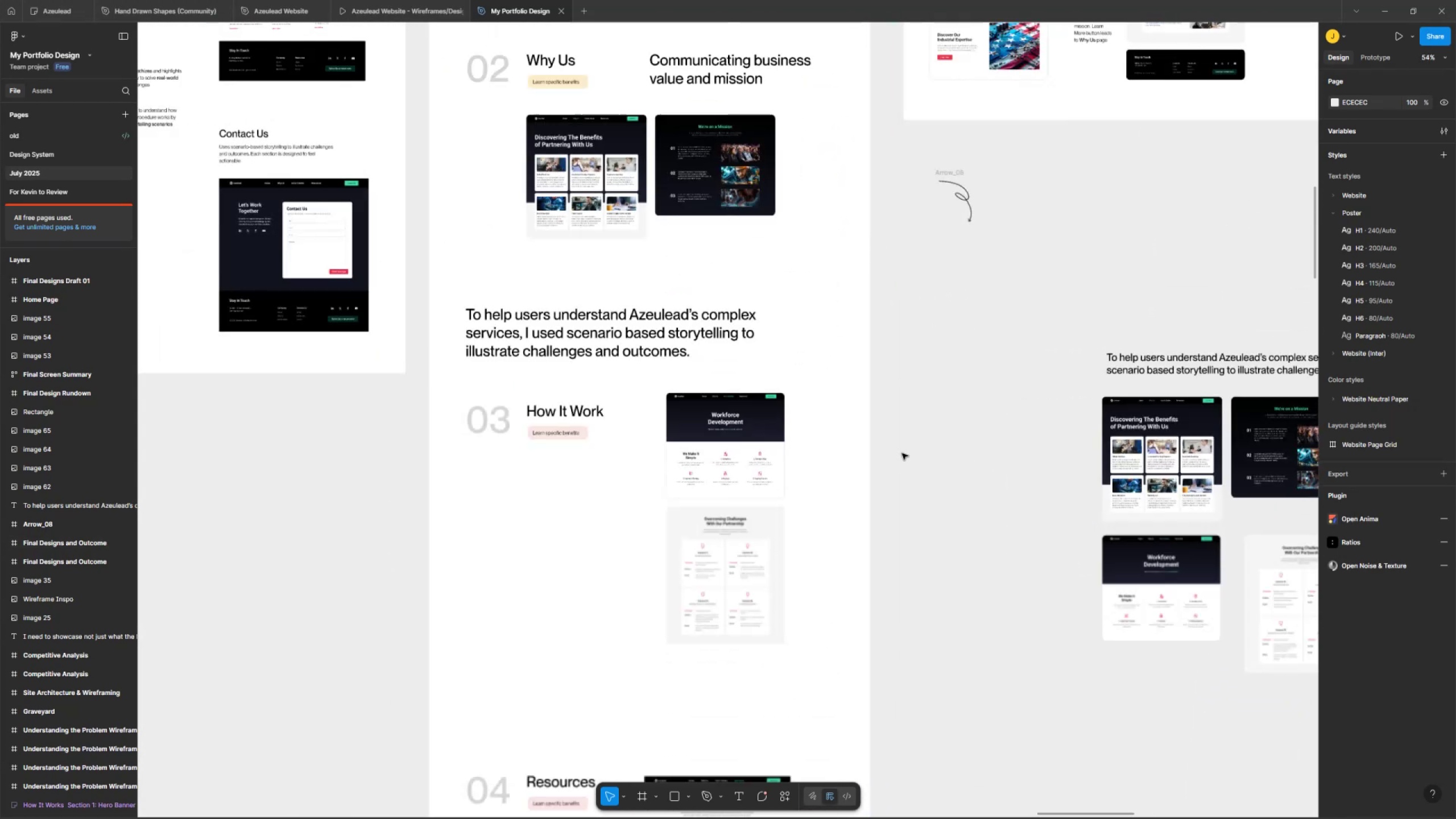 
hold_key(key=Space, duration=1.06)
 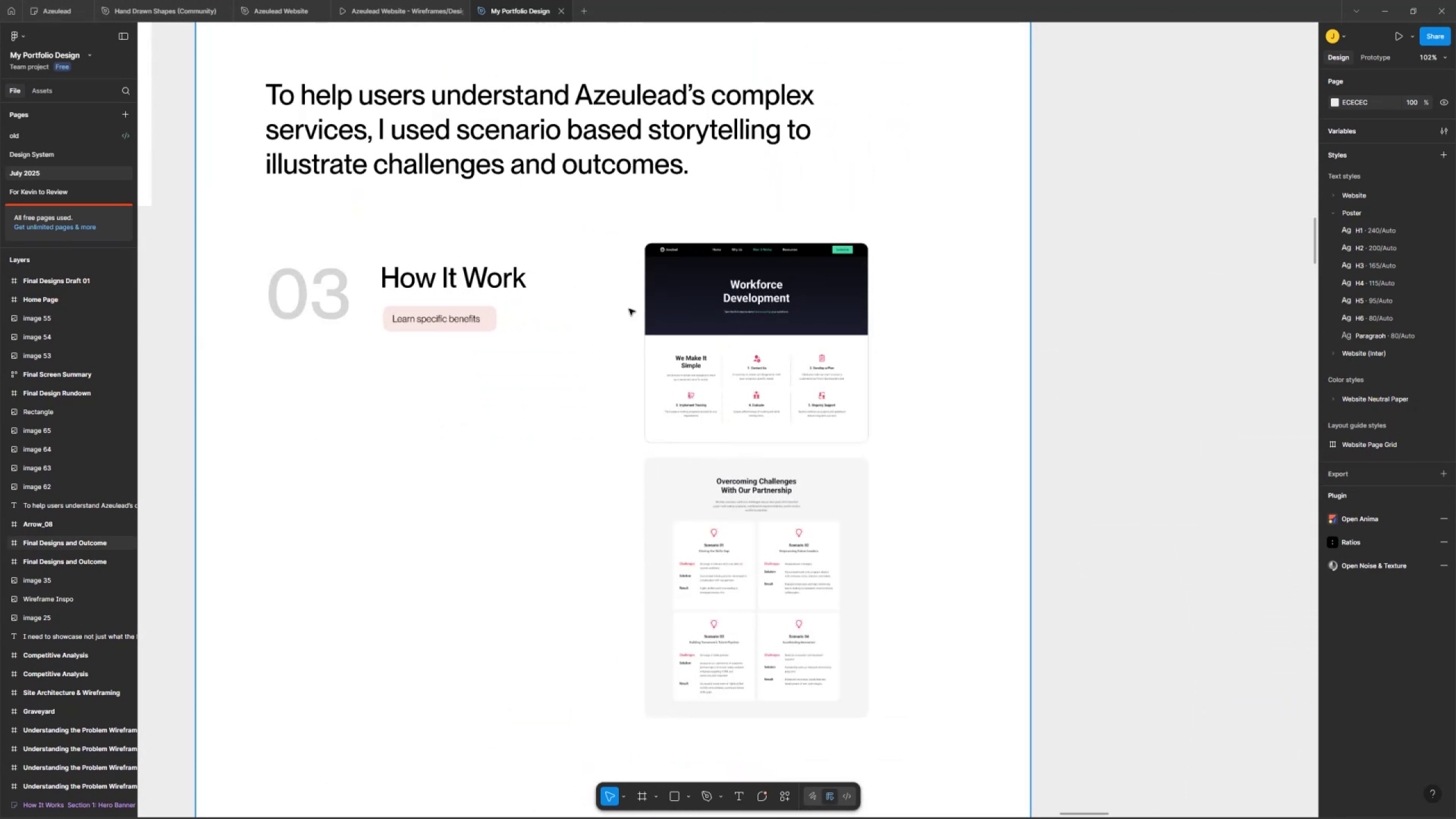 
left_click_drag(start_coordinate=[897, 423], to_coordinate=[874, 308])
 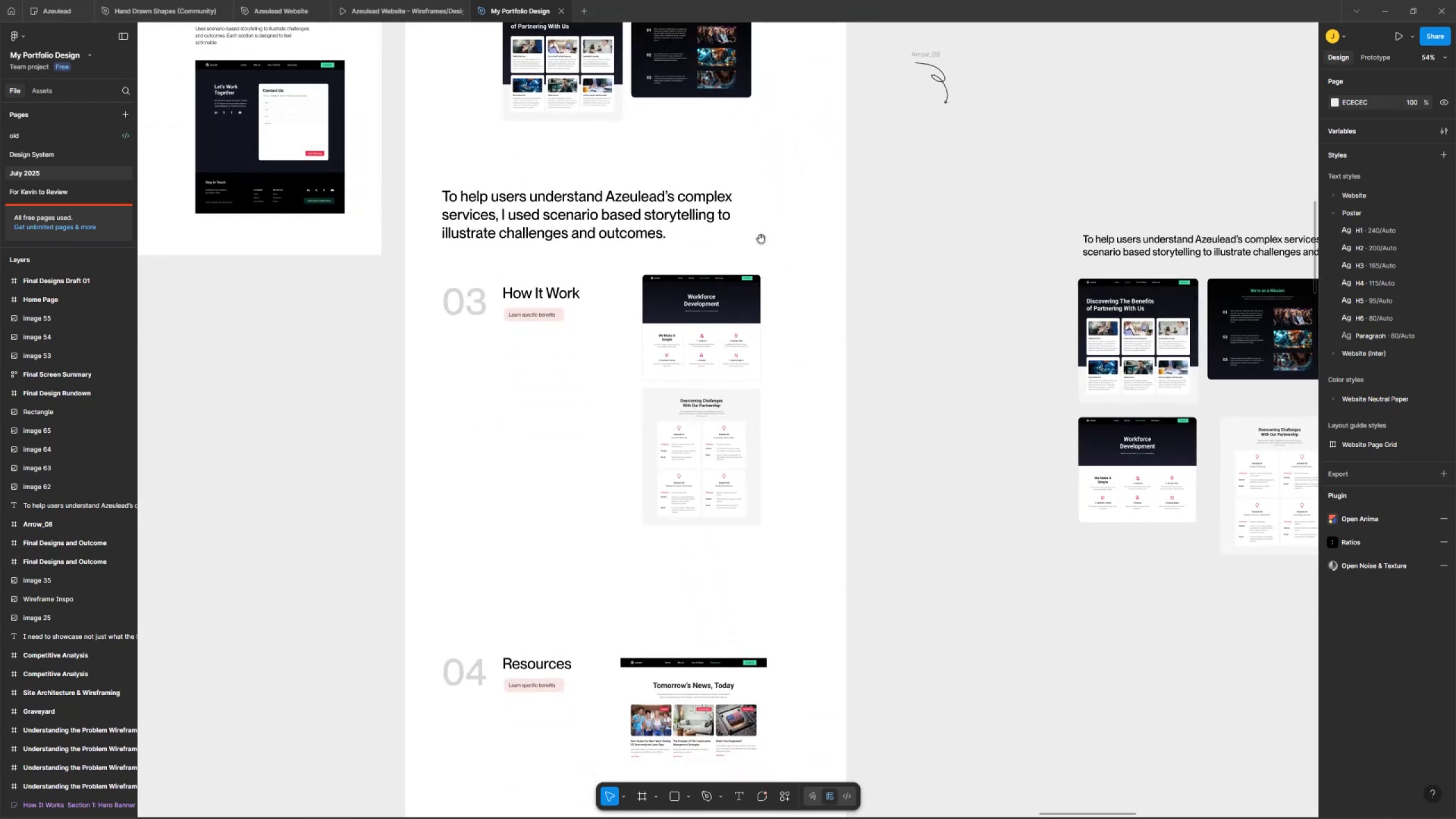 
hold_key(key=ControlLeft, duration=0.39)
scroll: coordinate [638, 303], scroll_direction: up, amount: 5.0
 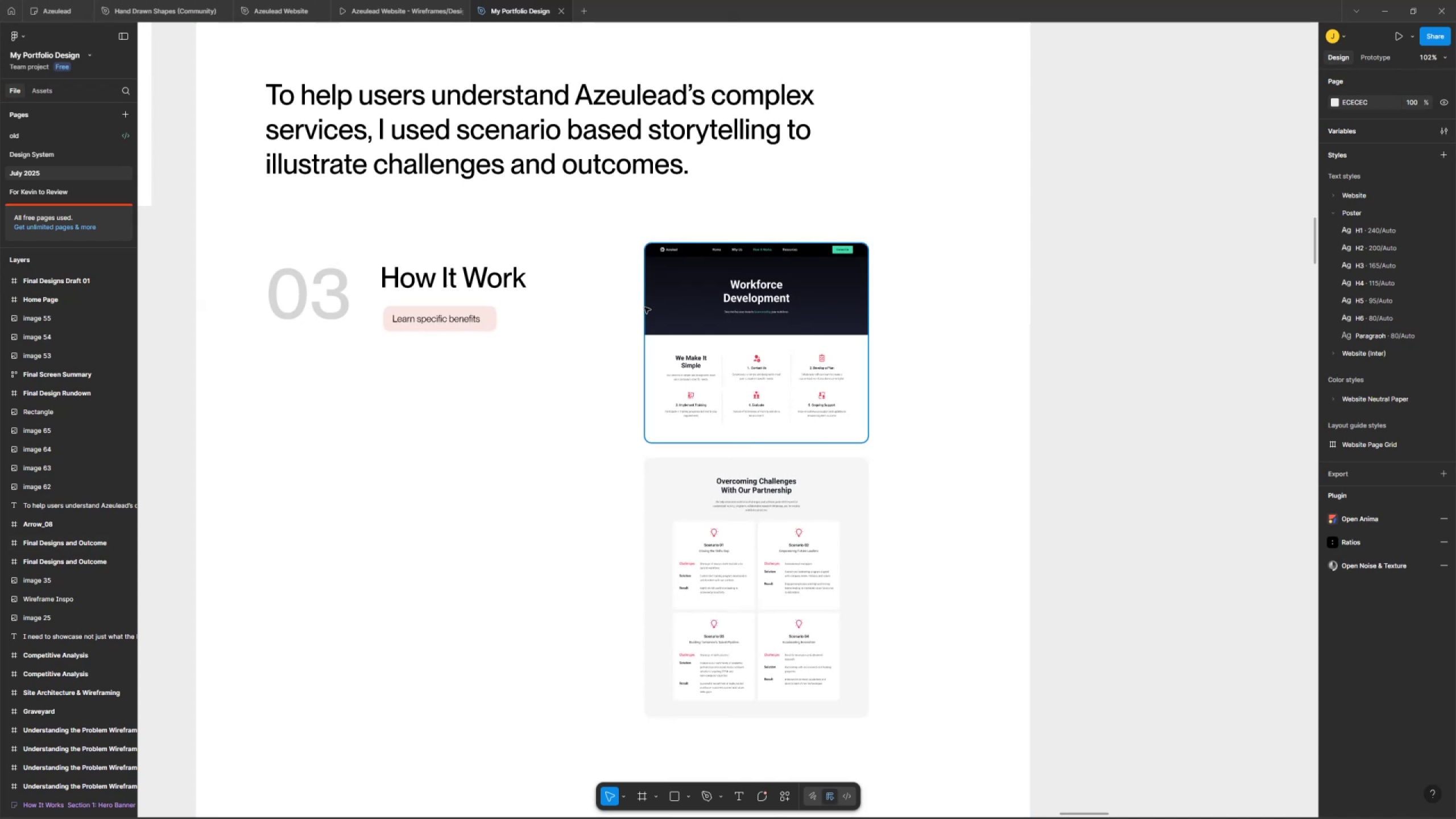 
key(Control+ControlLeft)
 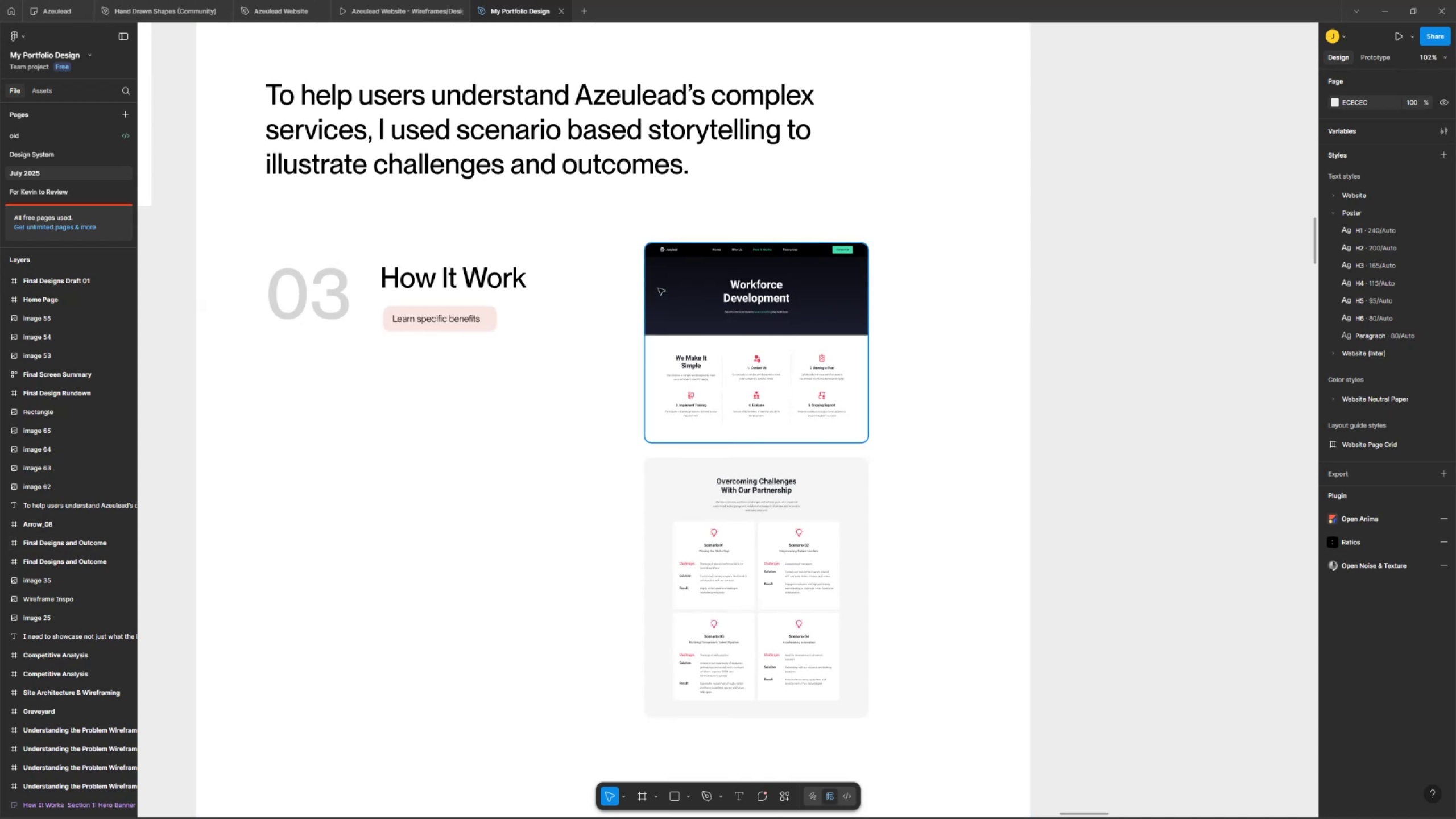 
key(Control+ControlLeft)
 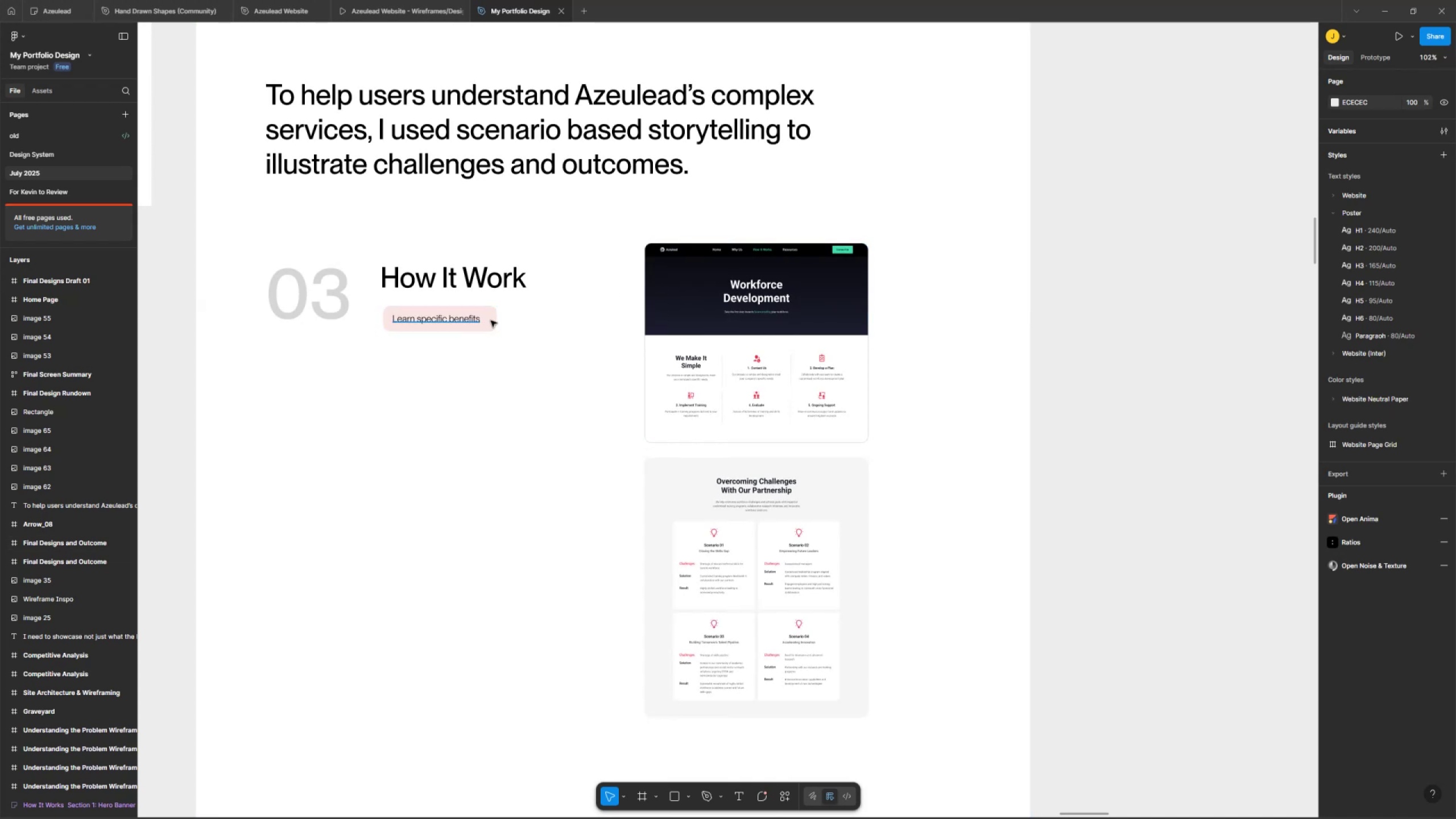 
hold_key(key=Space, duration=0.31)
 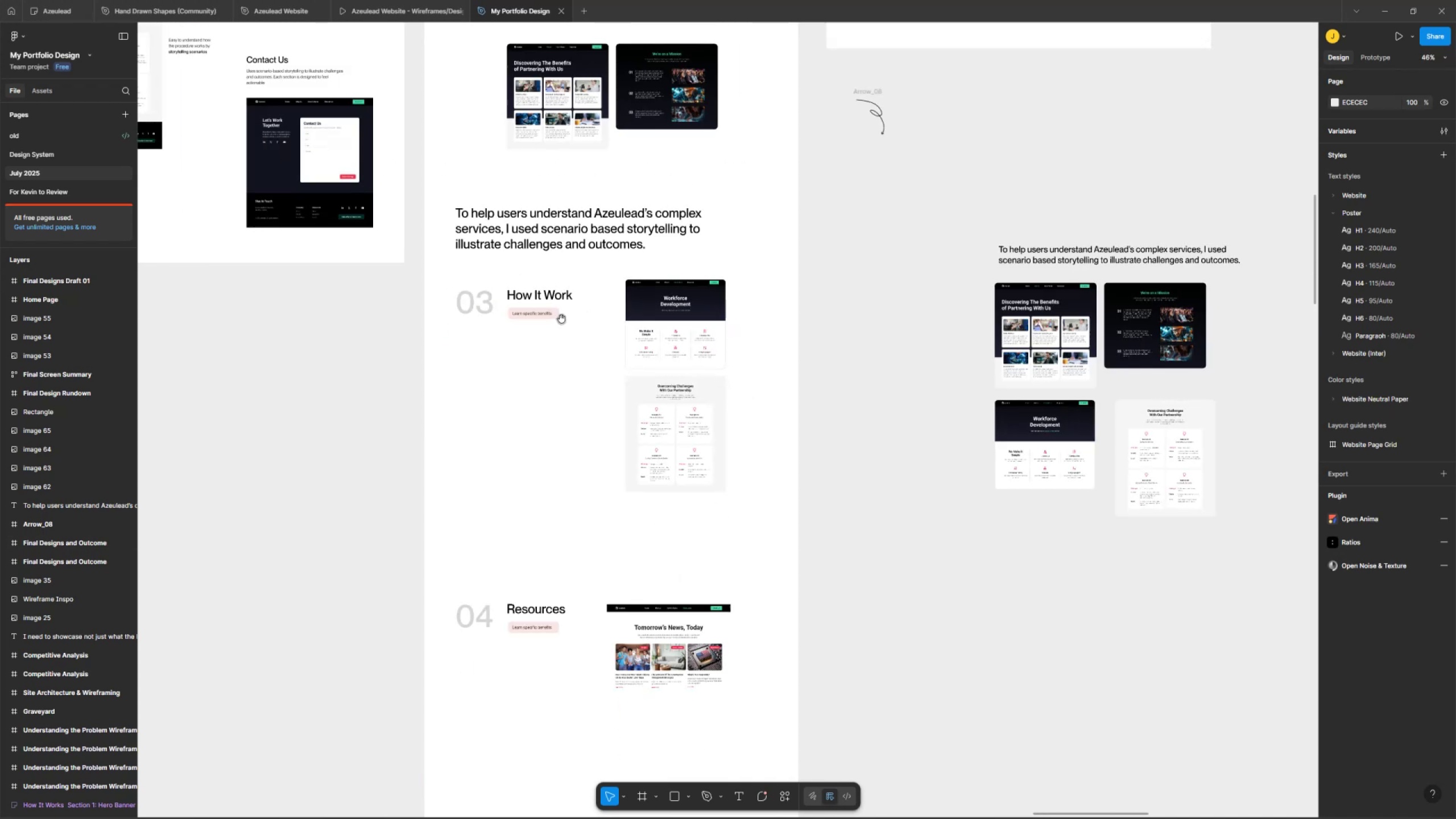 
left_click_drag(start_coordinate=[577, 304], to_coordinate=[595, 302])
 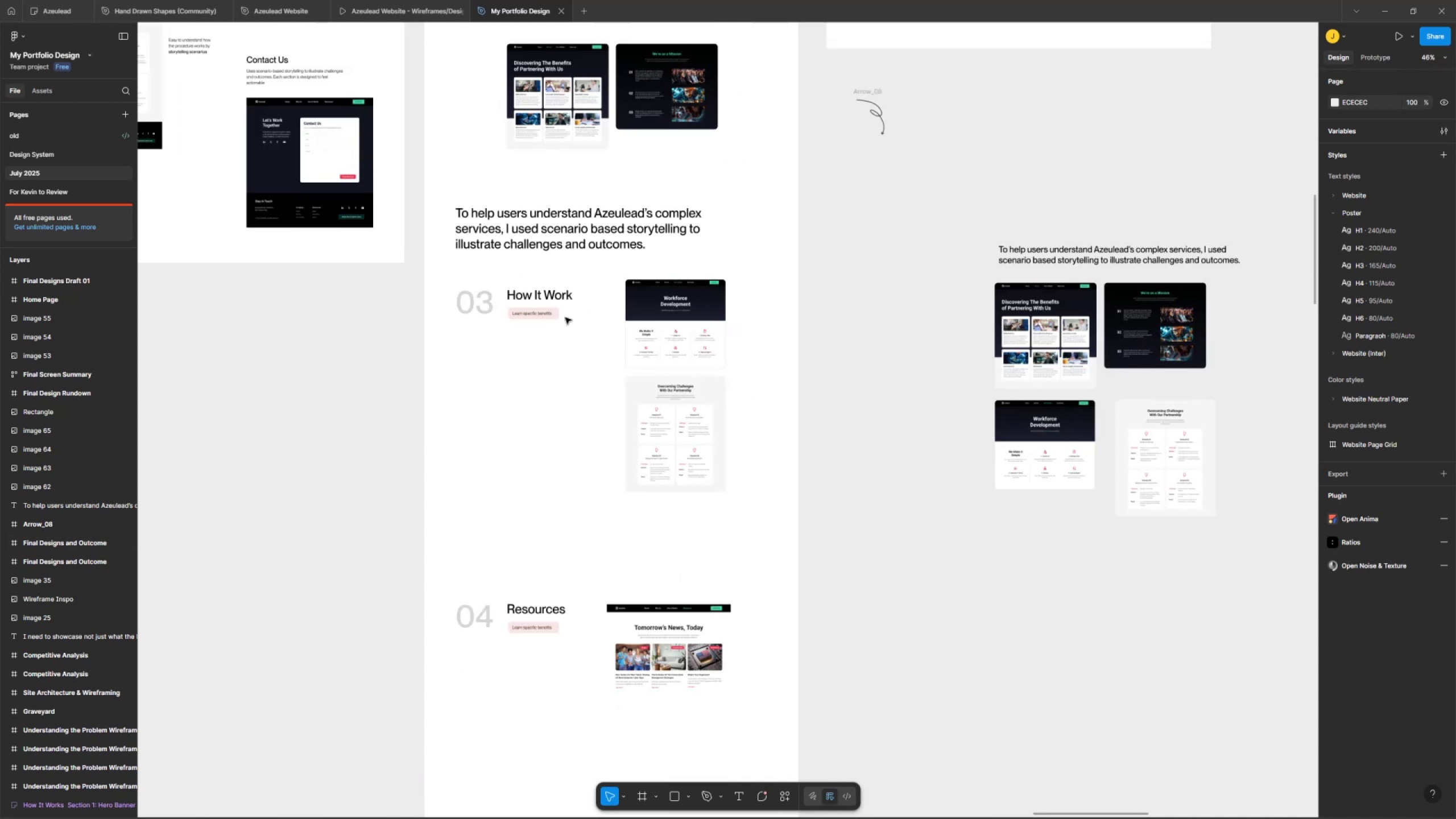 
hold_key(key=ControlLeft, duration=0.31)
scroll: coordinate [595, 302], scroll_direction: down, amount: 6.0
 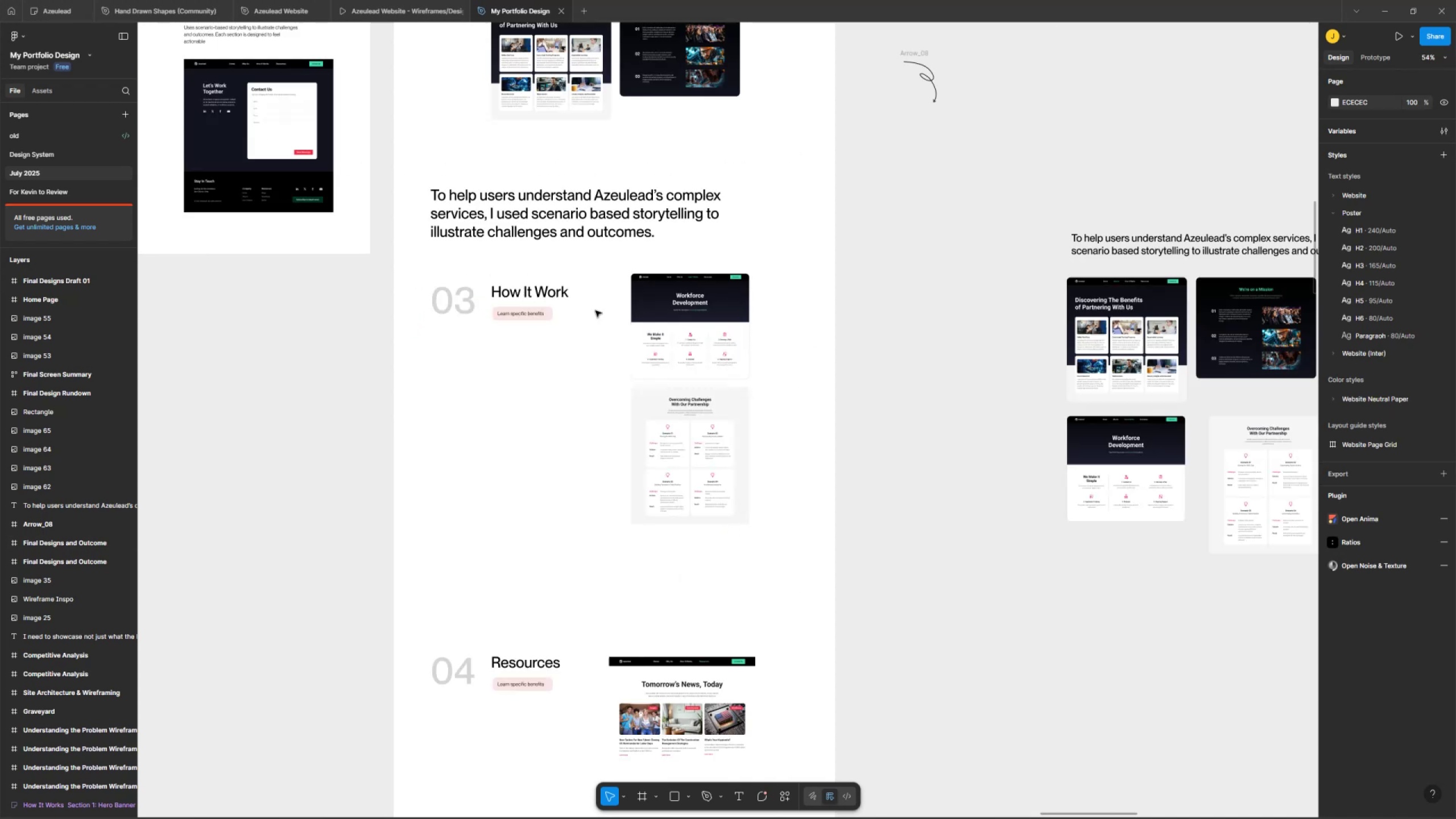 
hold_key(key=Space, duration=0.38)
 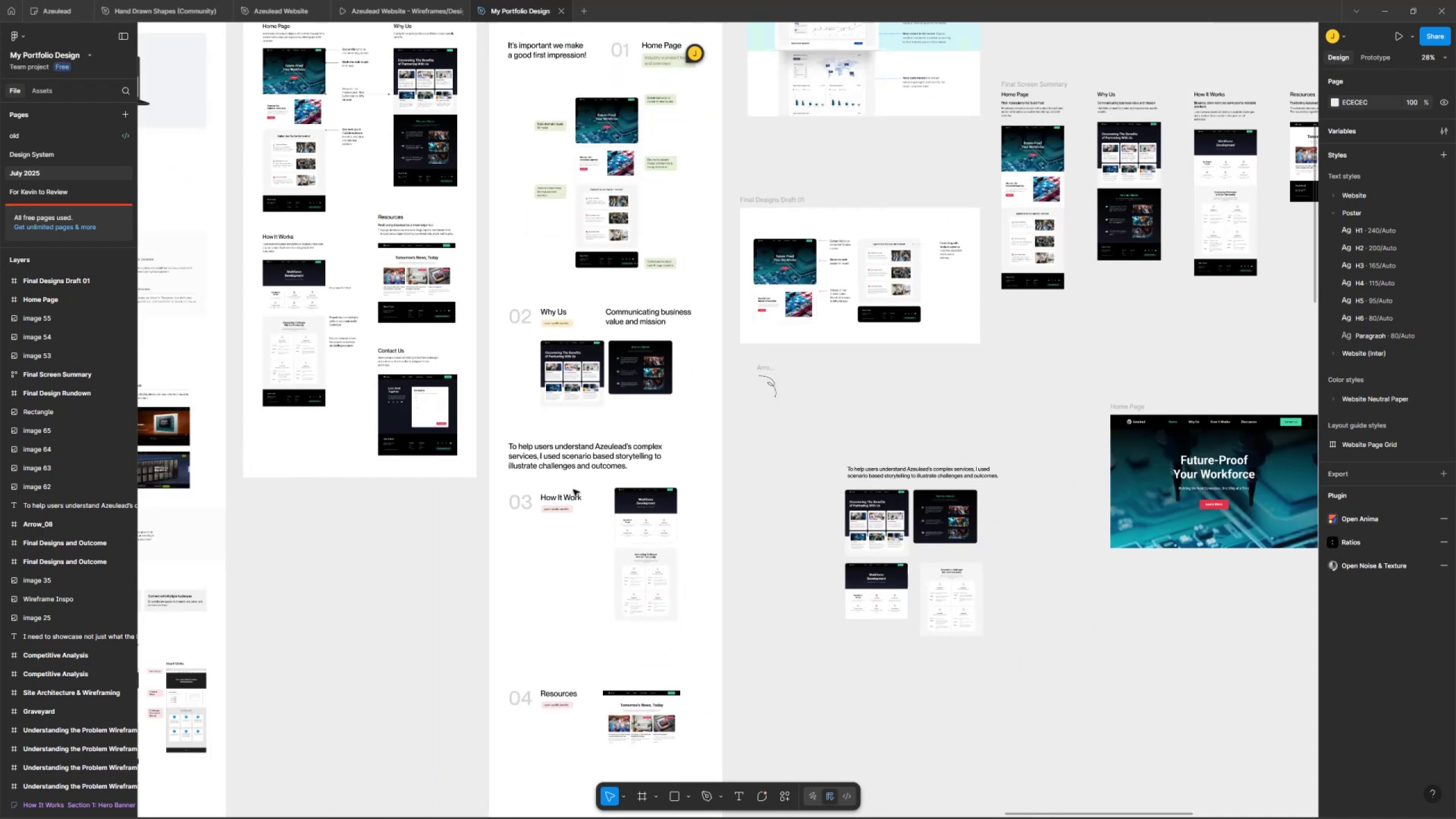 
left_click_drag(start_coordinate=[561, 310], to_coordinate=[575, 506])
 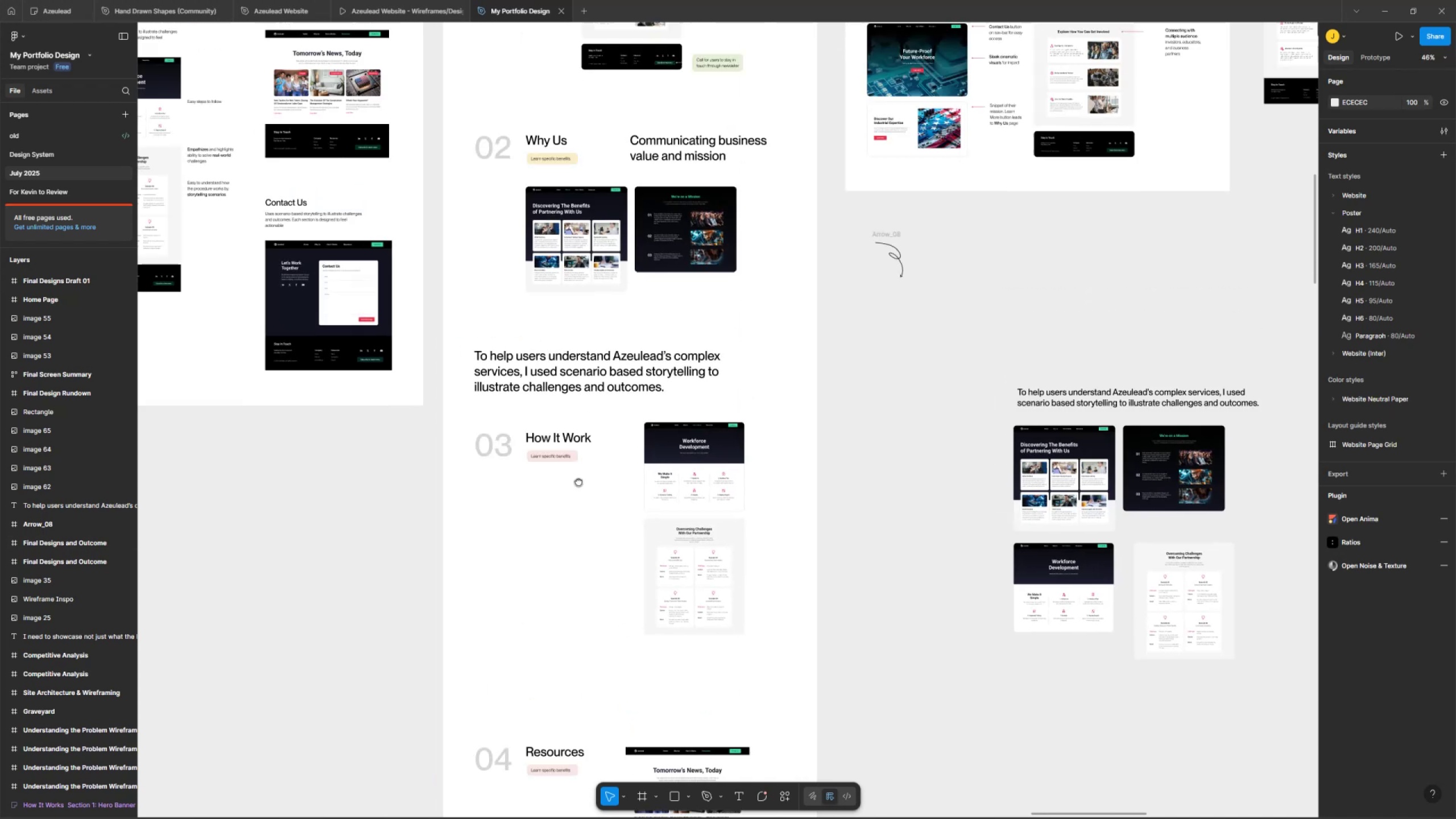 
key(Control+ControlLeft)
 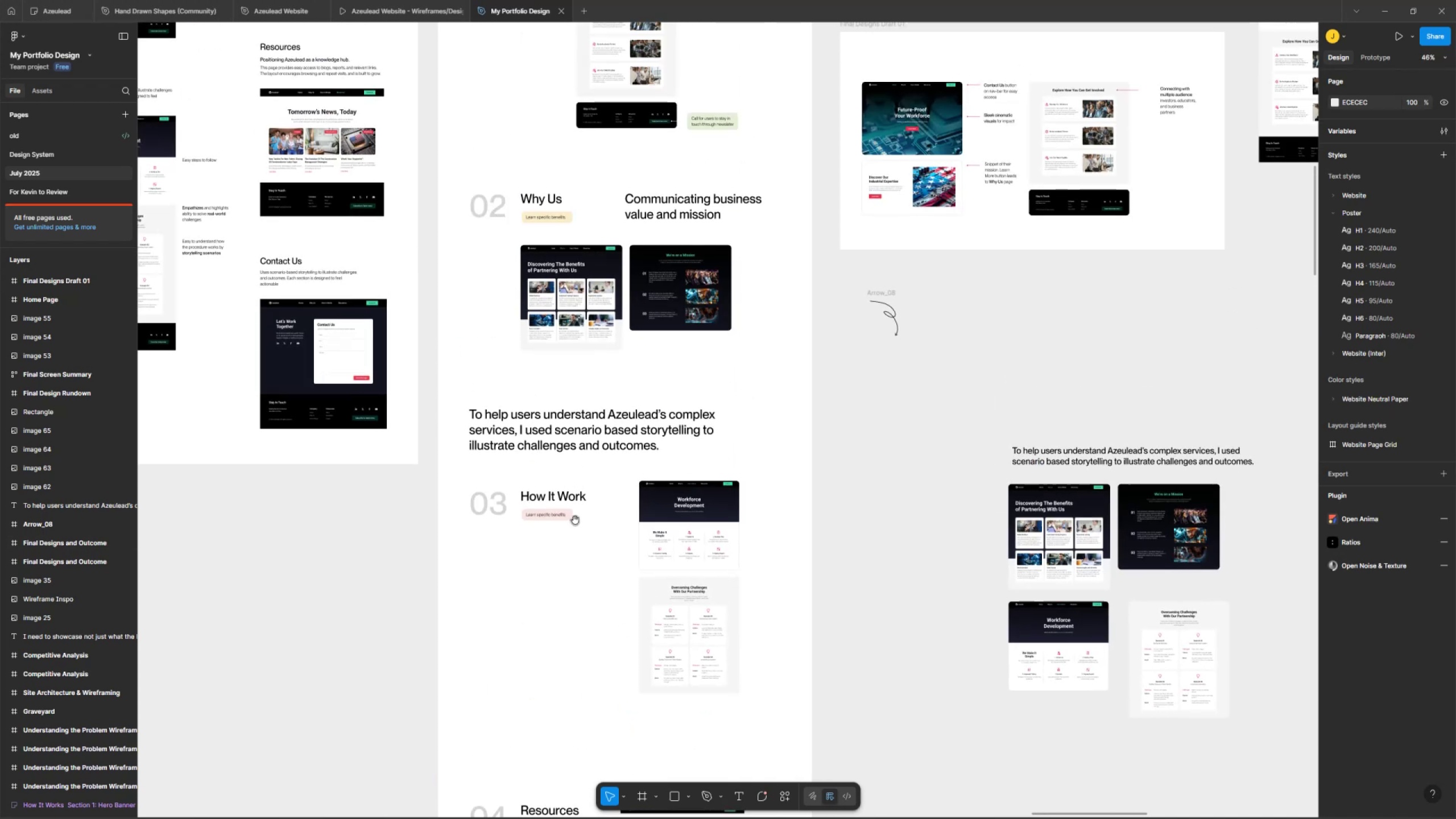 
scroll: coordinate [574, 483], scroll_direction: down, amount: 4.0
 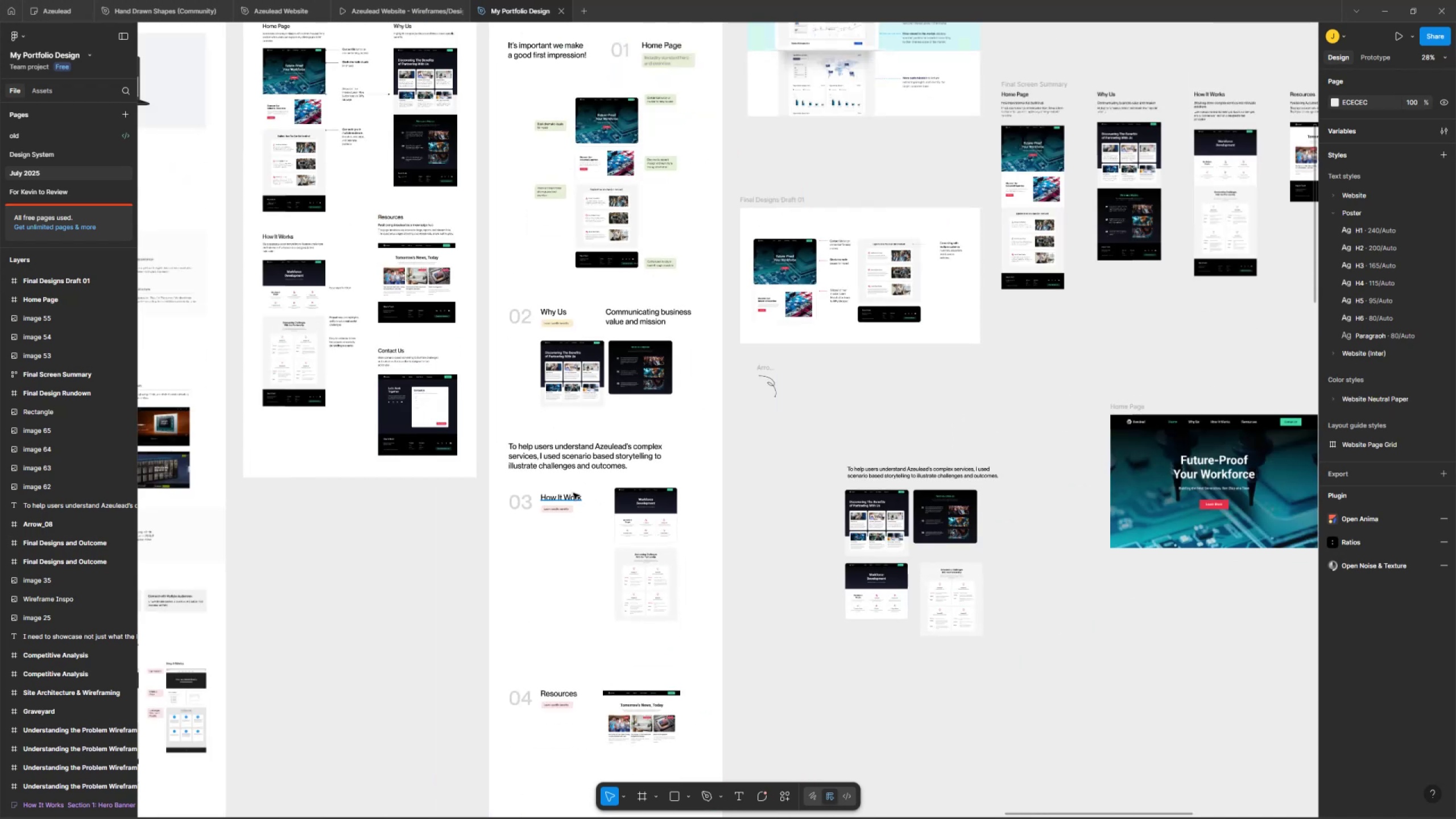 
hold_key(key=Space, duration=1.0)
 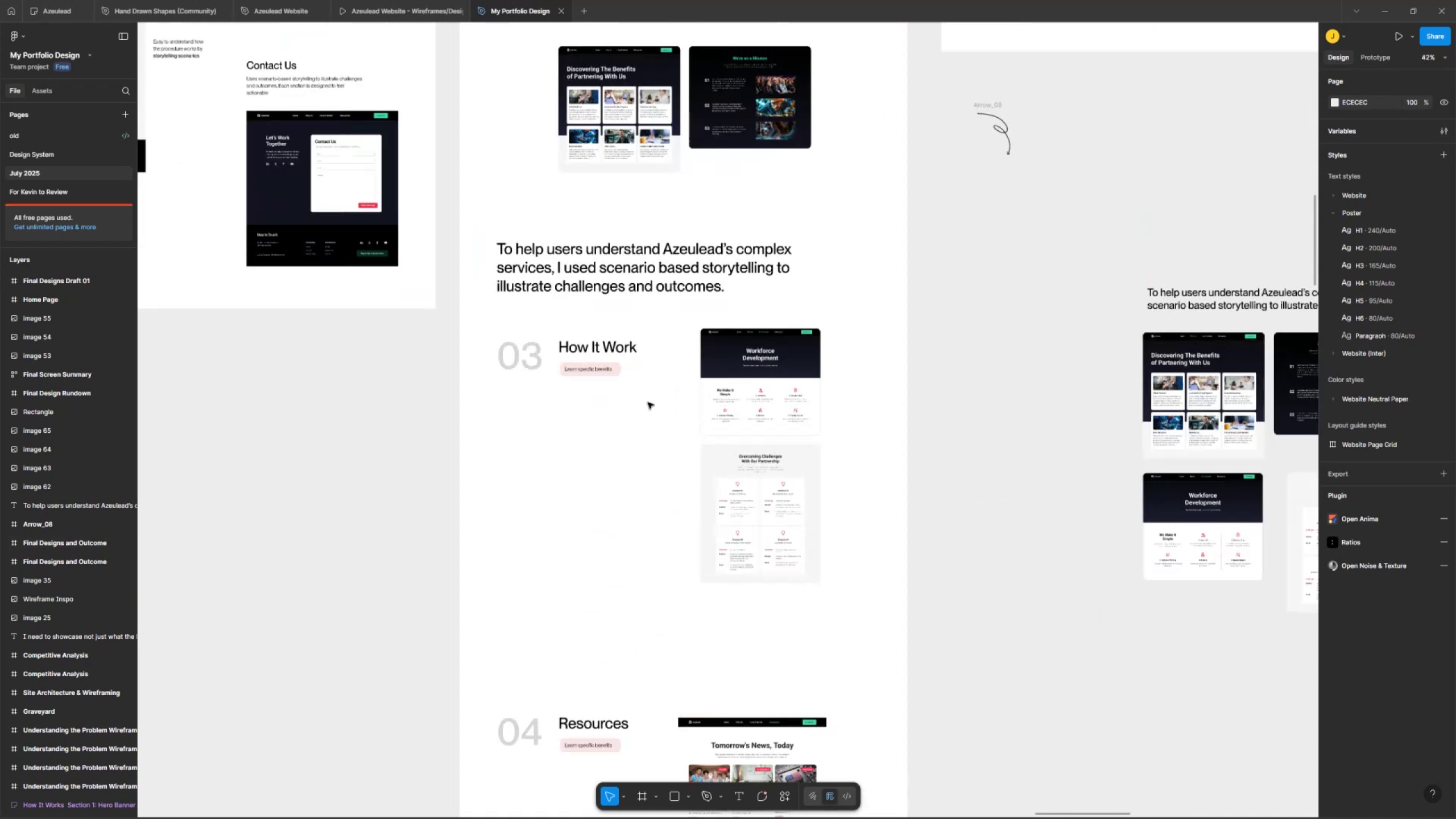 
left_click_drag(start_coordinate=[573, 475], to_coordinate=[627, 355])
 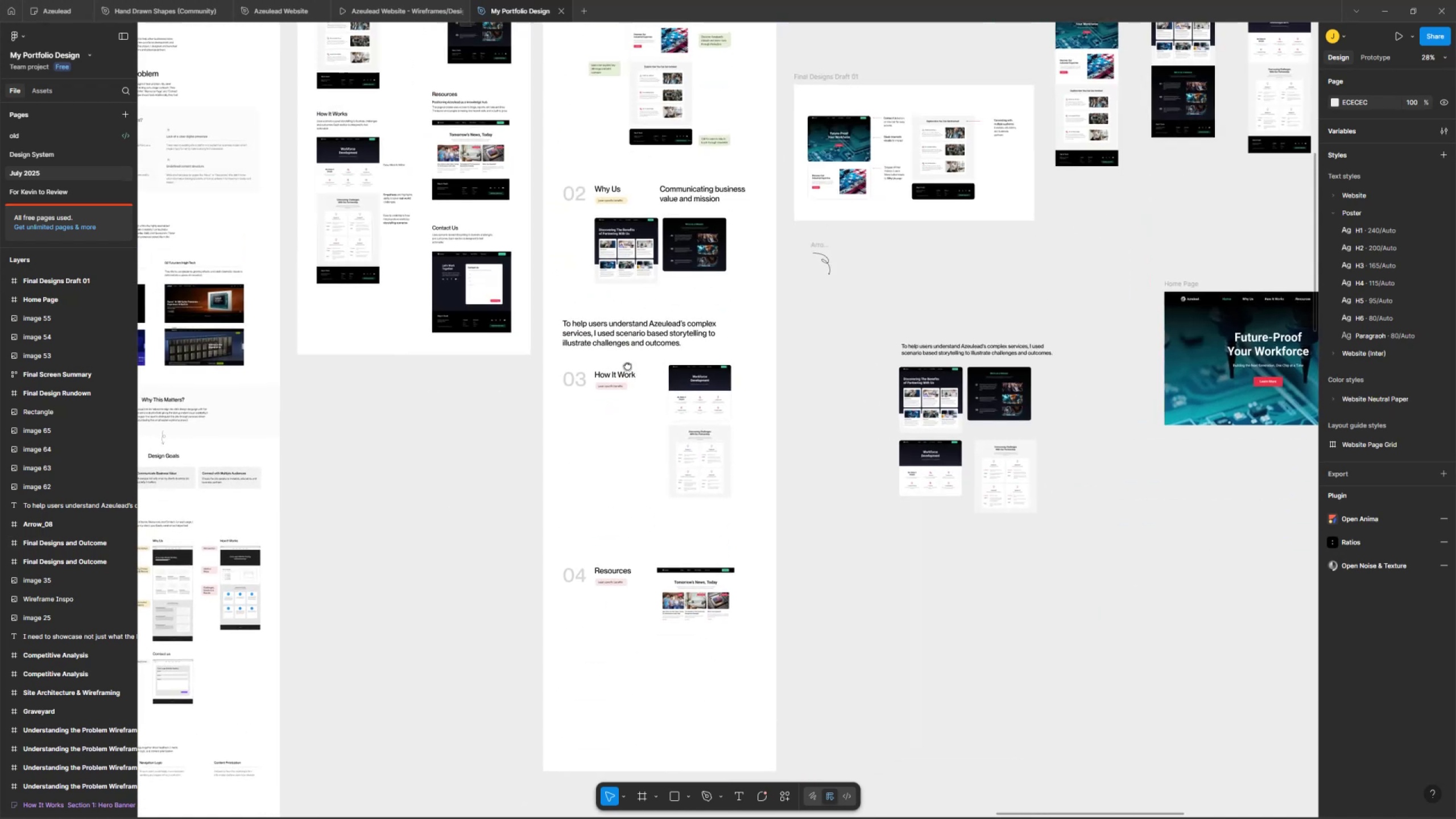 
hold_key(key=ControlLeft, duration=0.55)
scroll: coordinate [677, 377], scroll_direction: up, amount: 17.0
 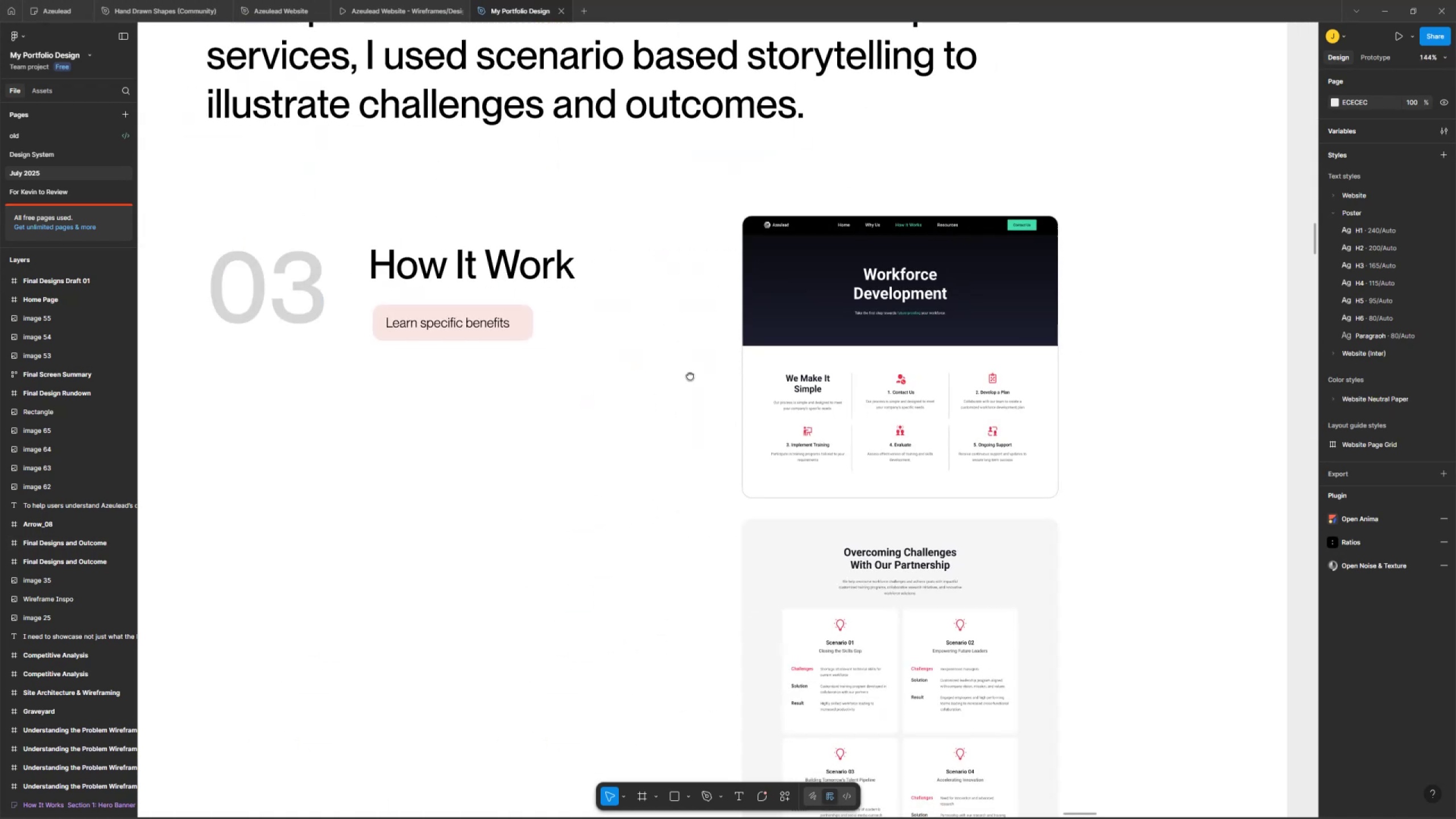 
key(Control+ControlLeft)
 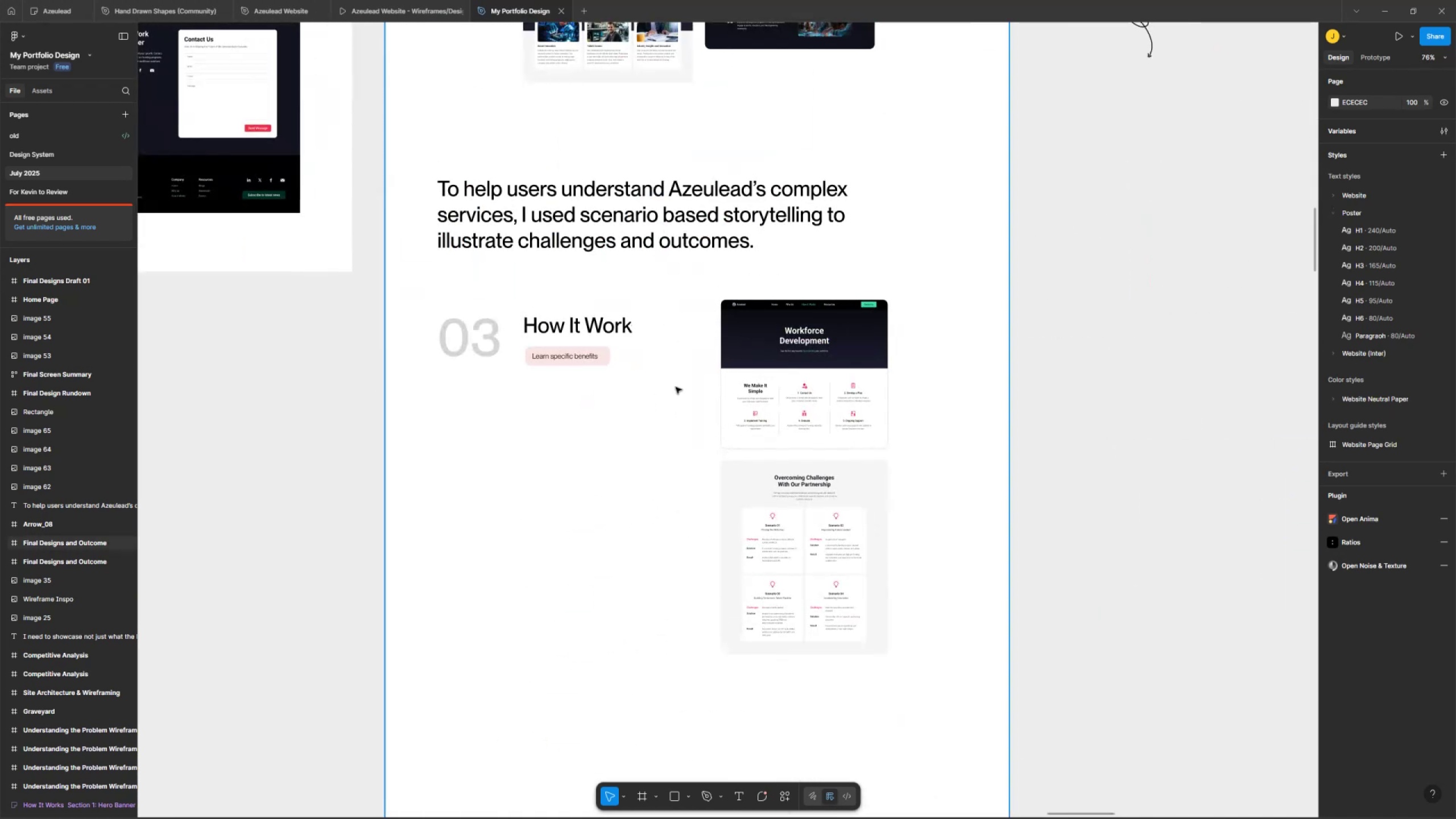 
hold_key(key=Space, duration=0.93)
 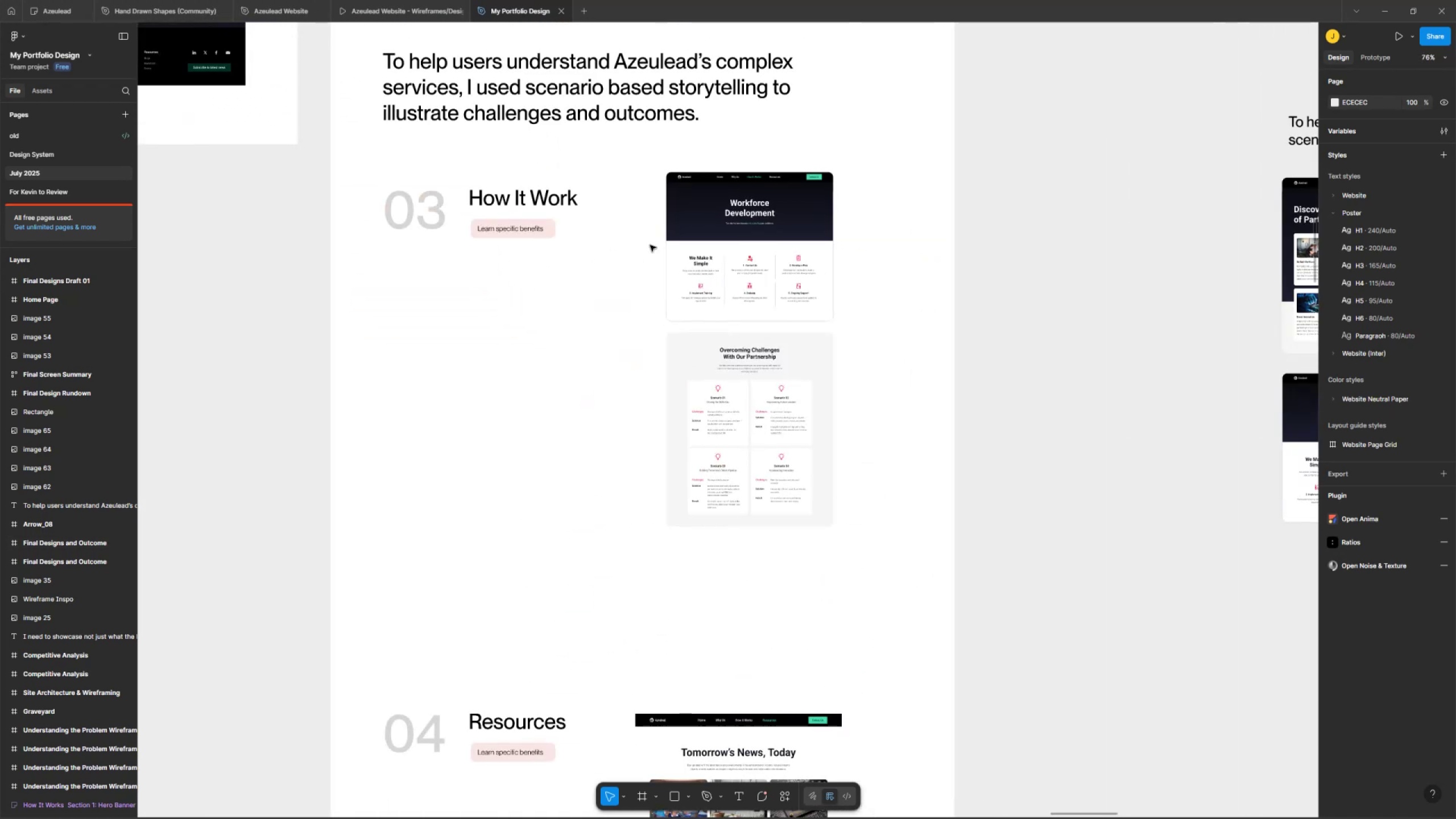 
left_click_drag(start_coordinate=[714, 373], to_coordinate=[642, 251])
 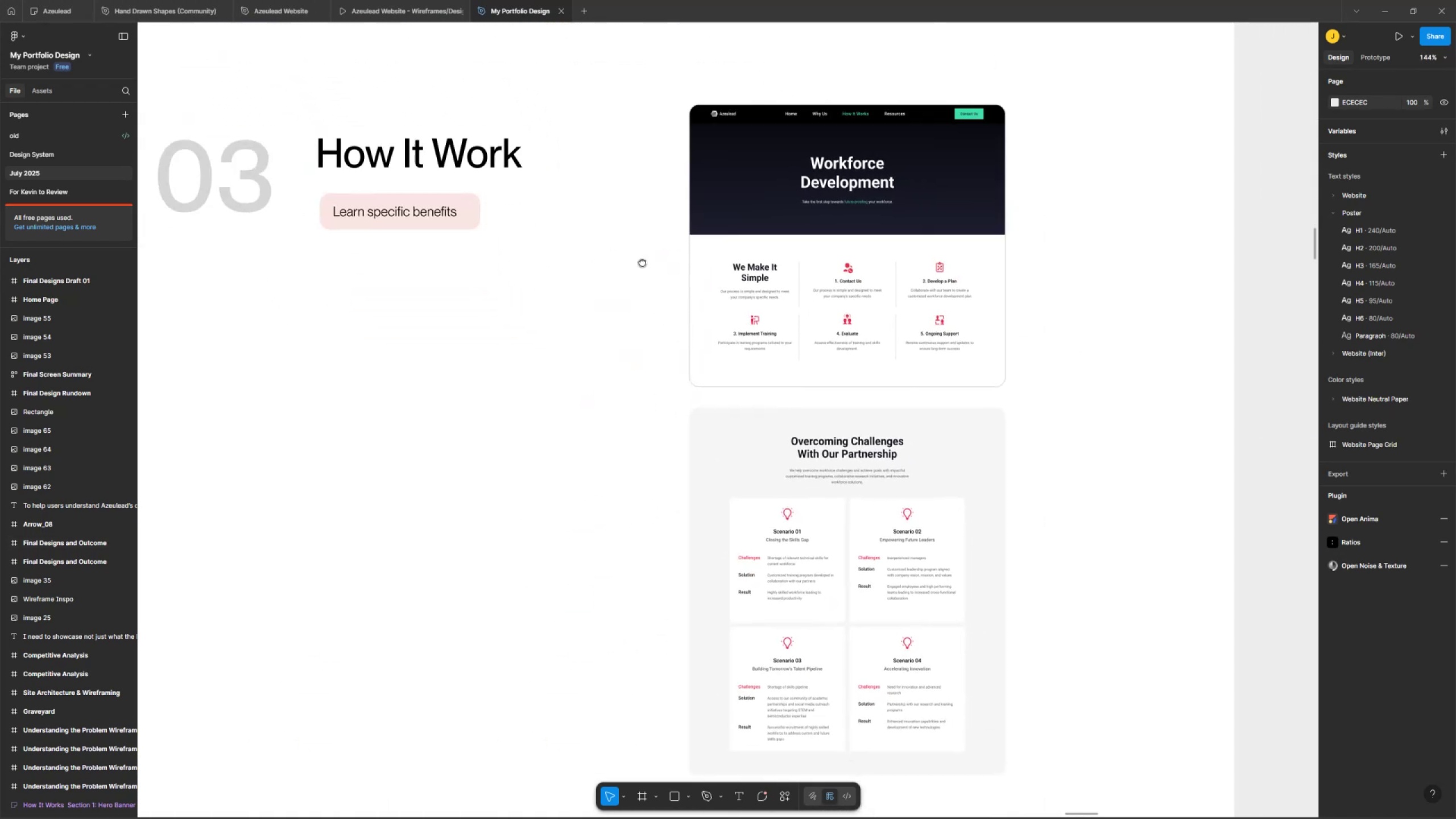 
key(Control+ControlLeft)
 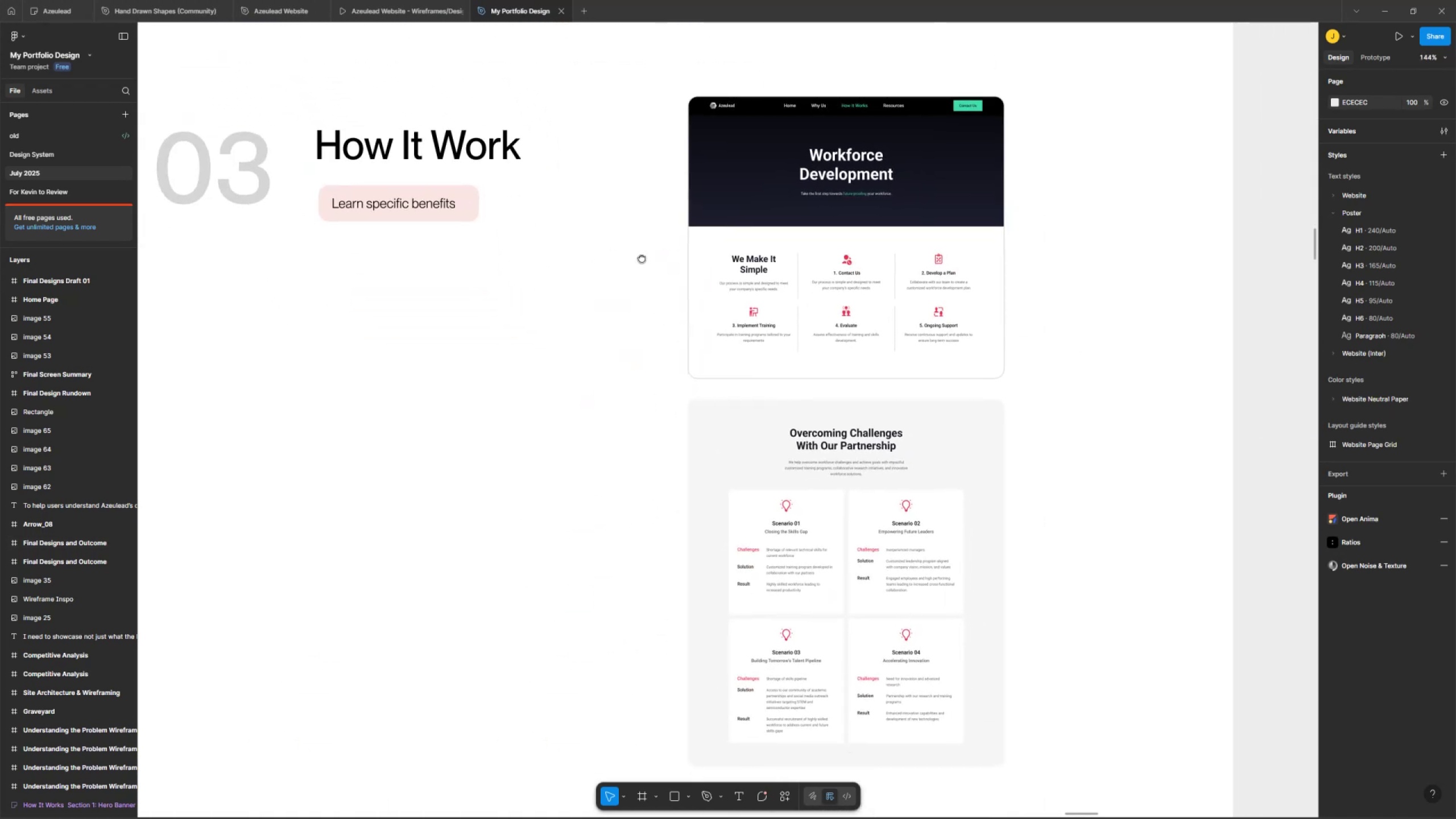 
scroll: coordinate [642, 251], scroll_direction: down, amount: 5.0
 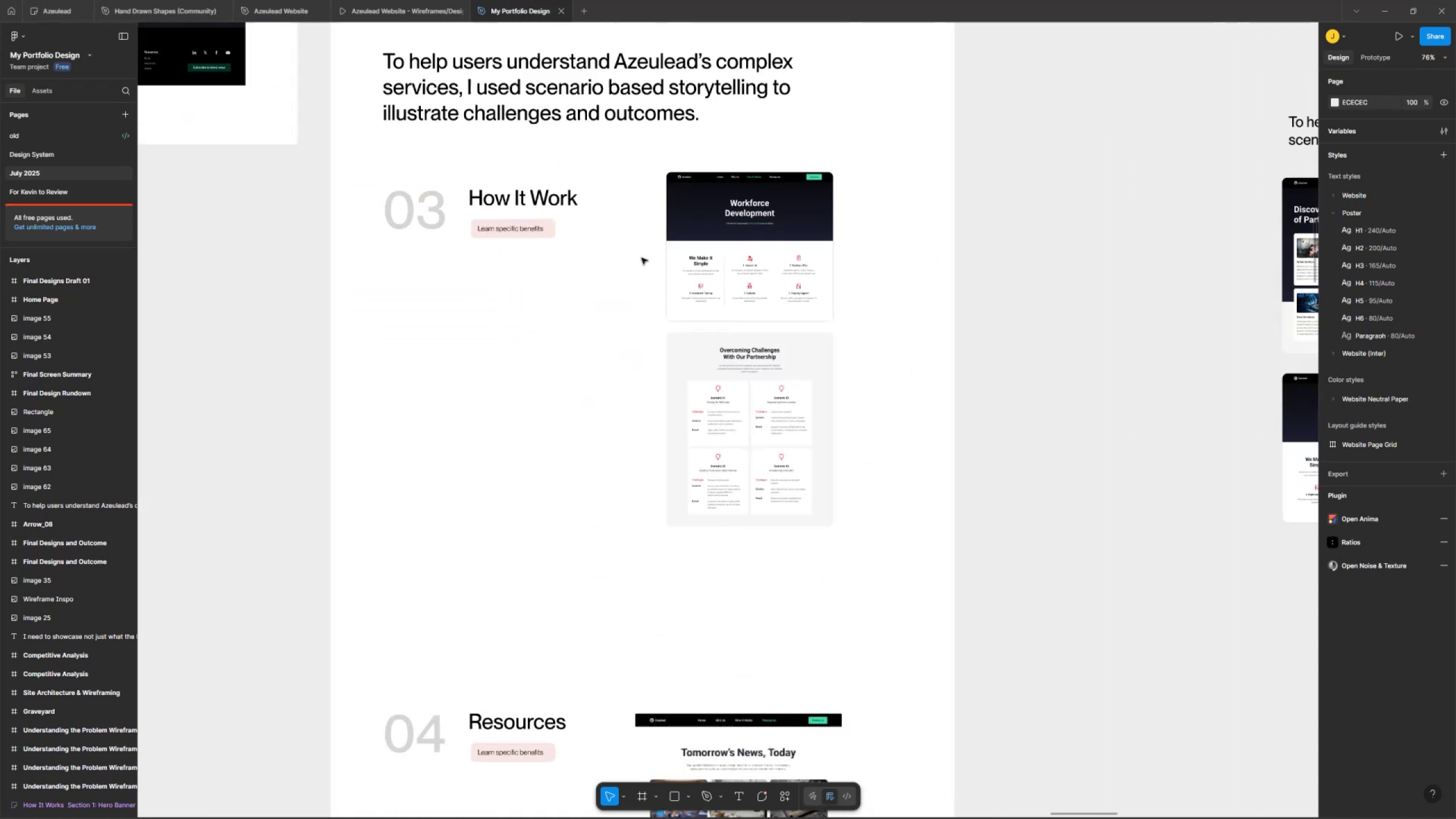 
hold_key(key=Space, duration=0.46)
 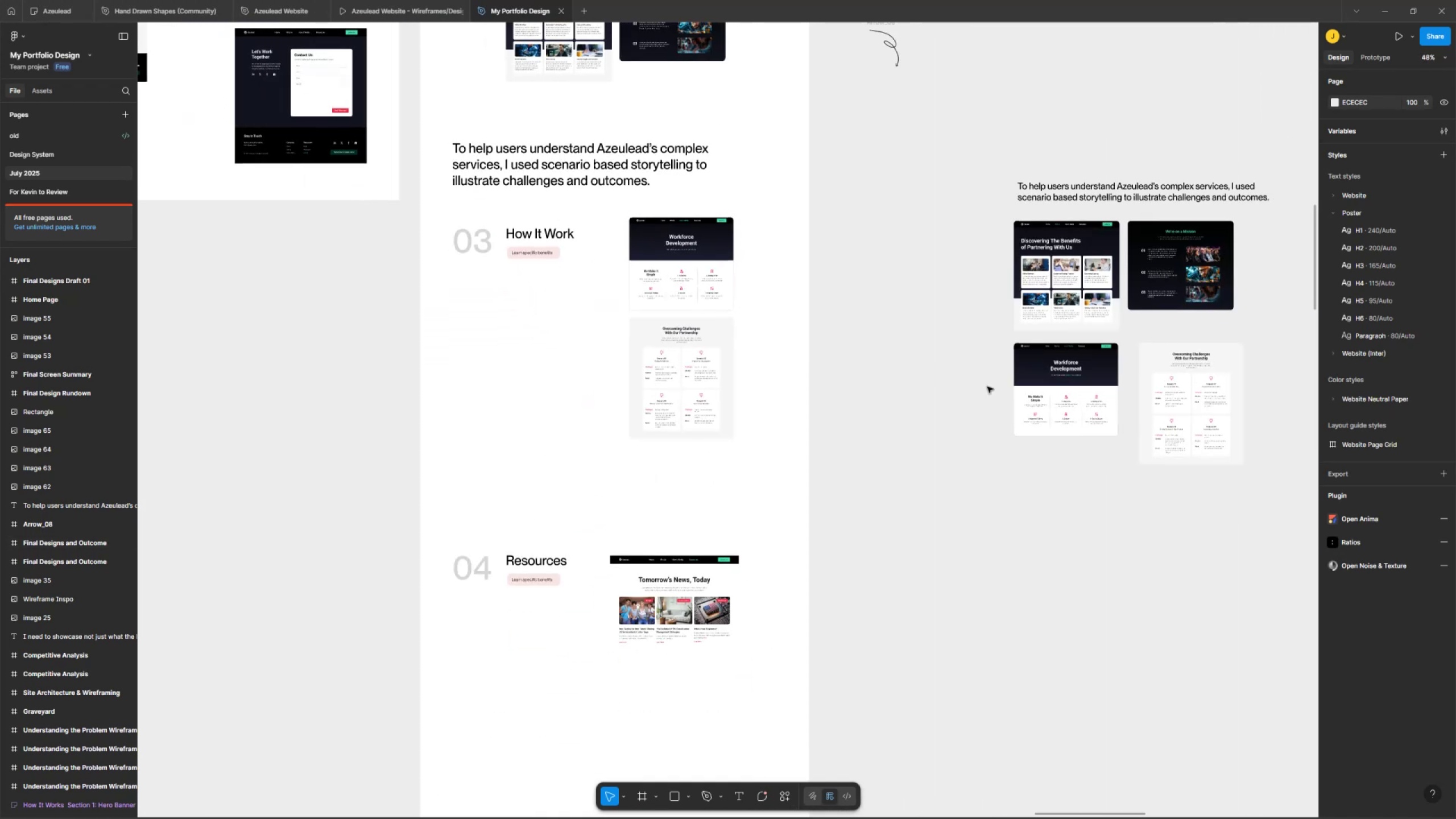 
left_click_drag(start_coordinate=[655, 230], to_coordinate=[622, 250])
 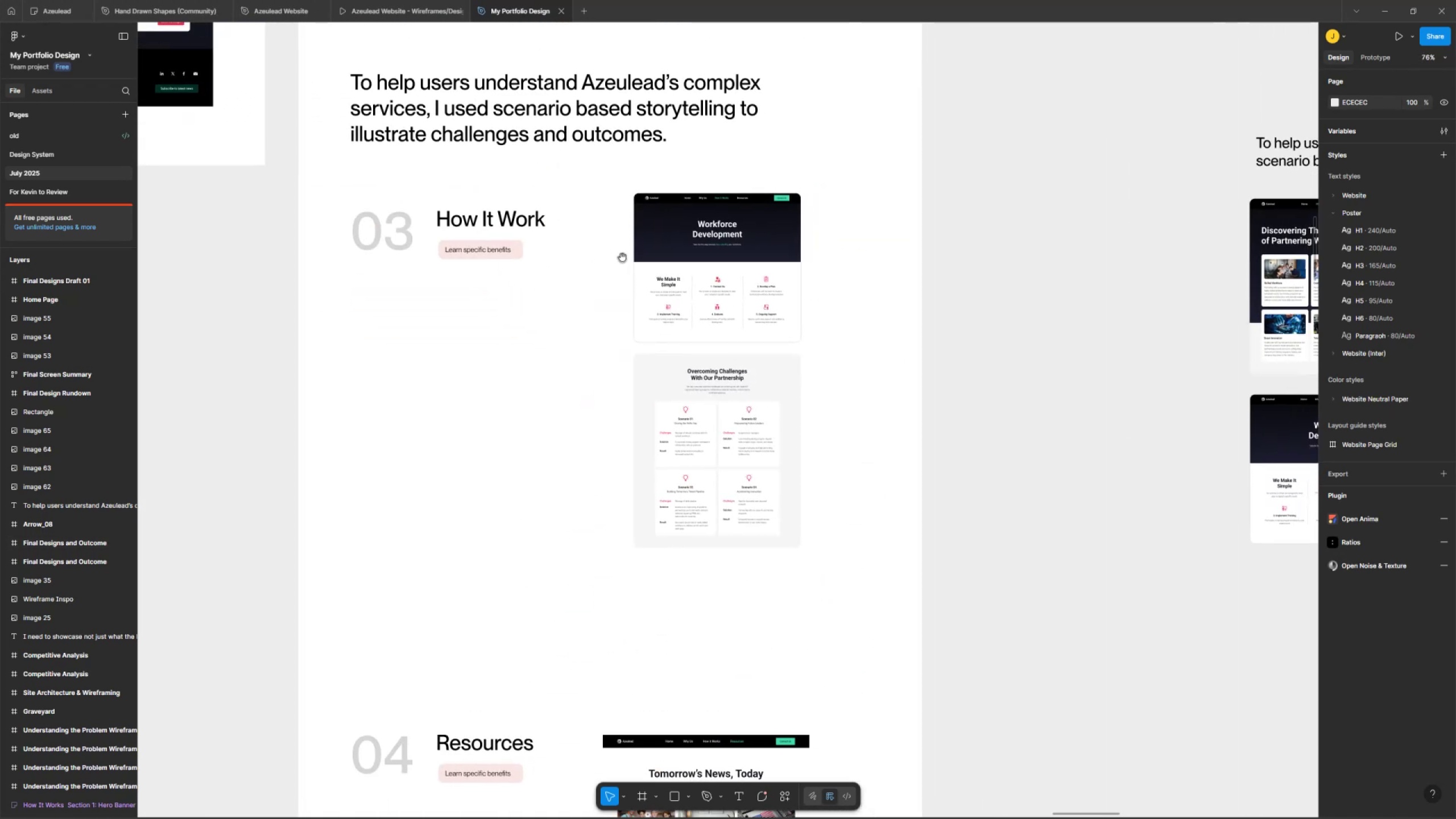 
scroll: coordinate [622, 250], scroll_direction: down, amount: 4.0
 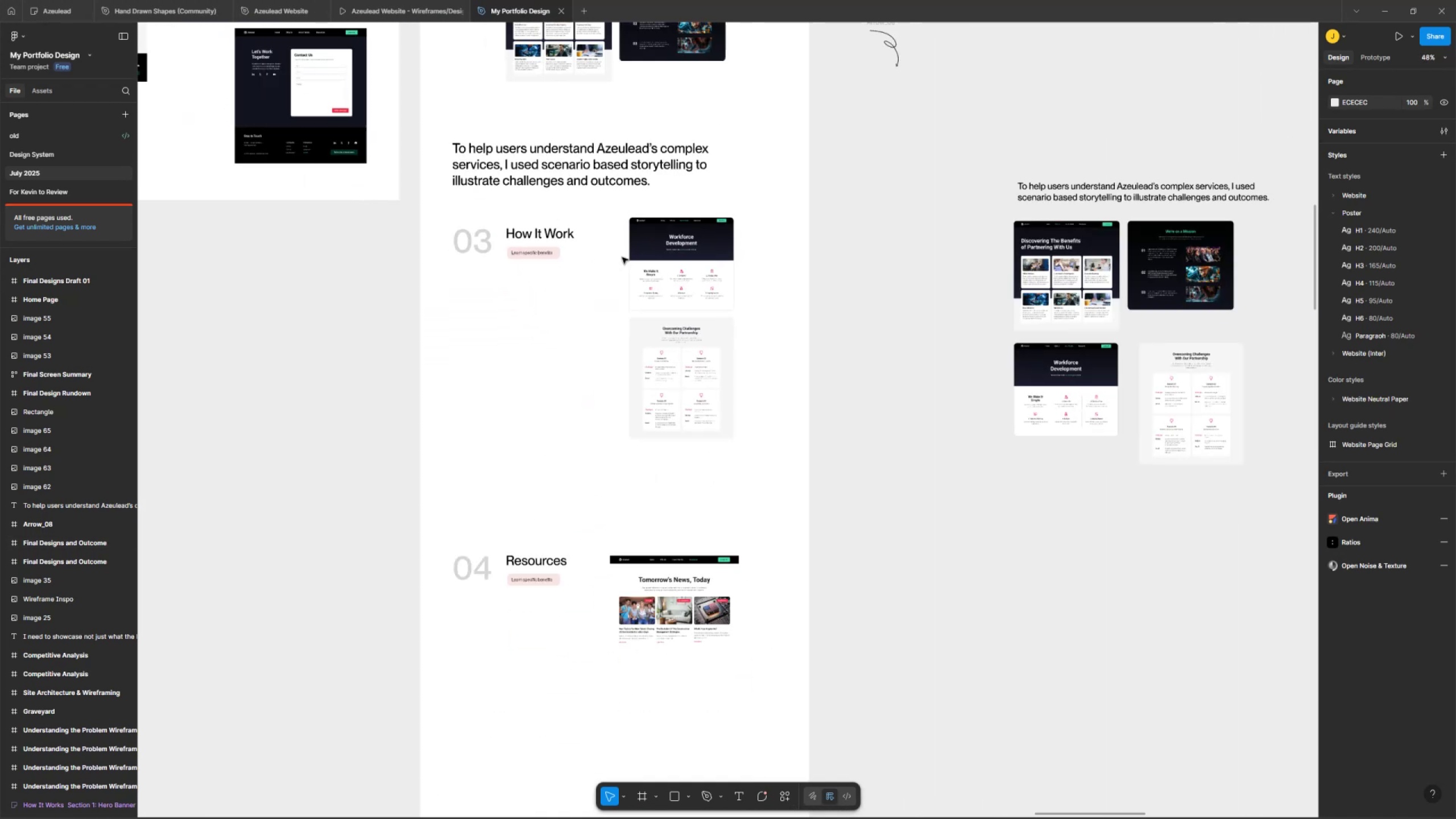 
hold_key(key=Space, duration=0.47)
 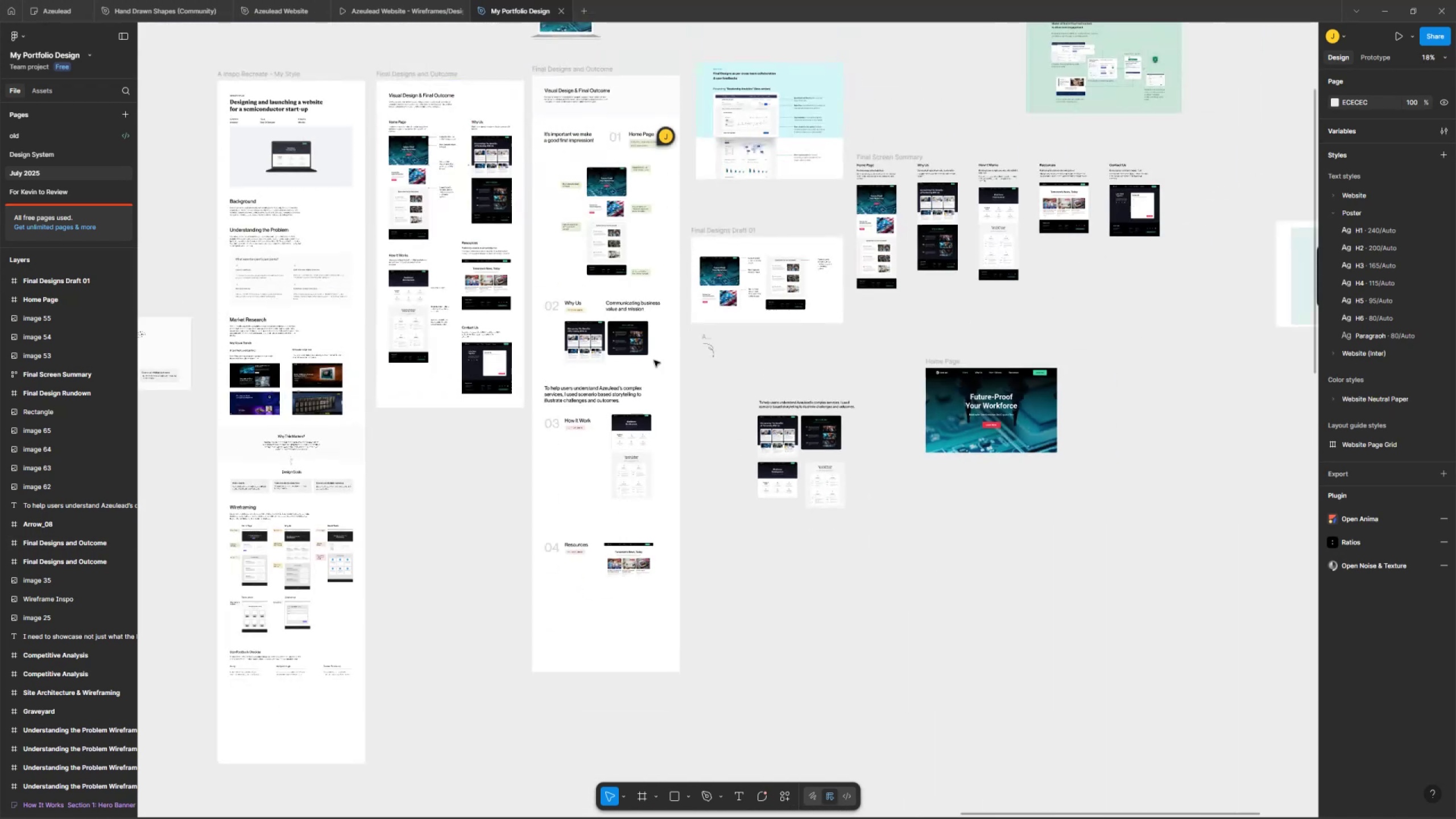 
left_click_drag(start_coordinate=[992, 372], to_coordinate=[750, 474])
 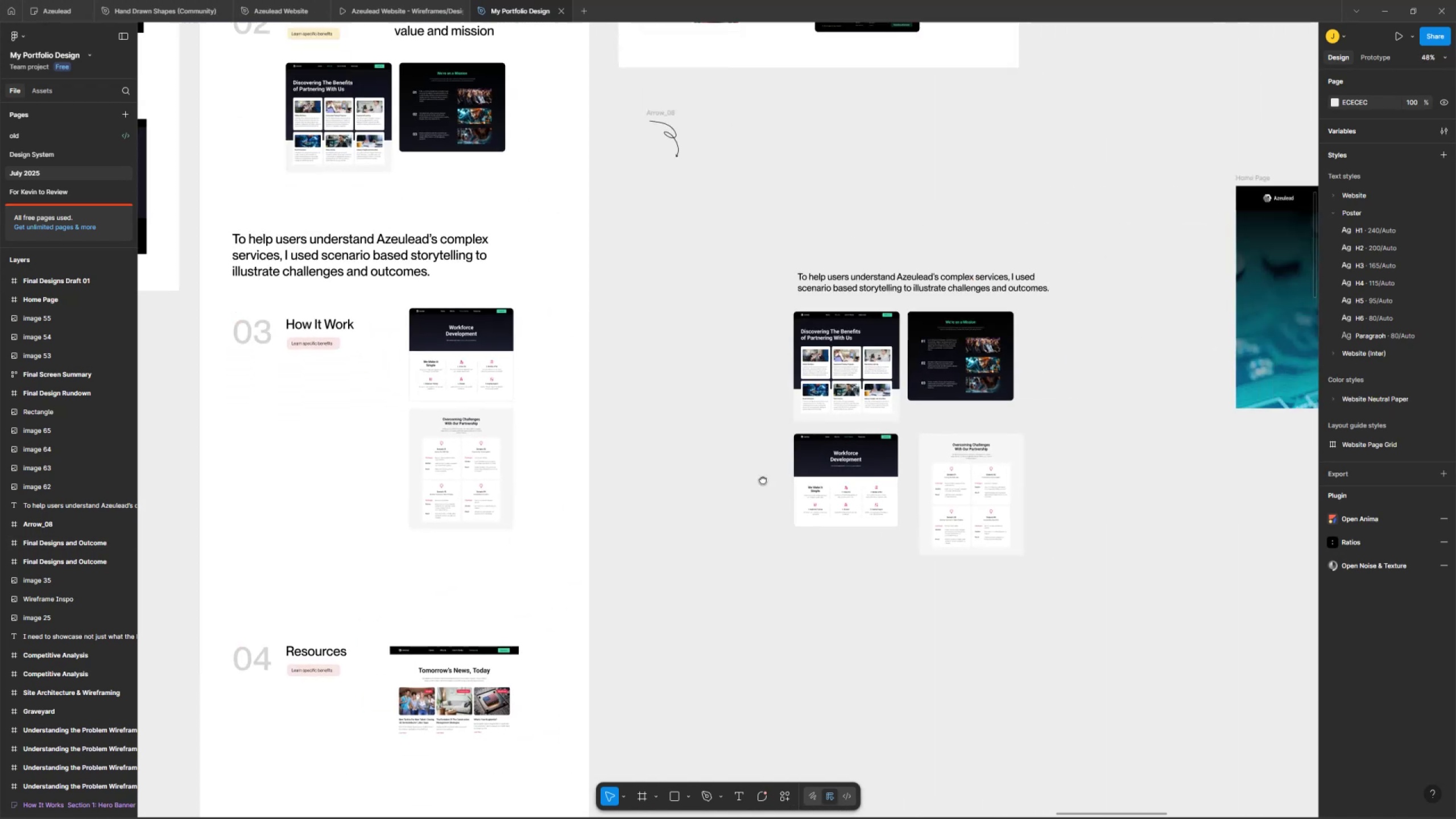 
hold_key(key=ControlLeft, duration=0.31)
scroll: coordinate [747, 450], scroll_direction: down, amount: 7.0
 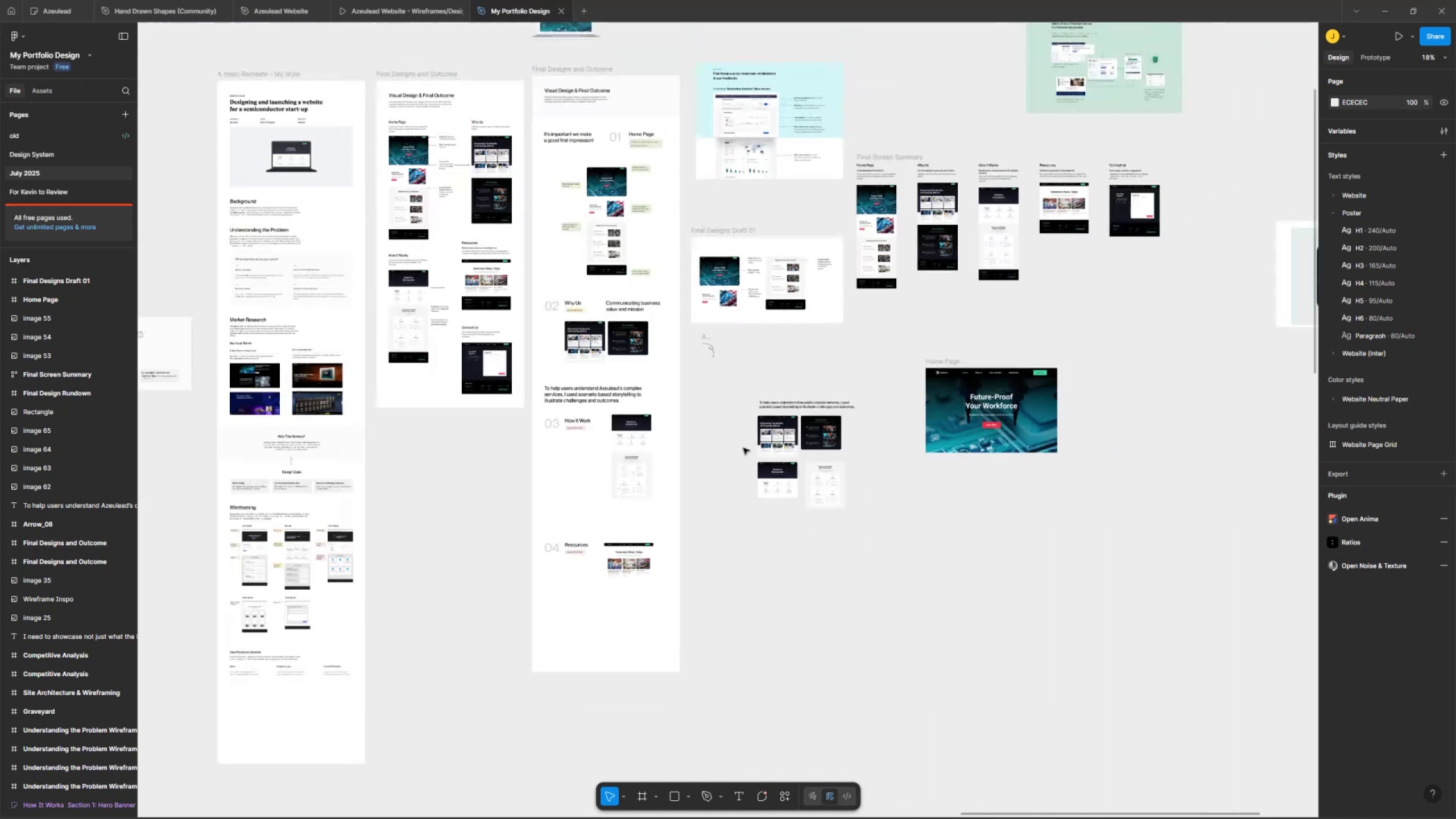 
hold_key(key=Space, duration=0.49)
 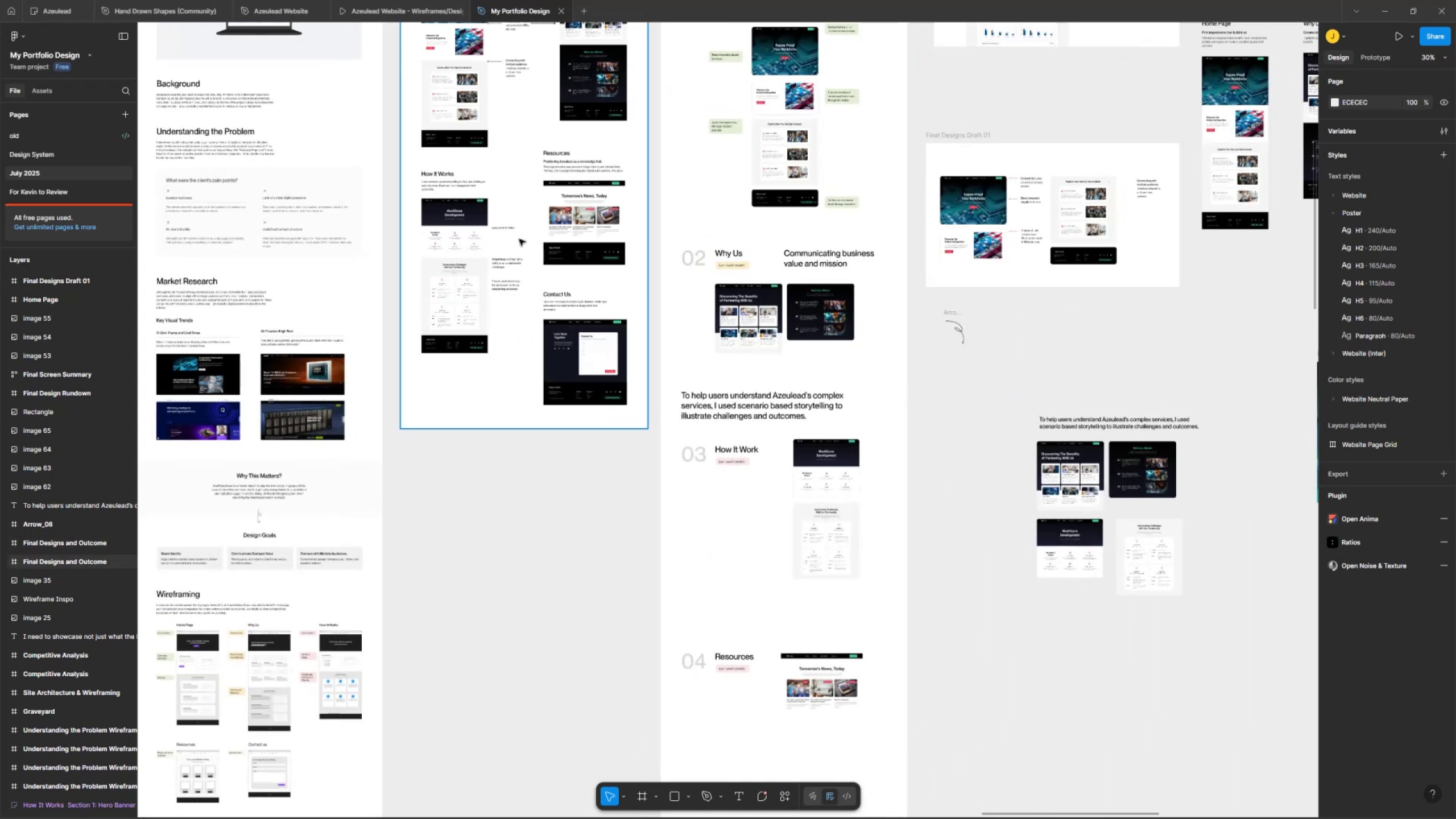 
left_click_drag(start_coordinate=[649, 346], to_coordinate=[726, 295])
 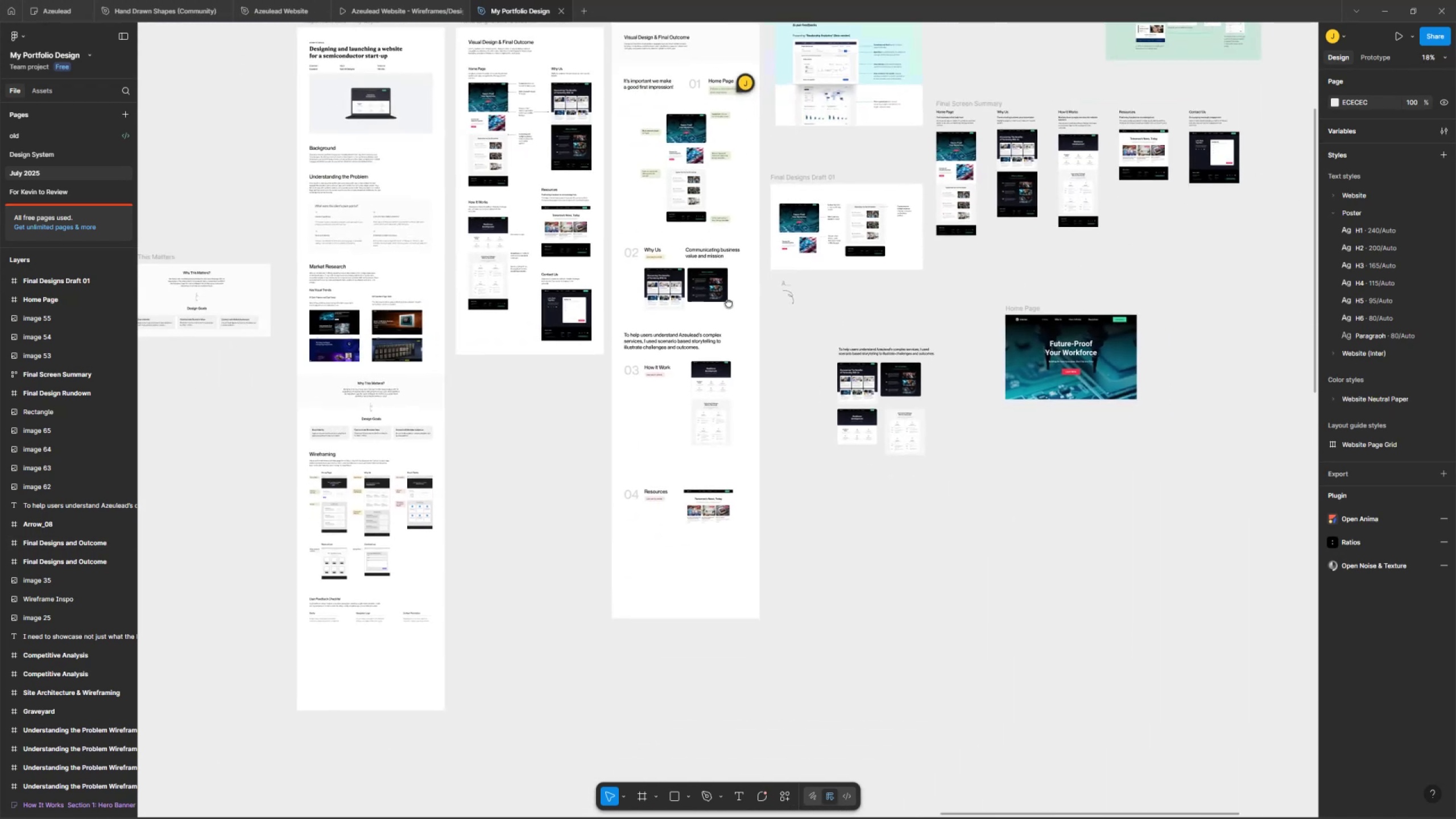 
hold_key(key=ControlLeft, duration=0.86)
scroll: coordinate [510, 233], scroll_direction: up, amount: 12.0
 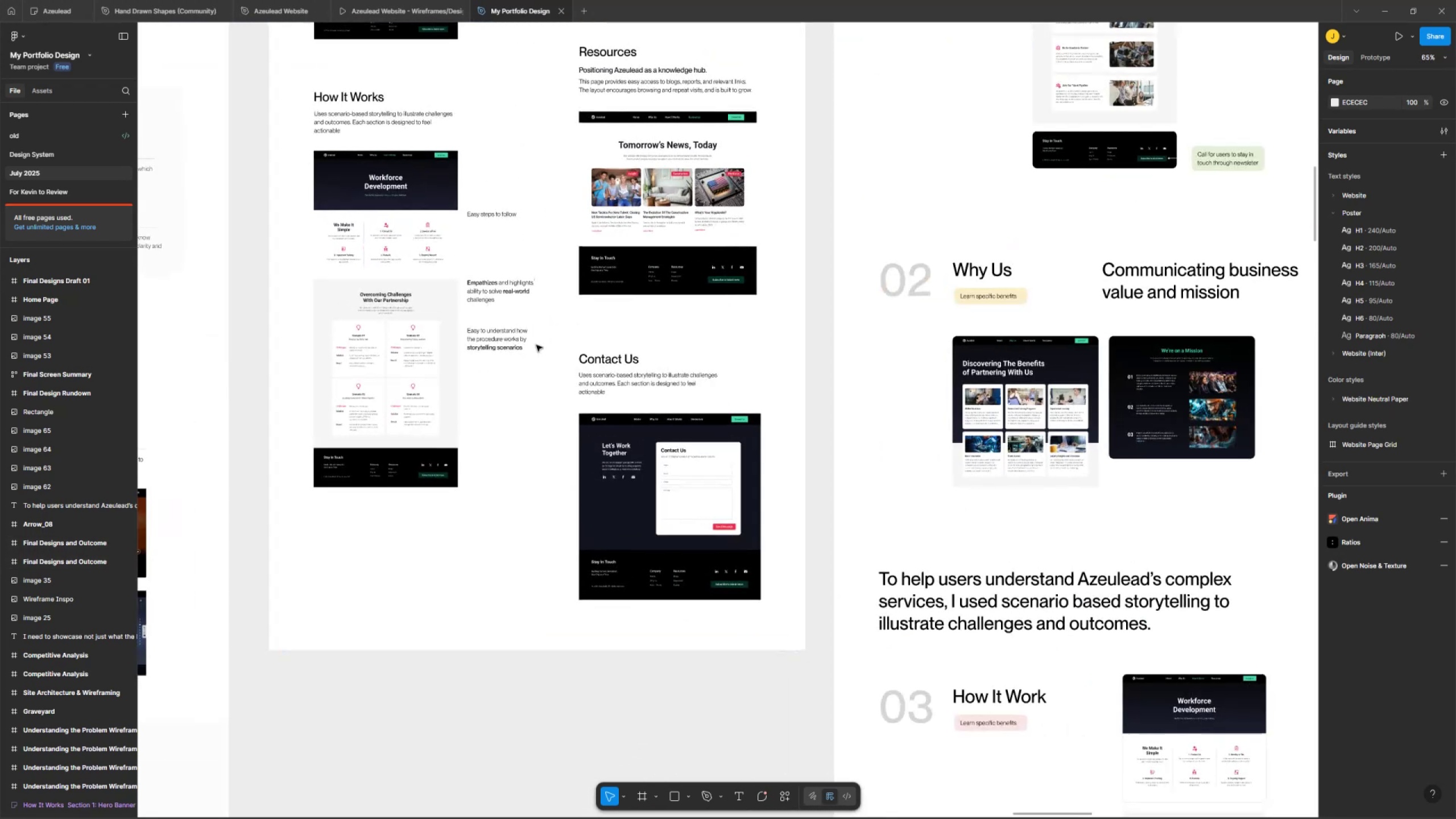 
left_click_drag(start_coordinate=[529, 409], to_coordinate=[489, 179])
 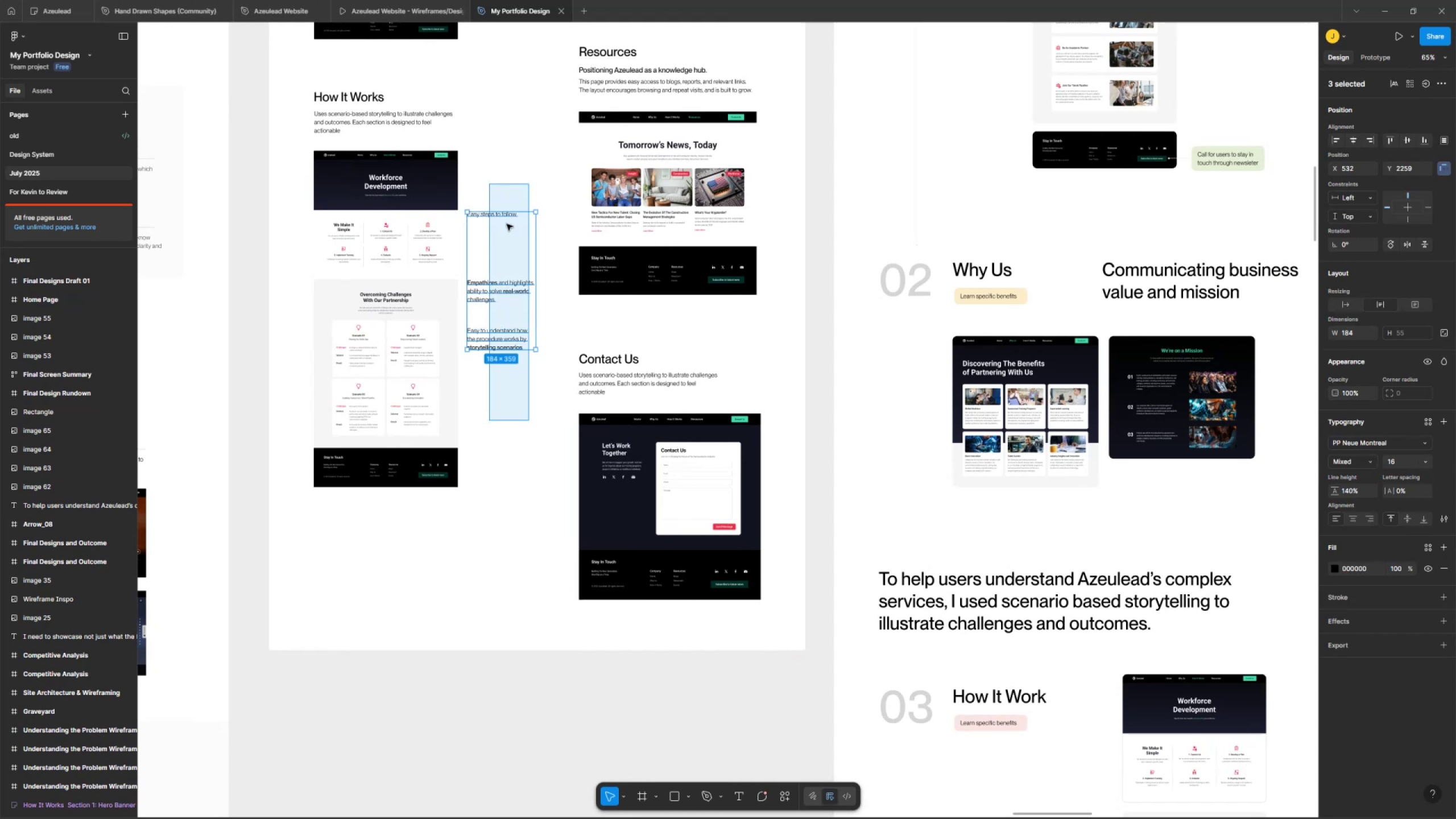 
left_click_drag(start_coordinate=[514, 251], to_coordinate=[1048, 622])
 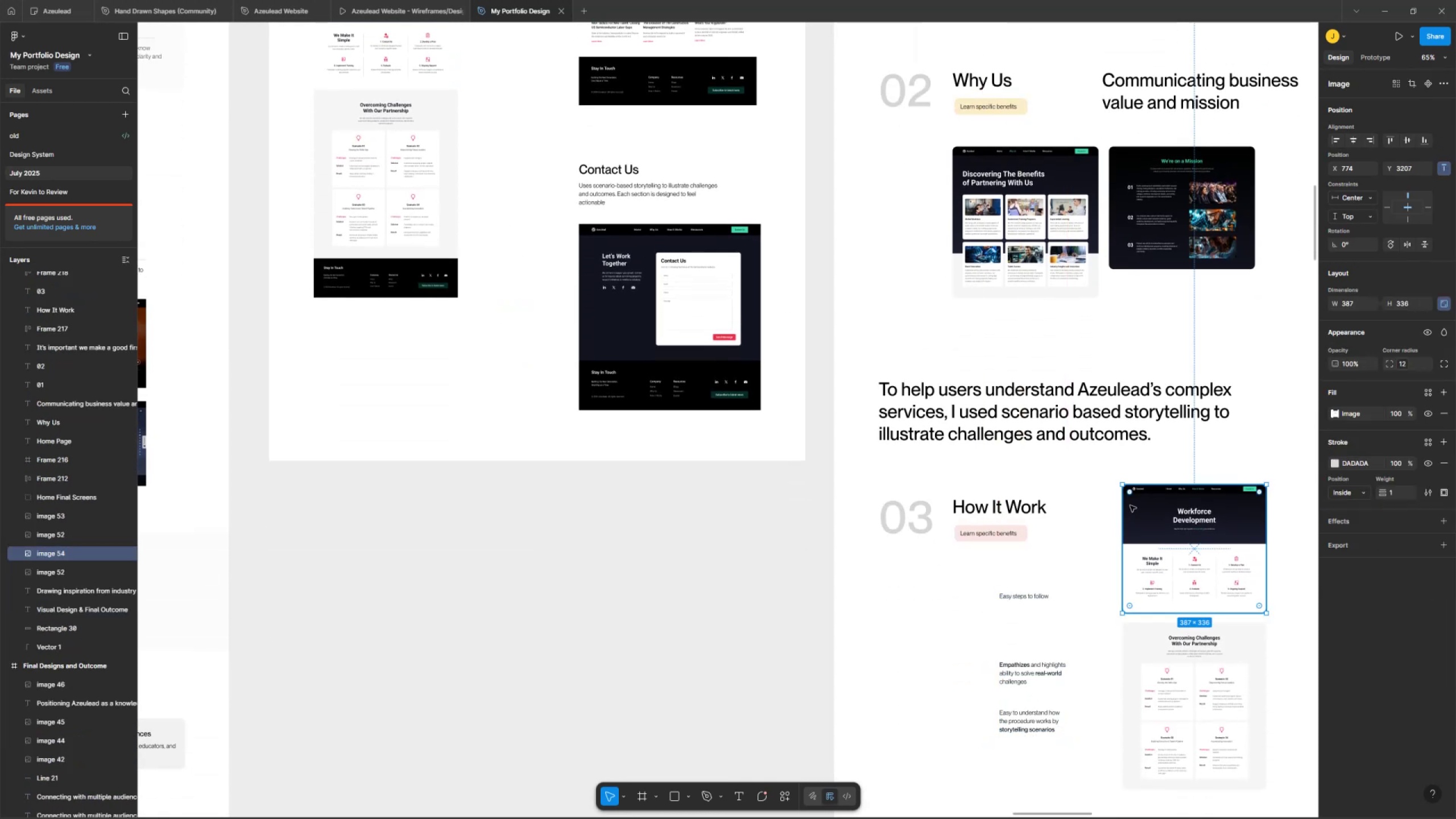 
double_click([1224, 420])
 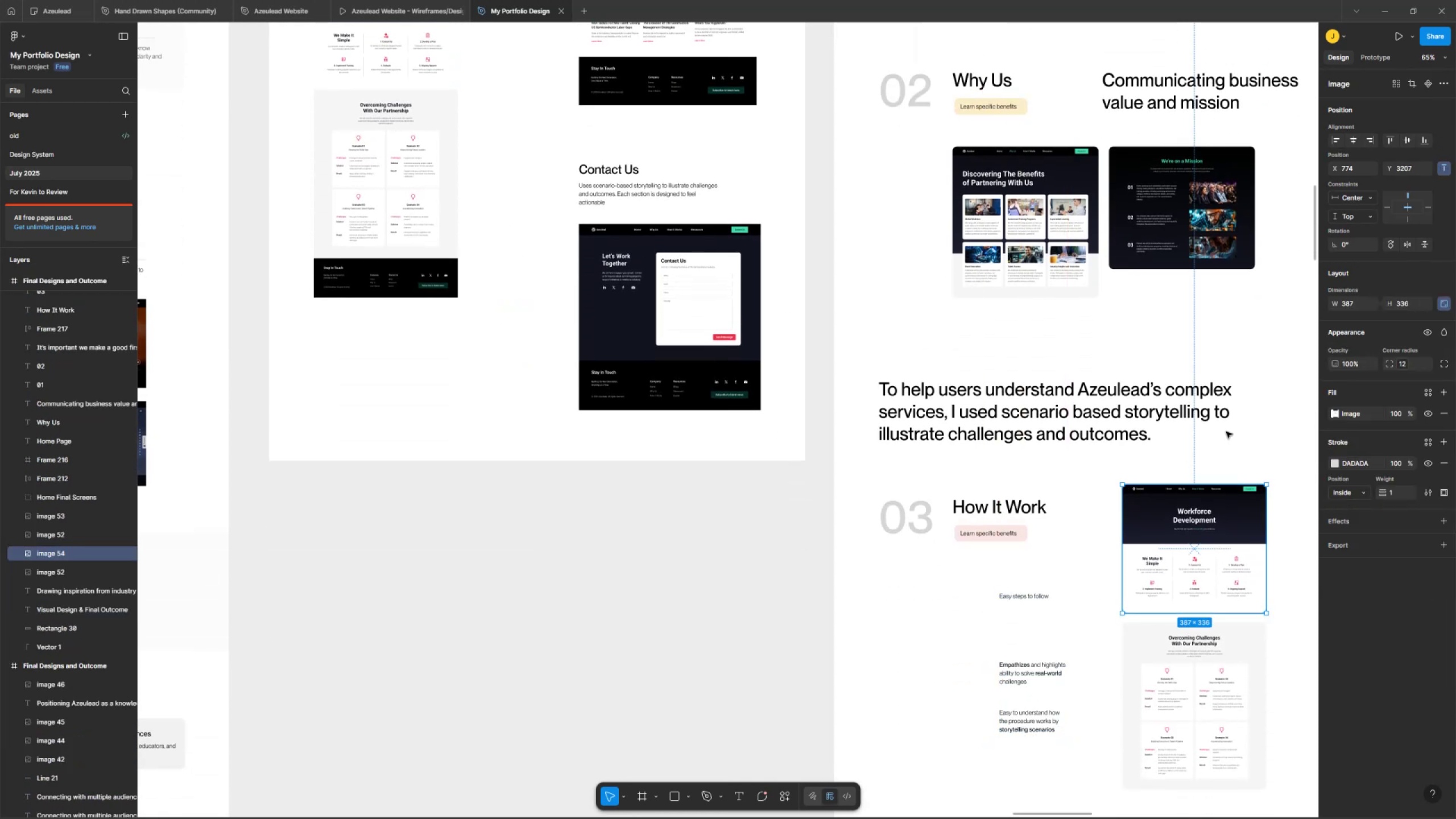 
hold_key(key=Space, duration=0.46)
 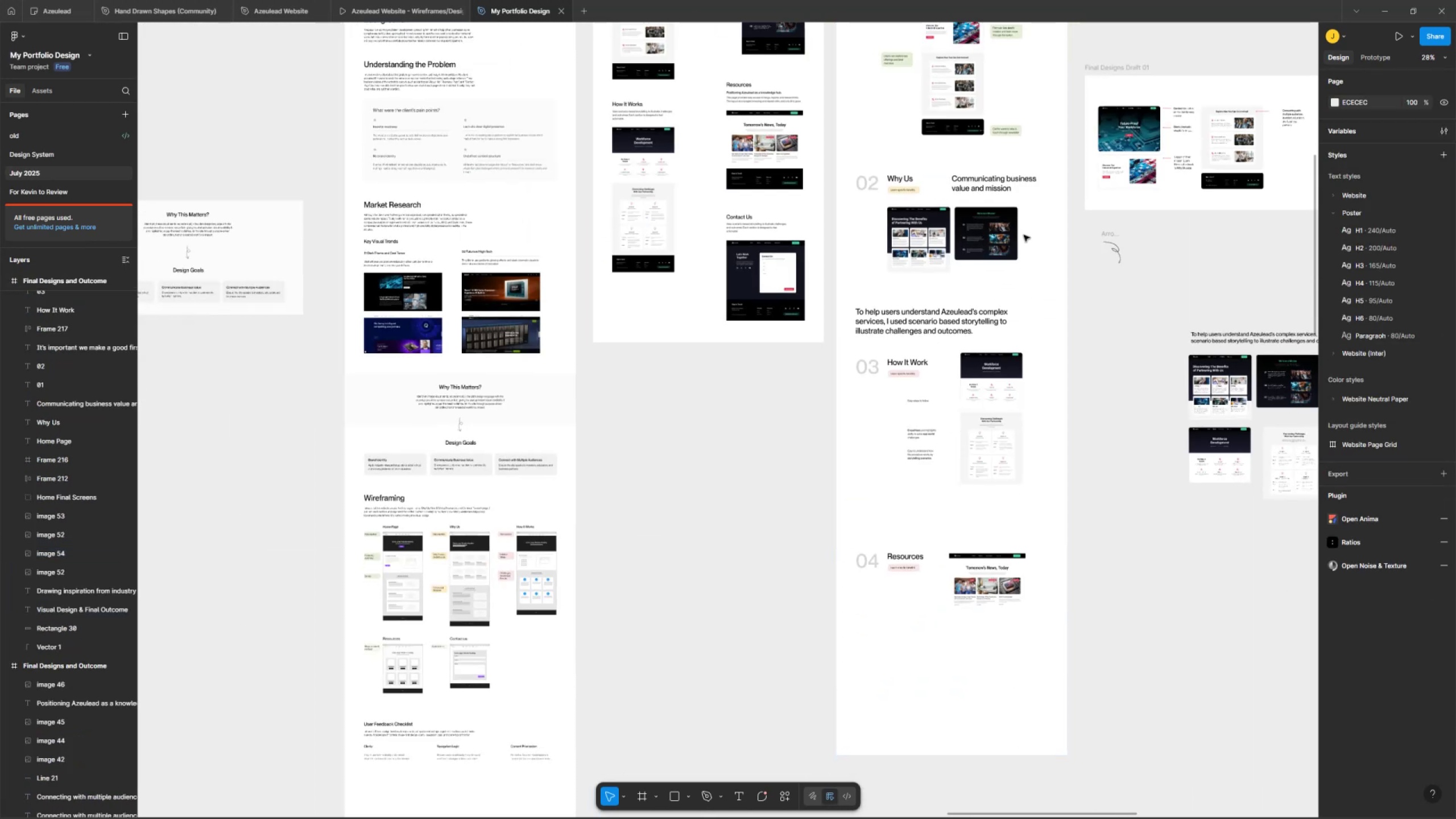 
left_click_drag(start_coordinate=[1281, 407], to_coordinate=[1030, 316])
 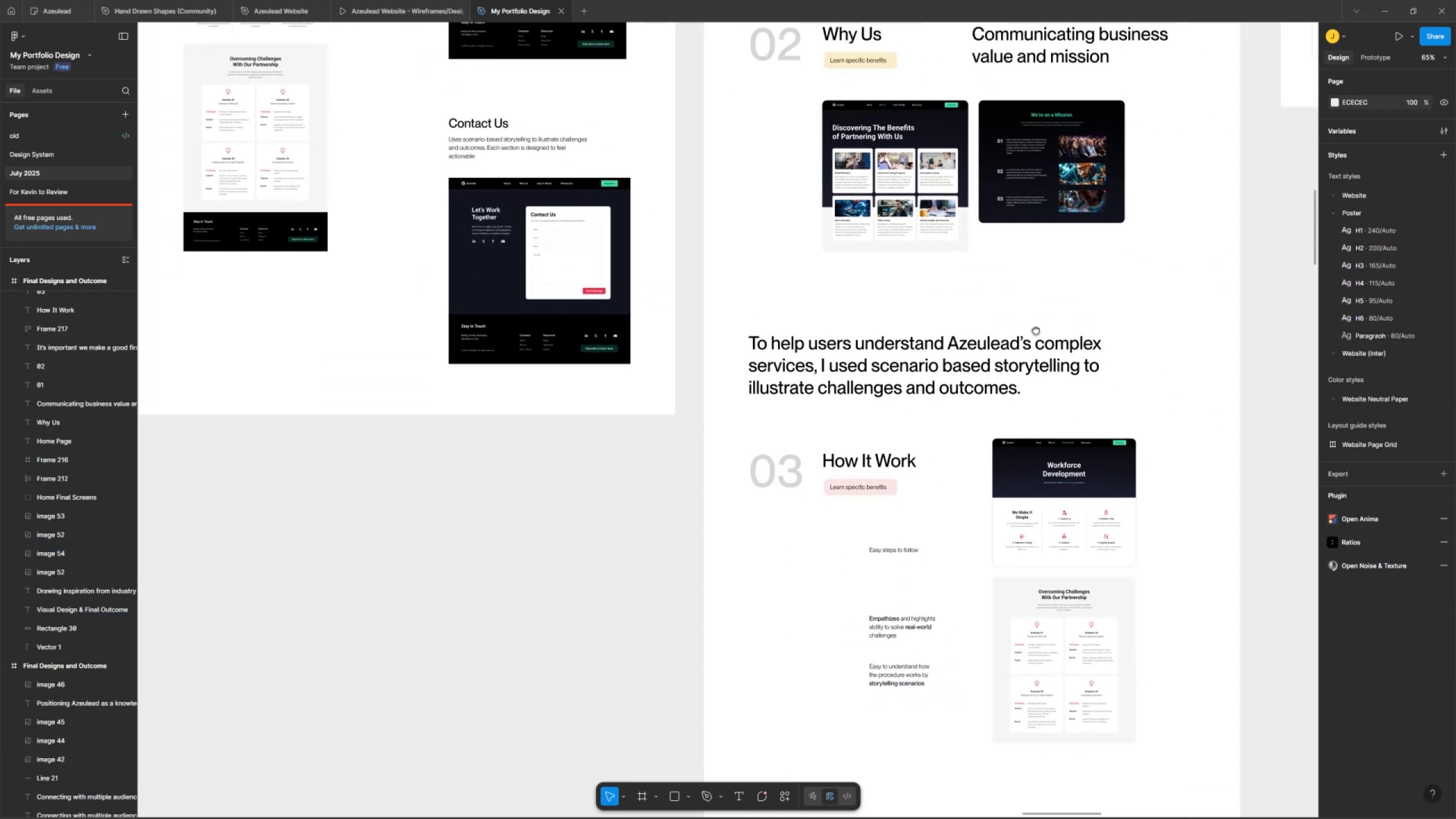 
key(Control+ControlLeft)
 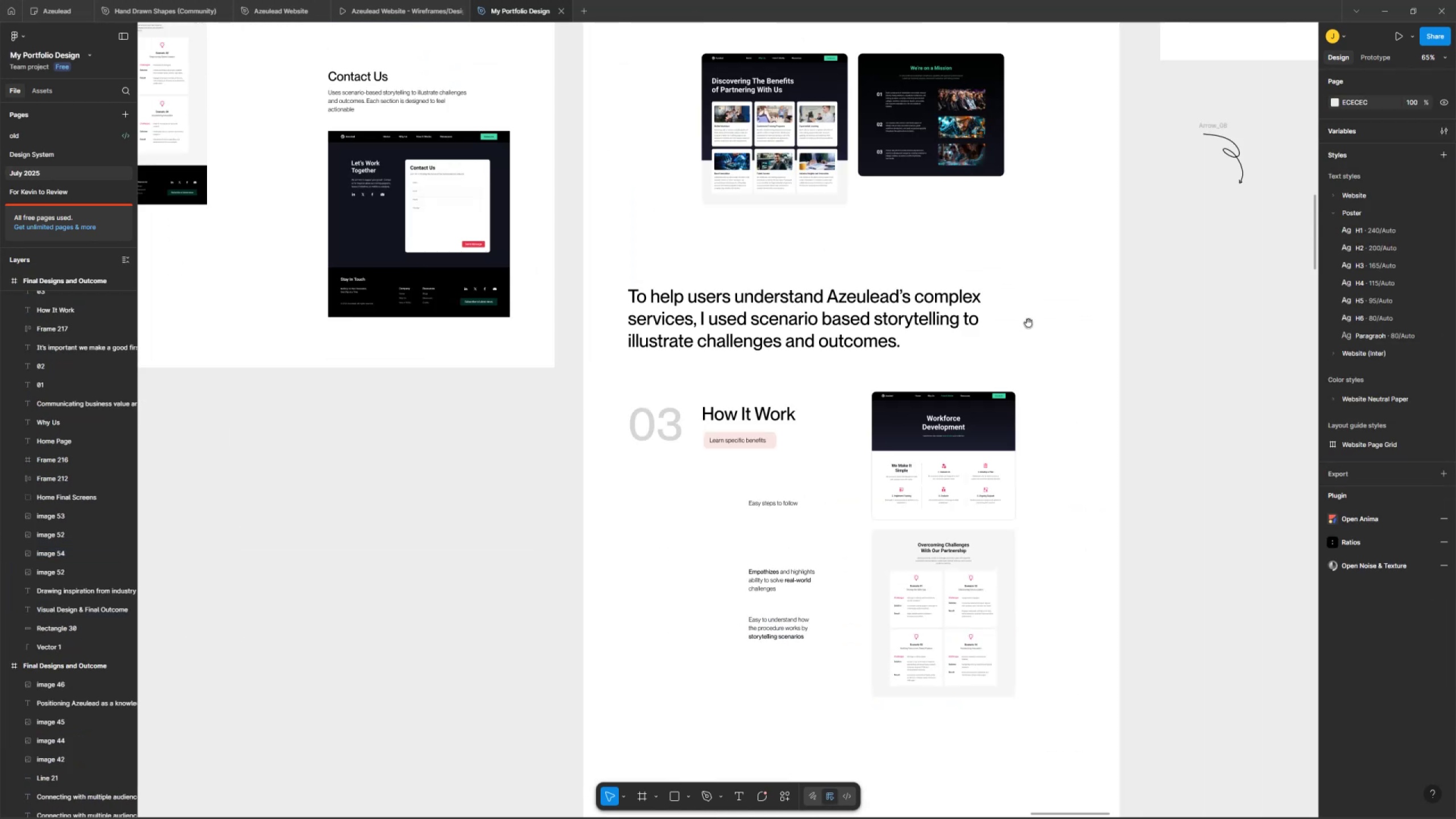 
scroll: coordinate [1027, 310], scroll_direction: down, amount: 7.0
 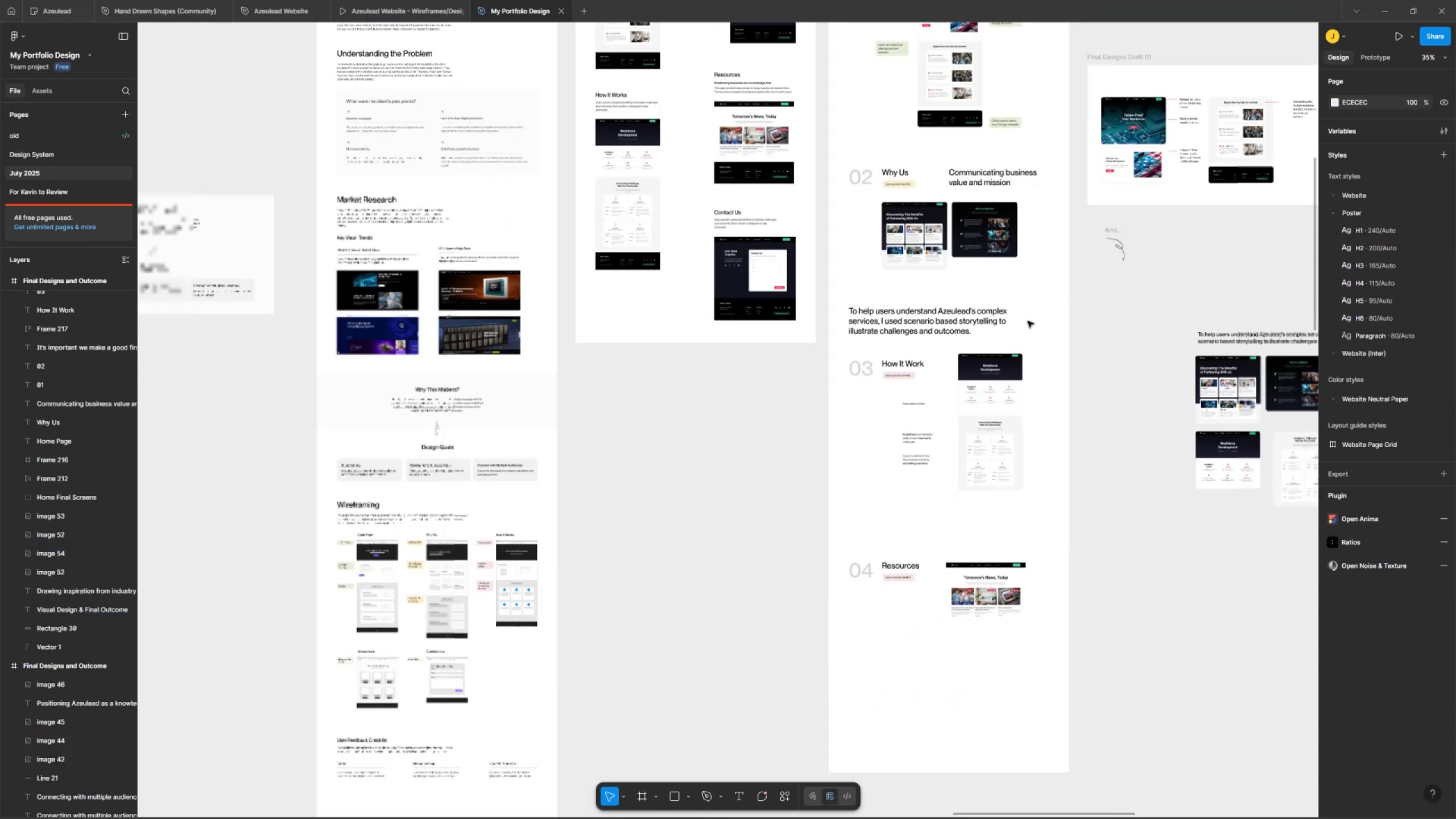 
hold_key(key=Space, duration=0.91)
 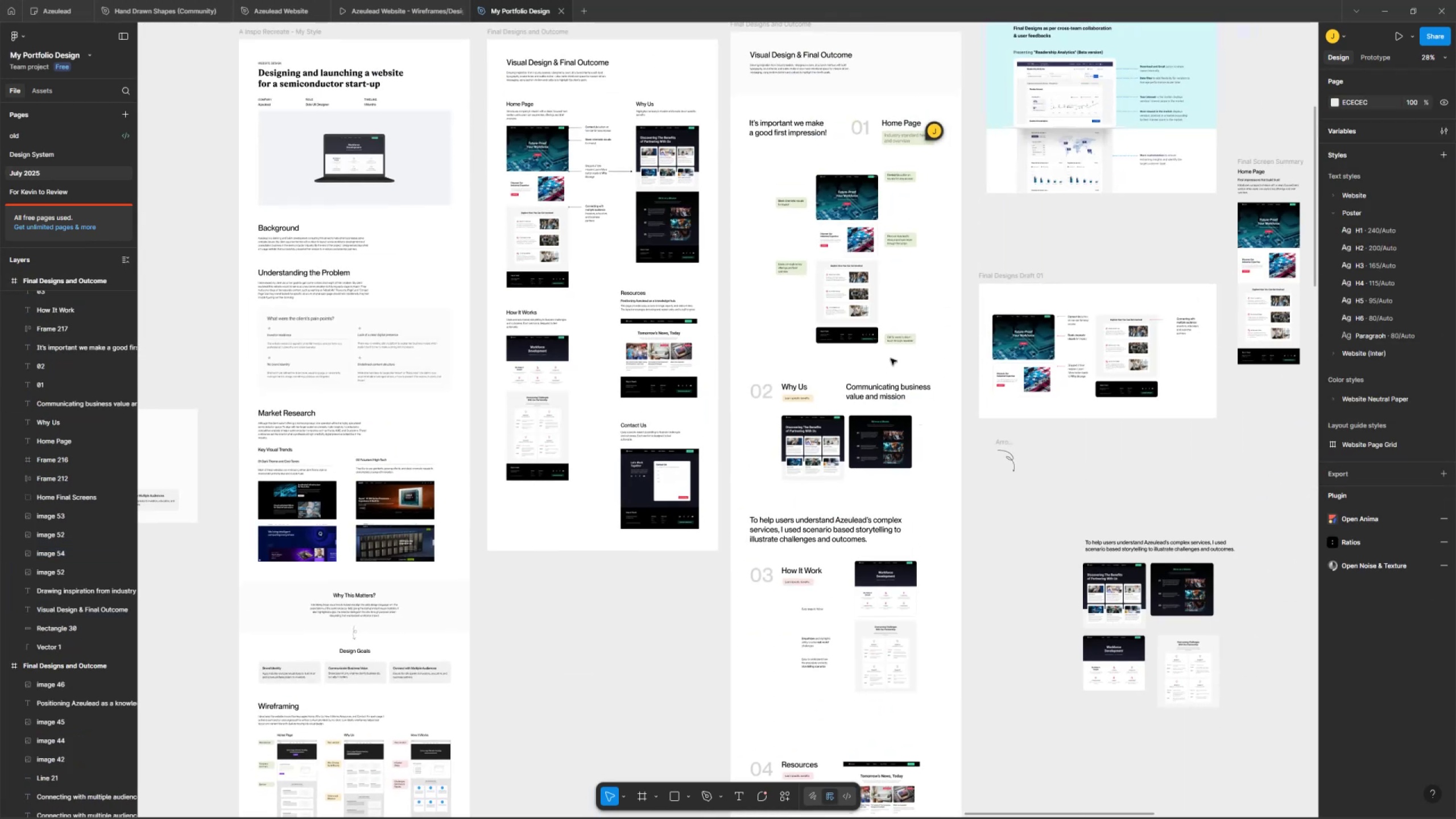 
left_click_drag(start_coordinate=[1023, 208], to_coordinate=[917, 410])
 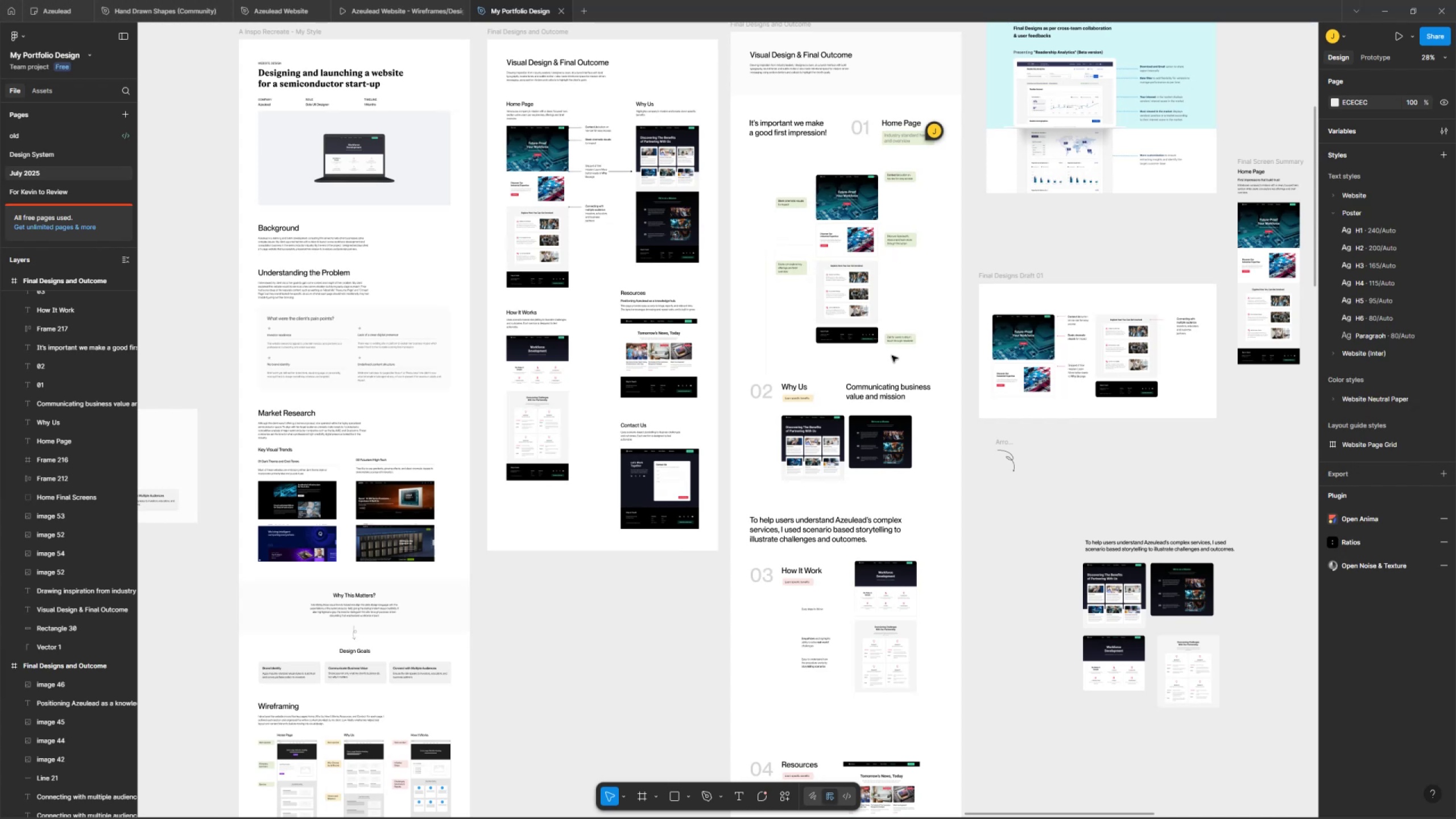 
wait(56.66)
 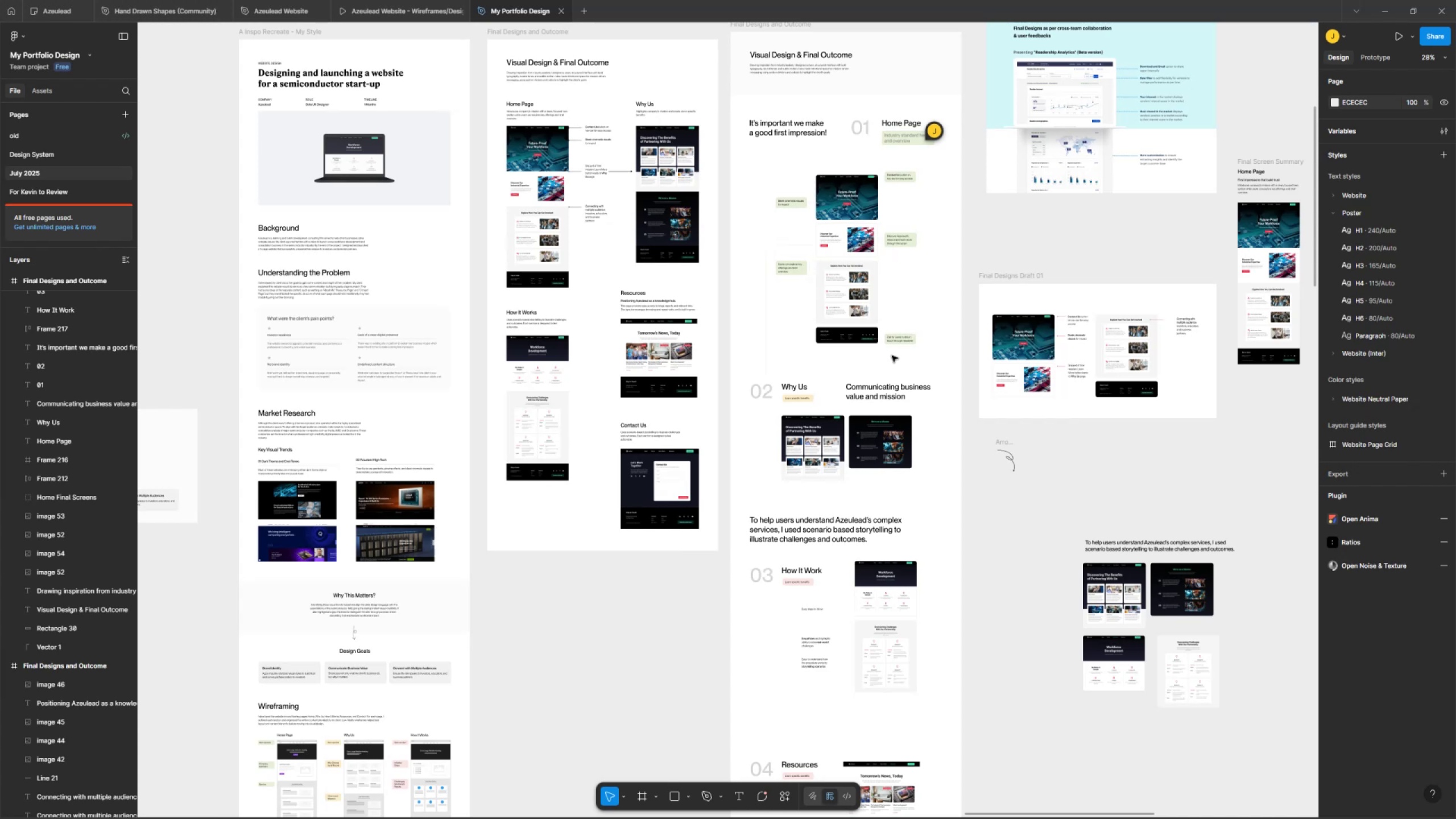 
hold_key(key=ControlLeft, duration=0.45)
scroll: coordinate [866, 599], scroll_direction: up, amount: 12.0
 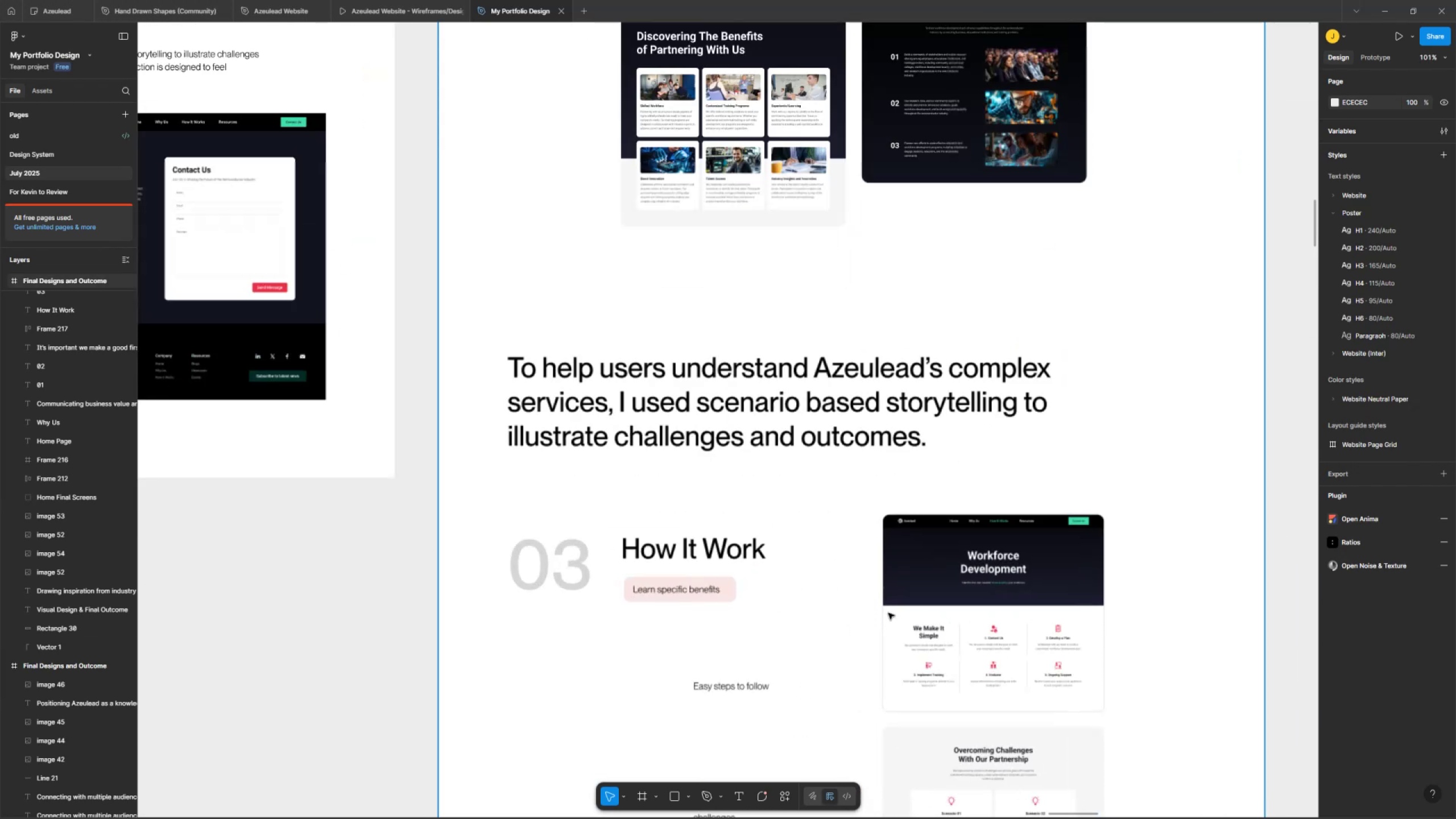 
hold_key(key=Space, duration=0.52)
 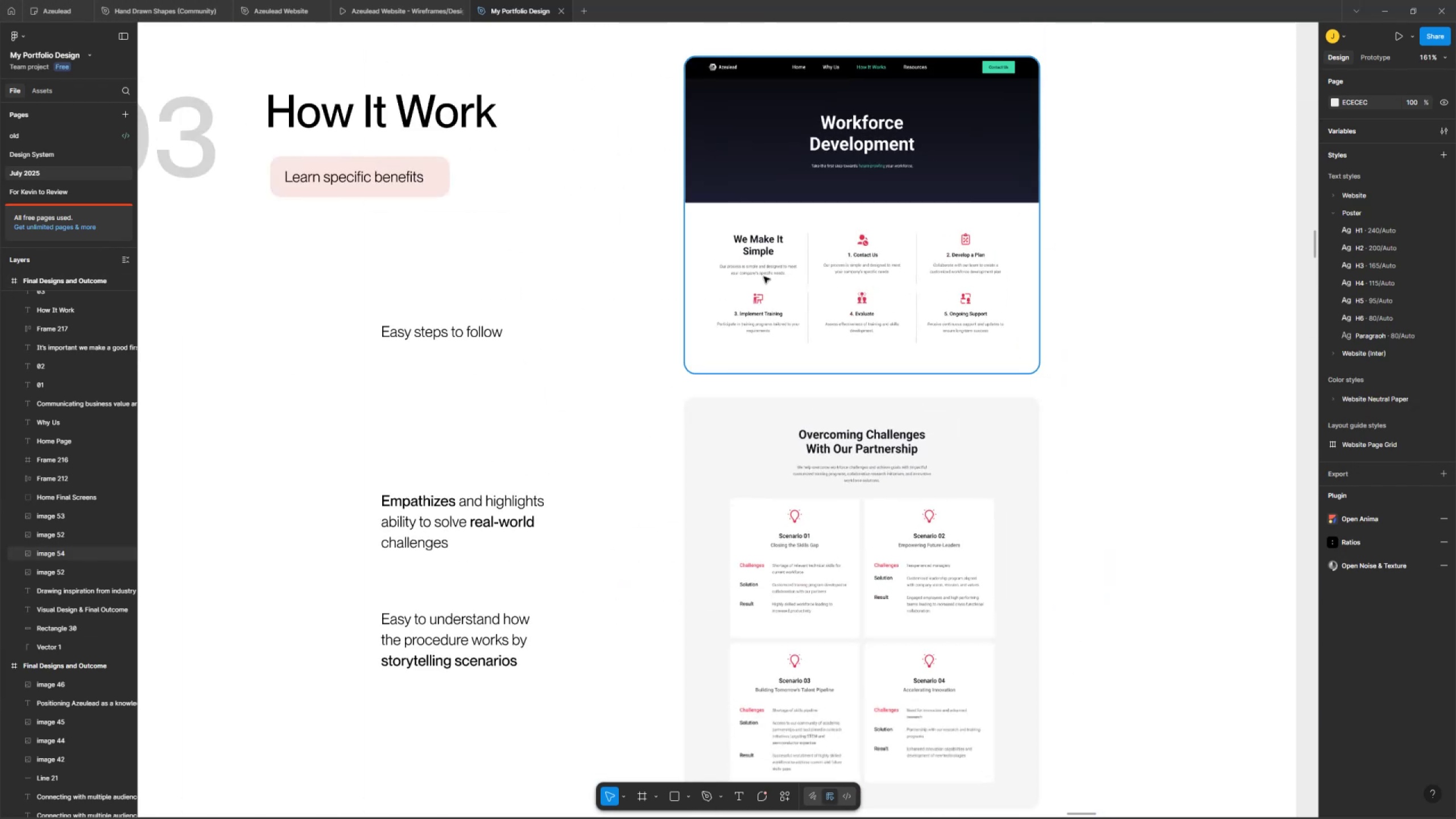 
left_click_drag(start_coordinate=[1114, 559], to_coordinate=[996, 198])
 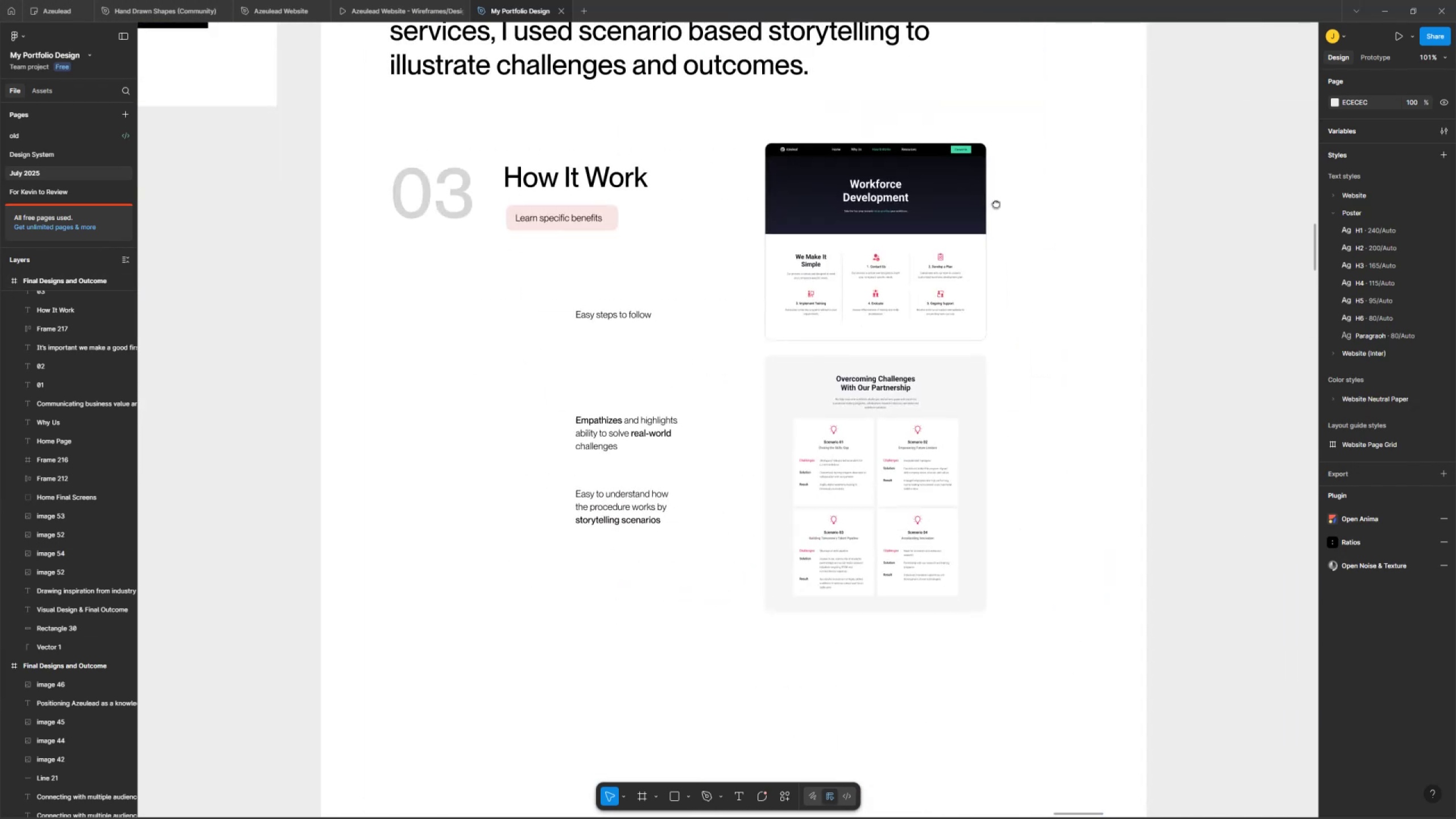 
hold_key(key=ControlLeft, duration=0.41)
scroll: coordinate [898, 279], scroll_direction: up, amount: 4.0
 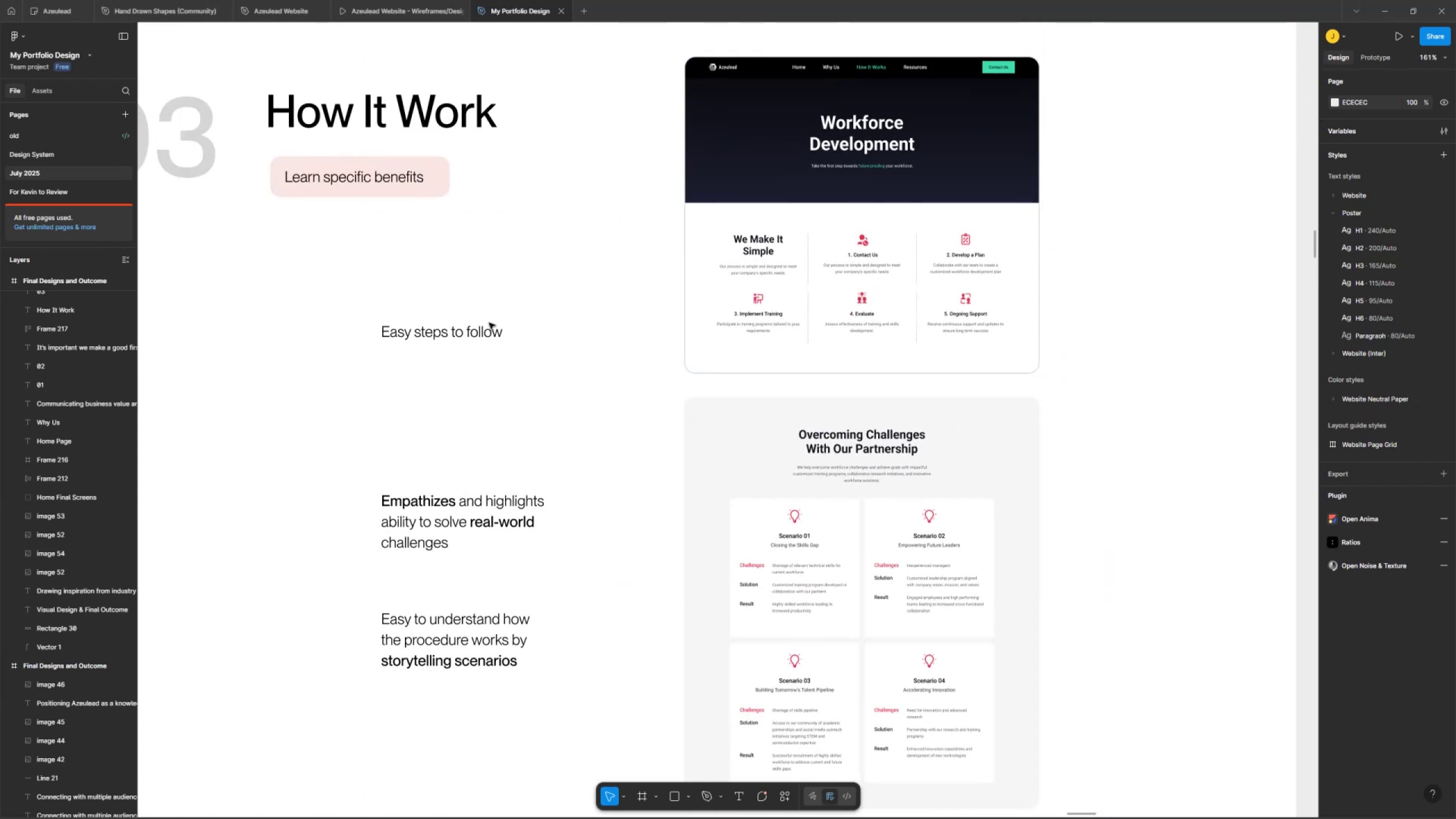 
left_click_drag(start_coordinate=[477, 324], to_coordinate=[554, 295])
 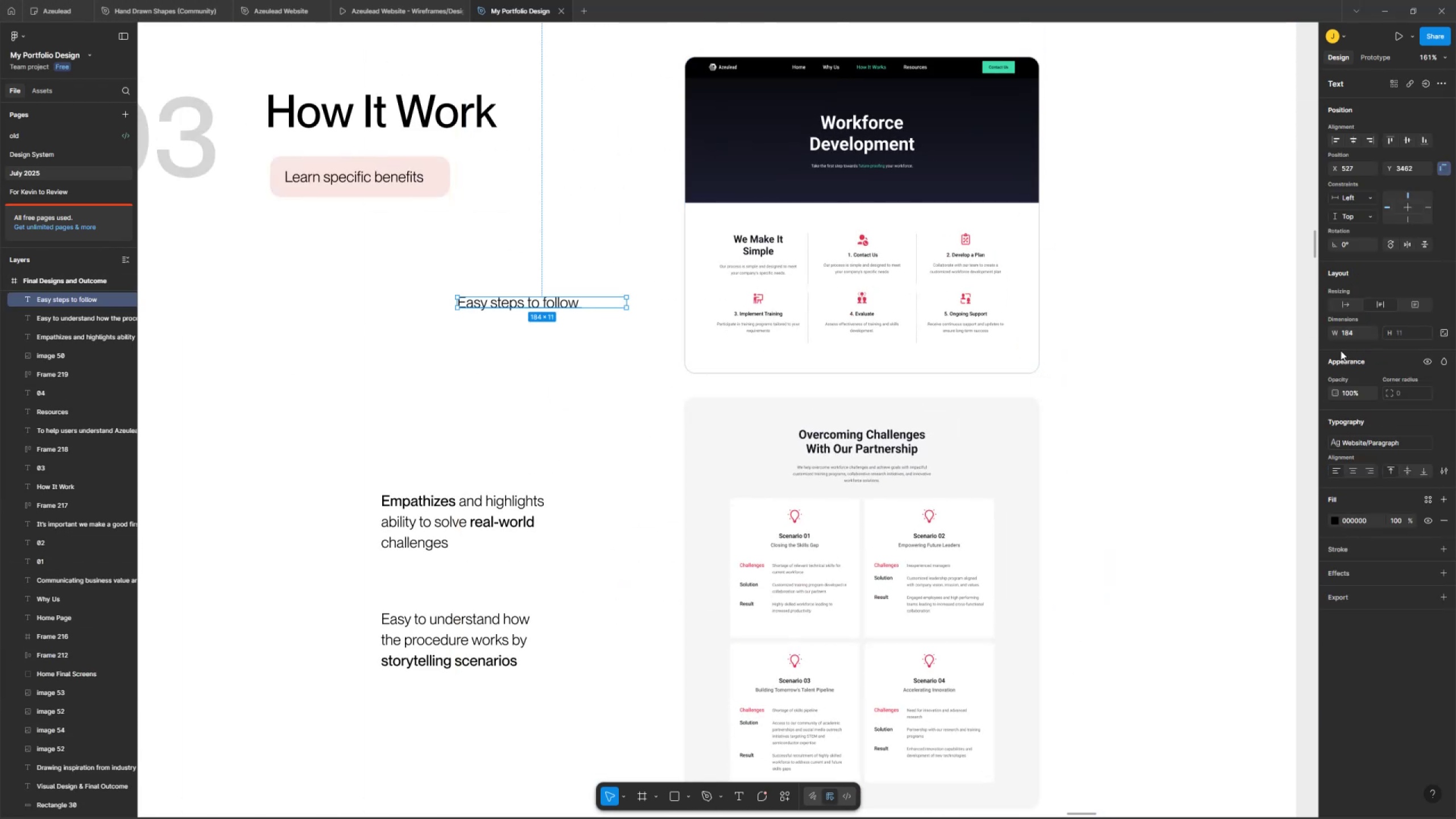 
left_click([1351, 300])
 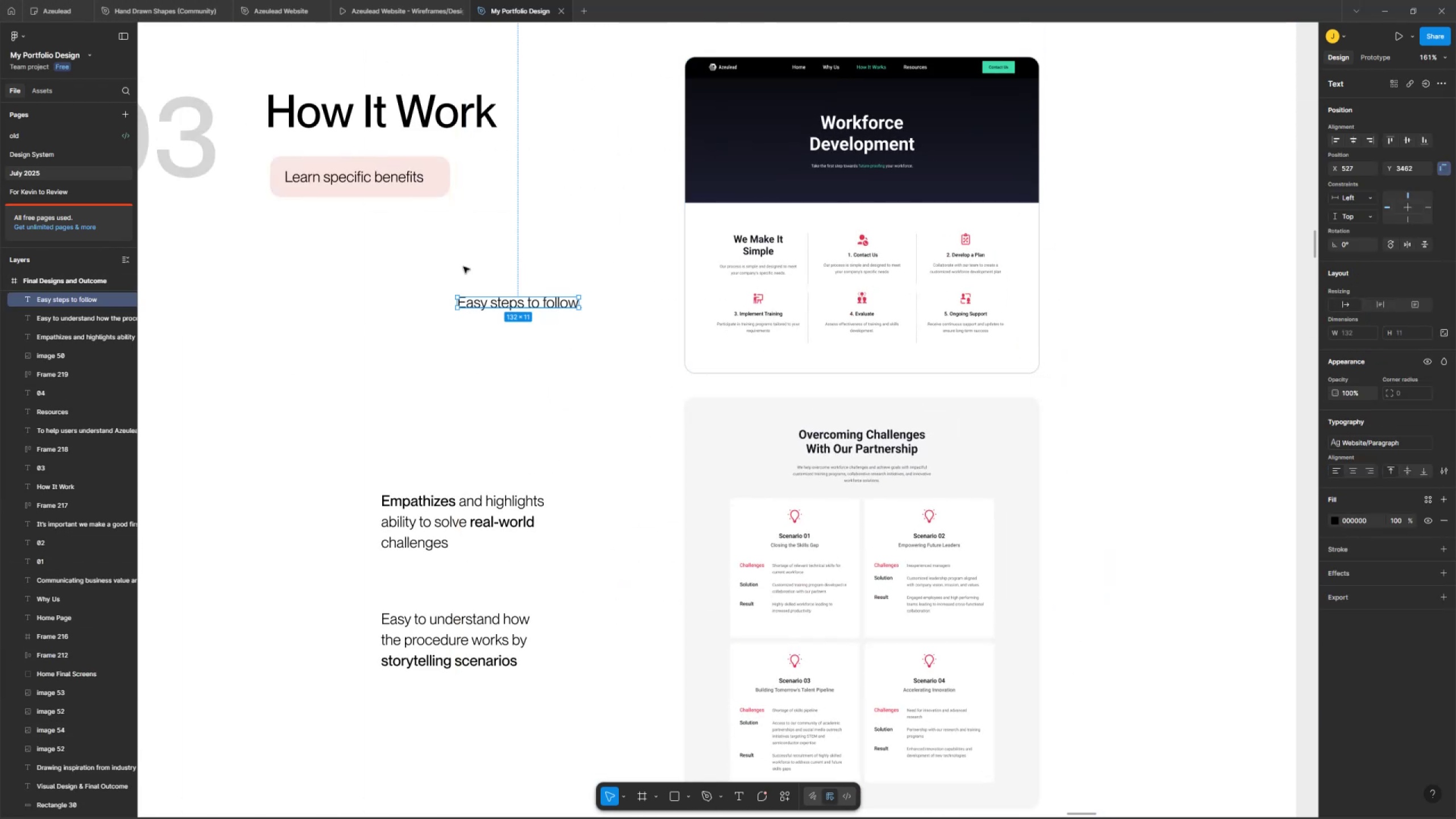 
left_click([401, 181])
 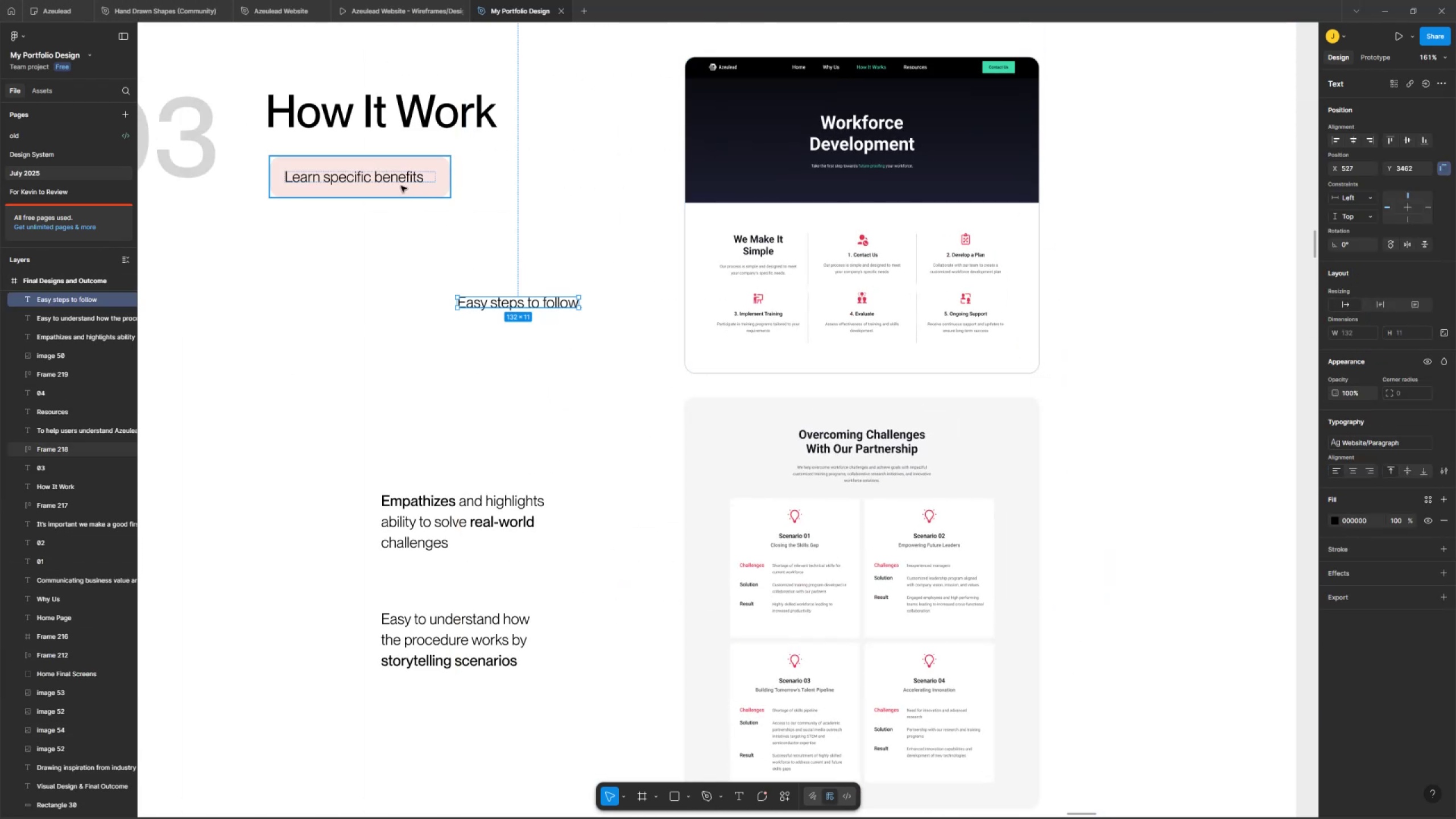 
key(Control+C)
 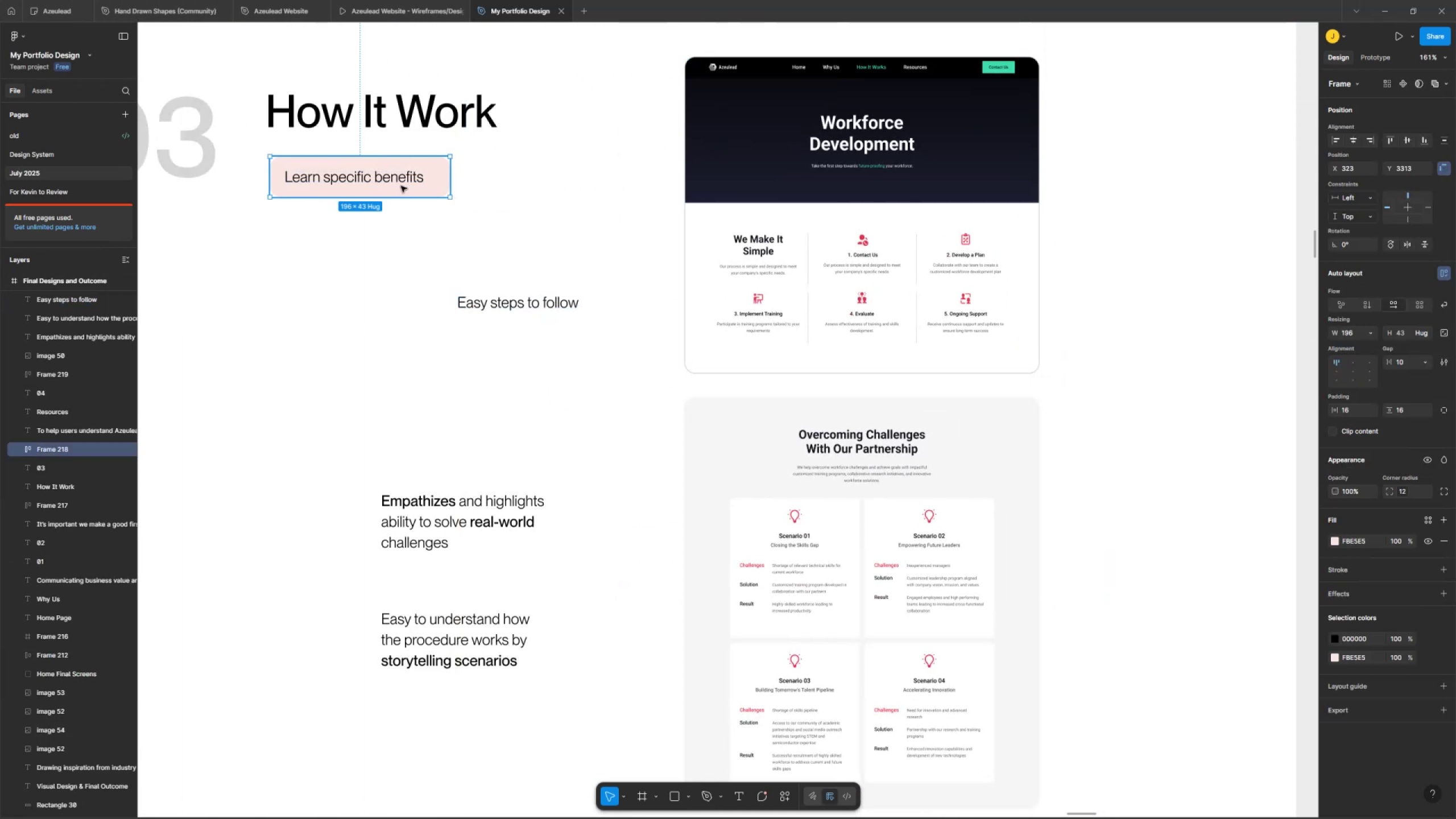 
key(Control+V)
 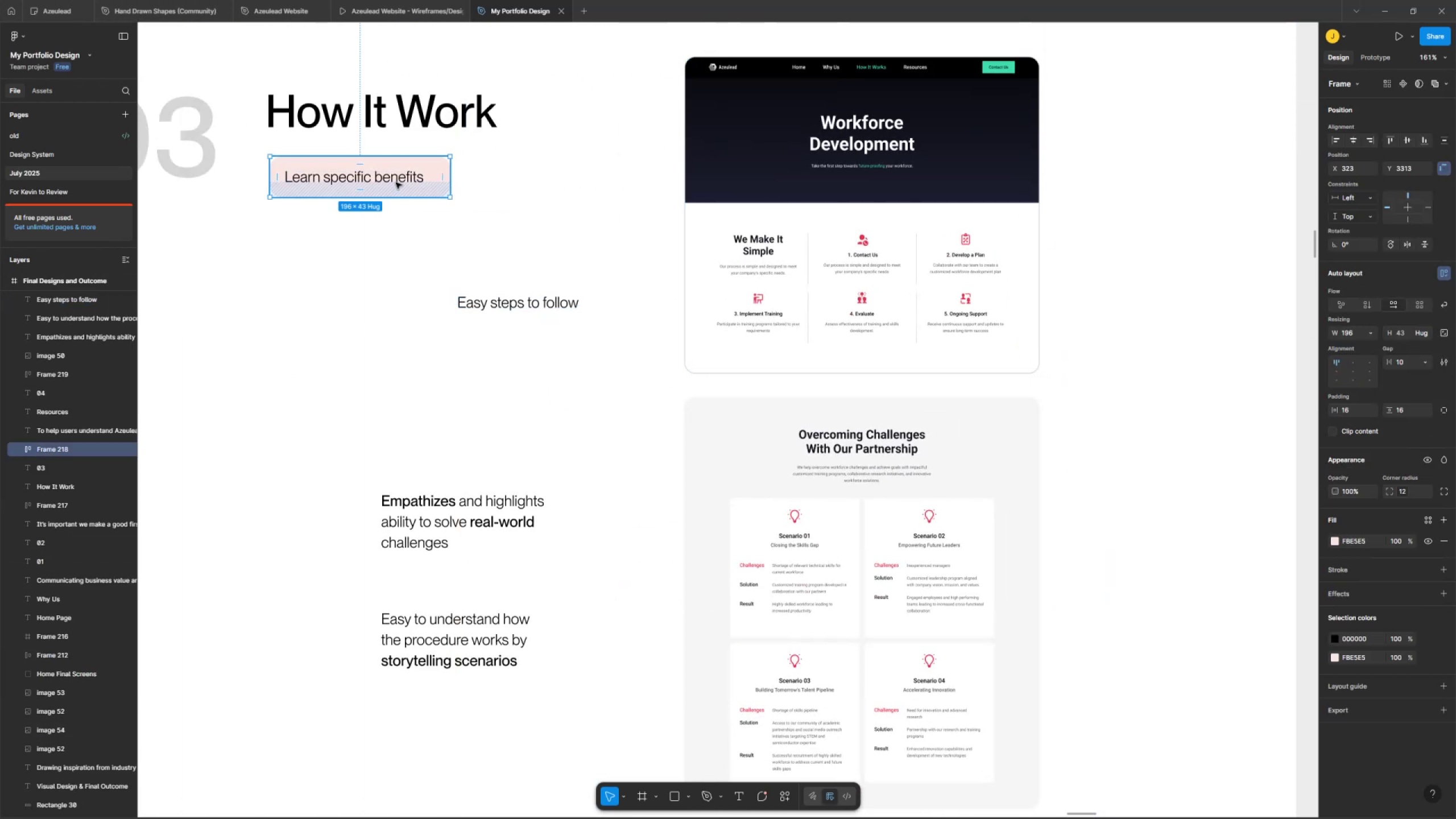 
left_click_drag(start_coordinate=[381, 171], to_coordinate=[386, 295])
 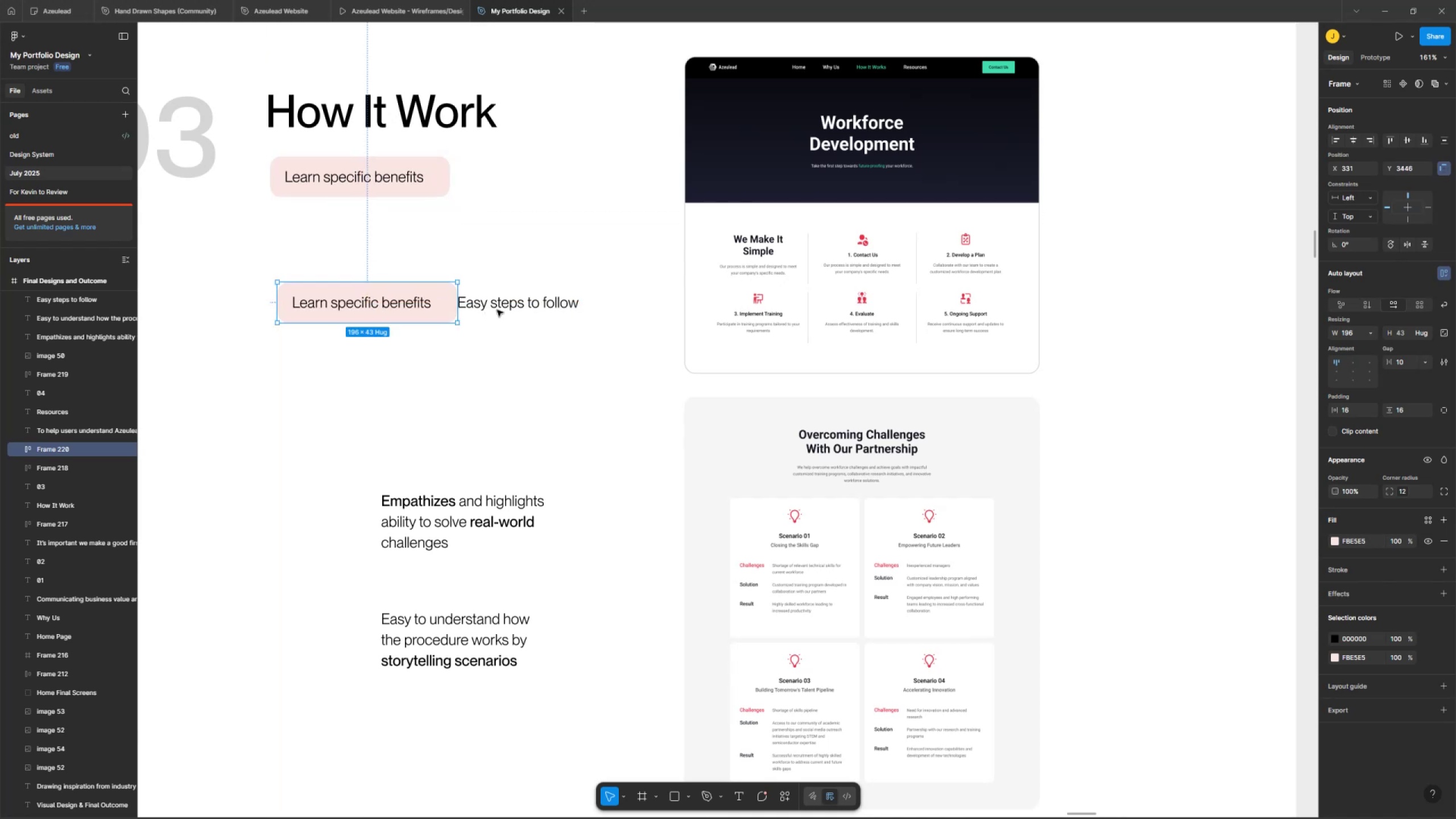 
double_click([497, 301])
 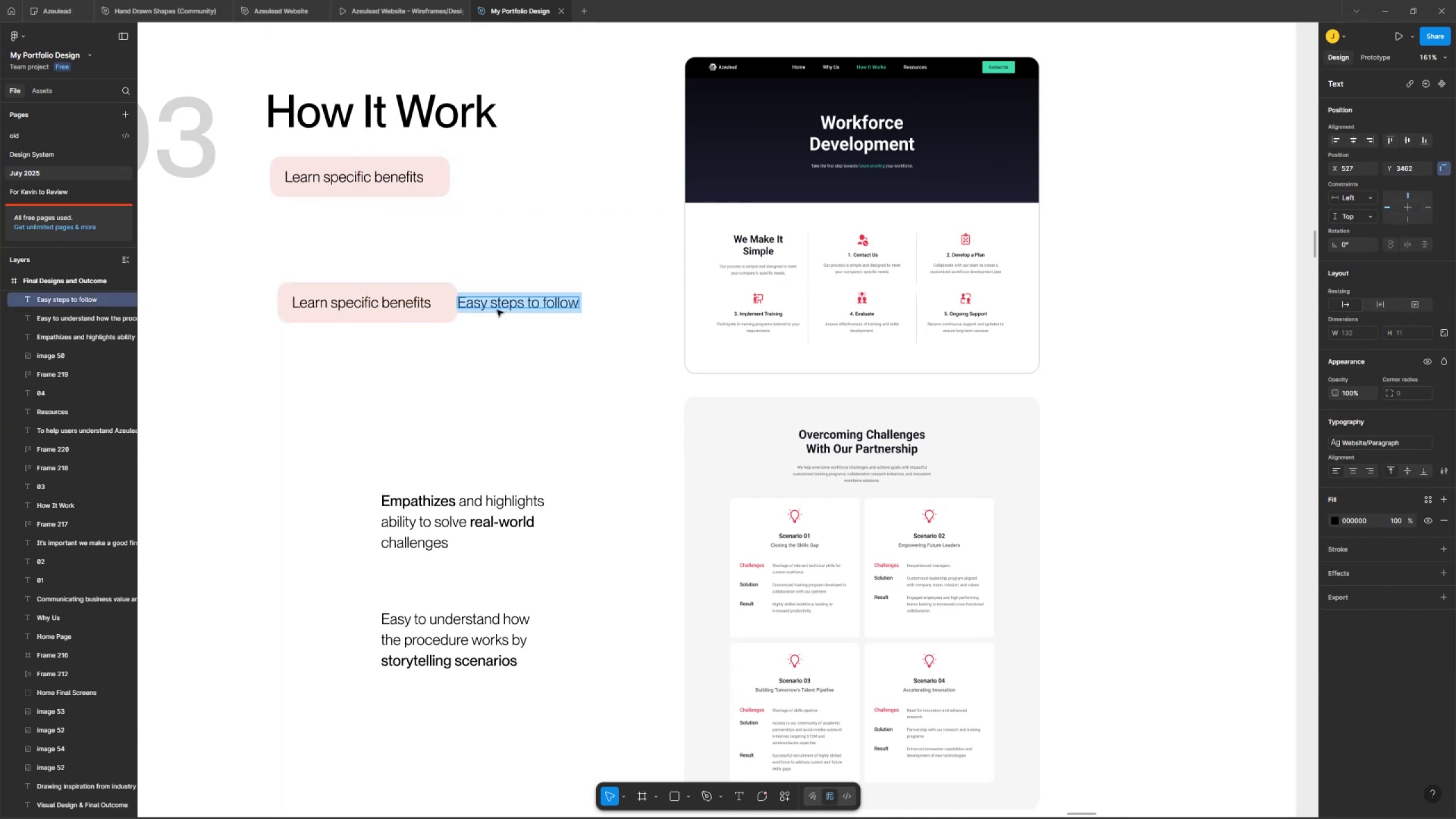 
key(Control+X)
 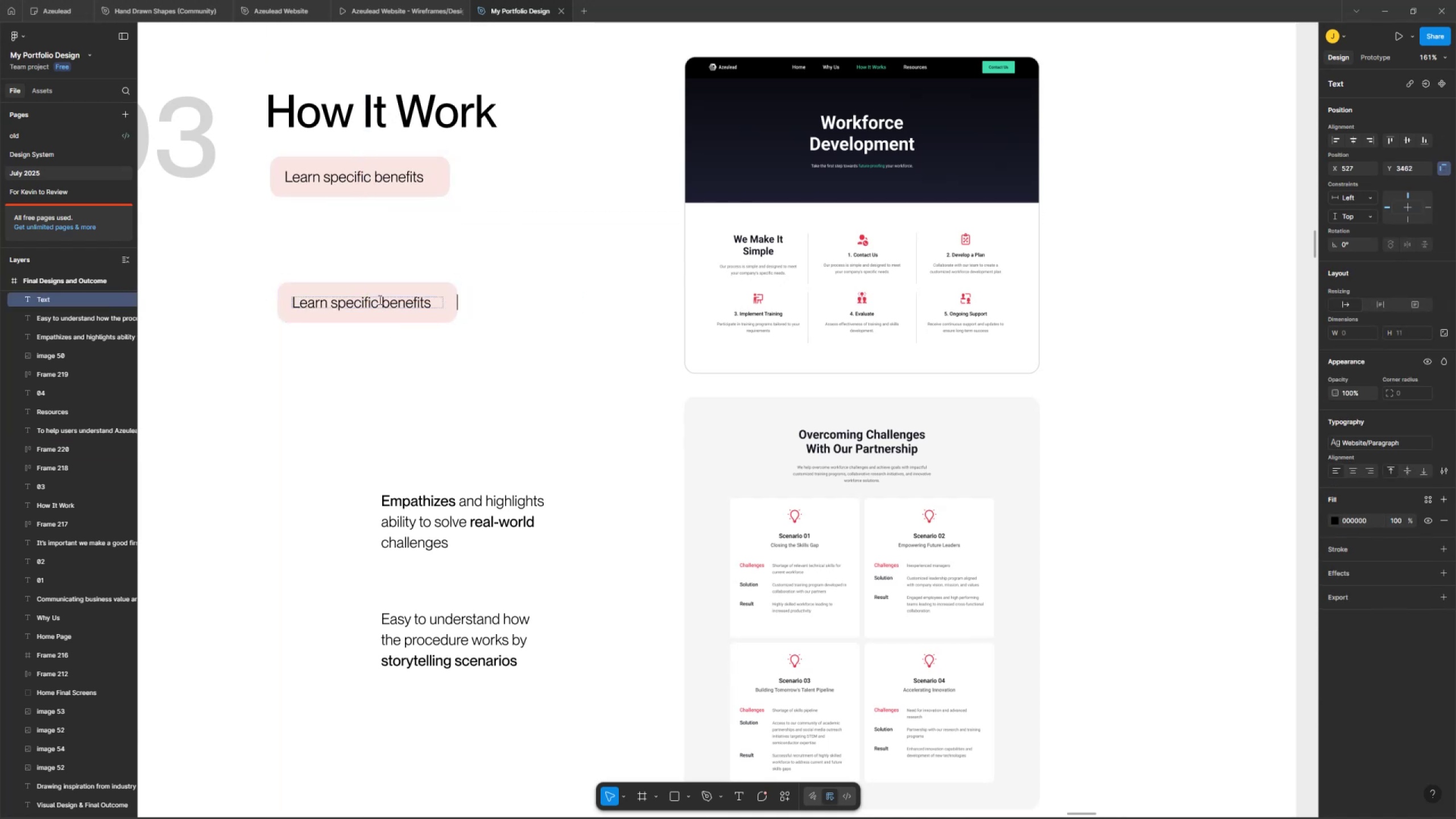 
double_click([379, 291])
 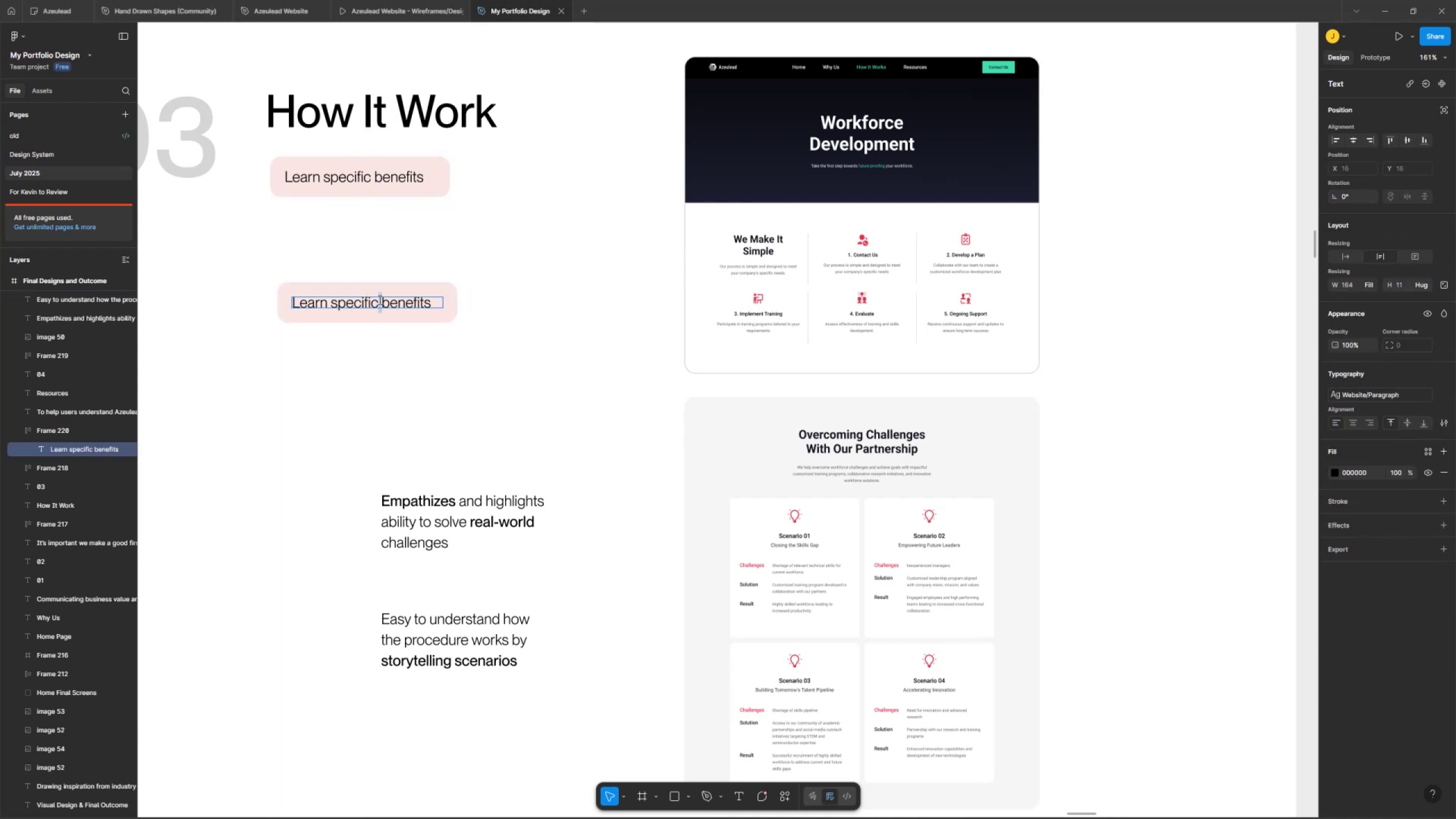 
triple_click([379, 291])
 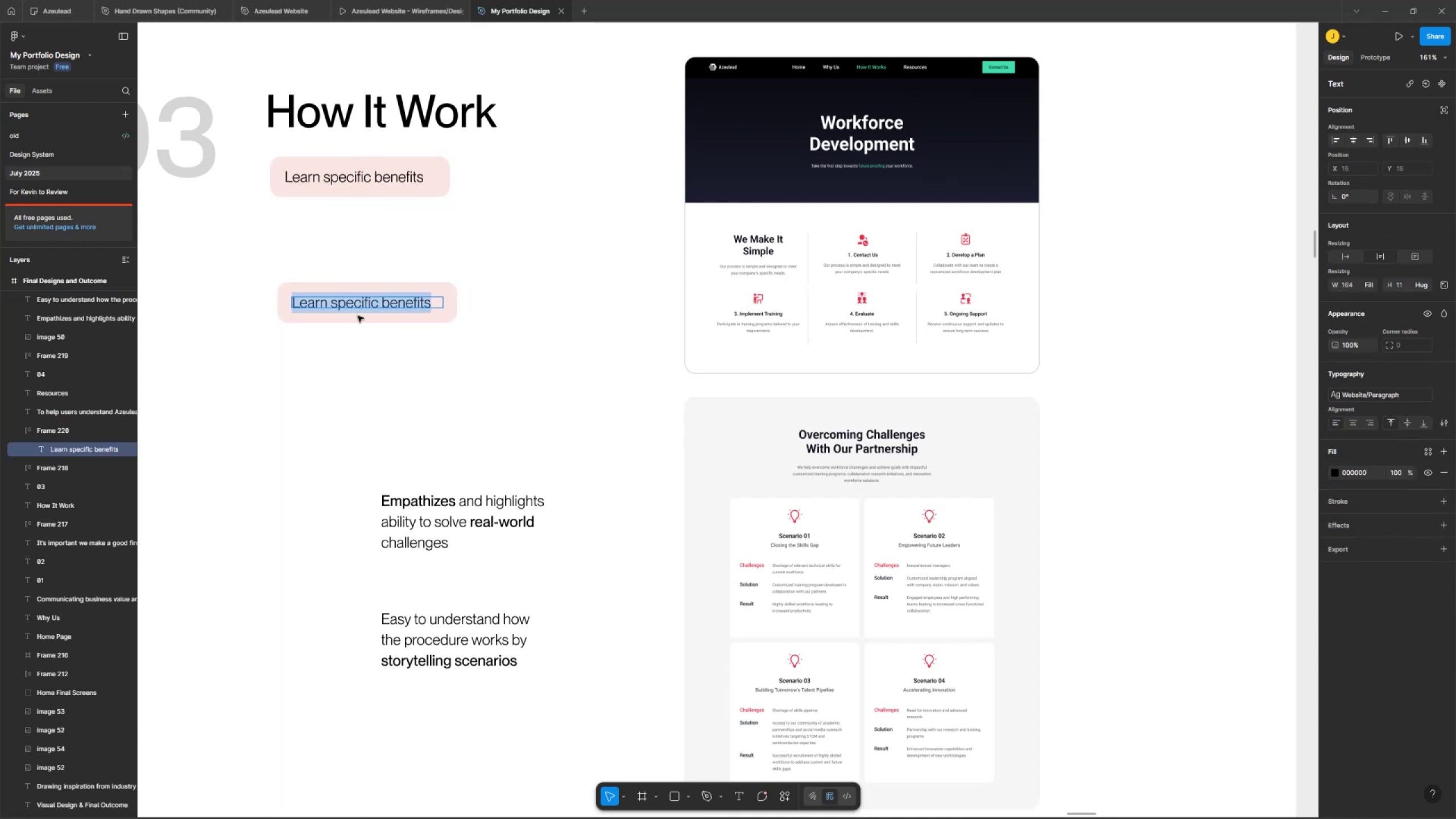 
key(Backspace)
 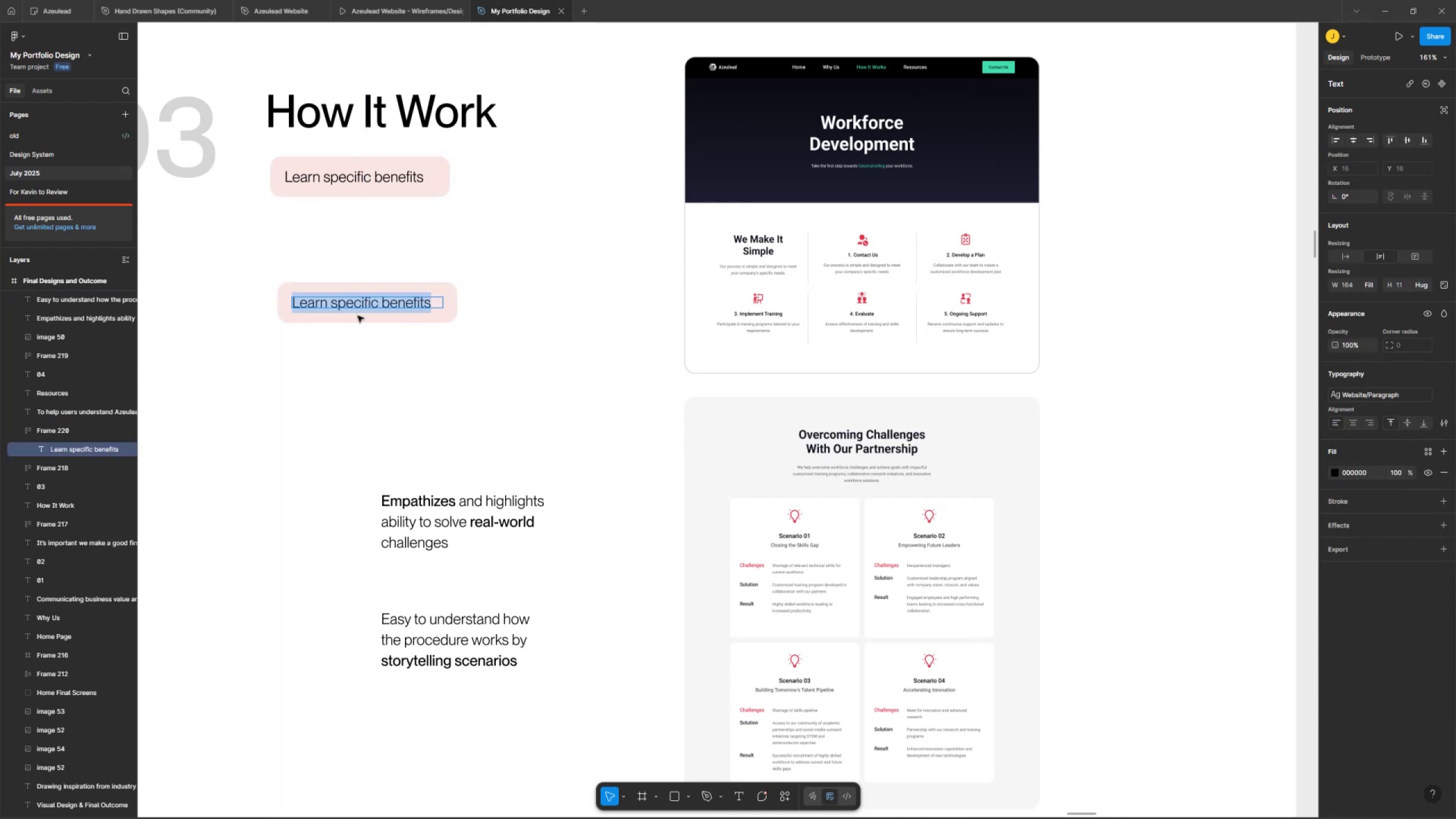 
key(Control+ControlLeft)
 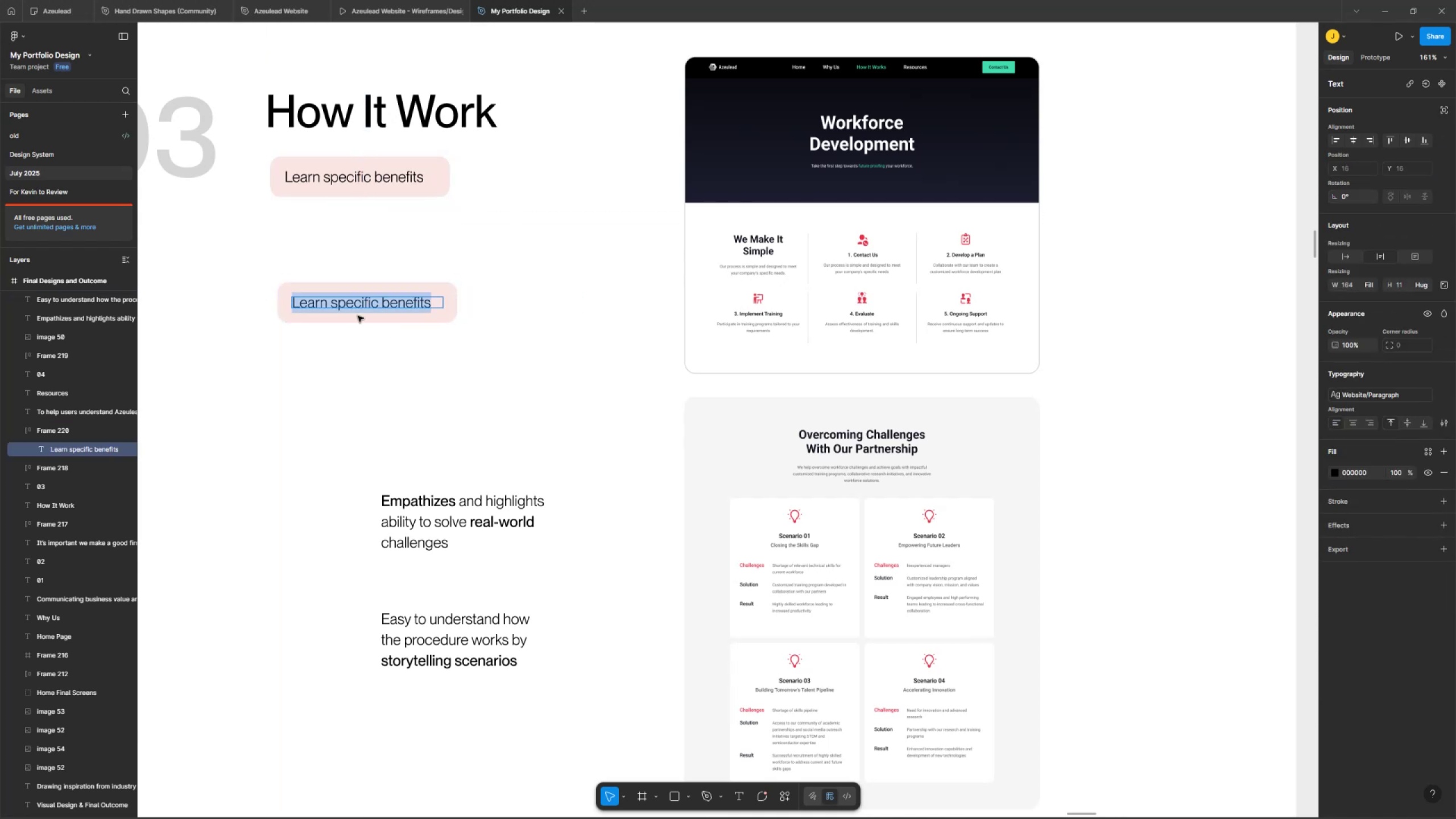 
key(Control+V)
 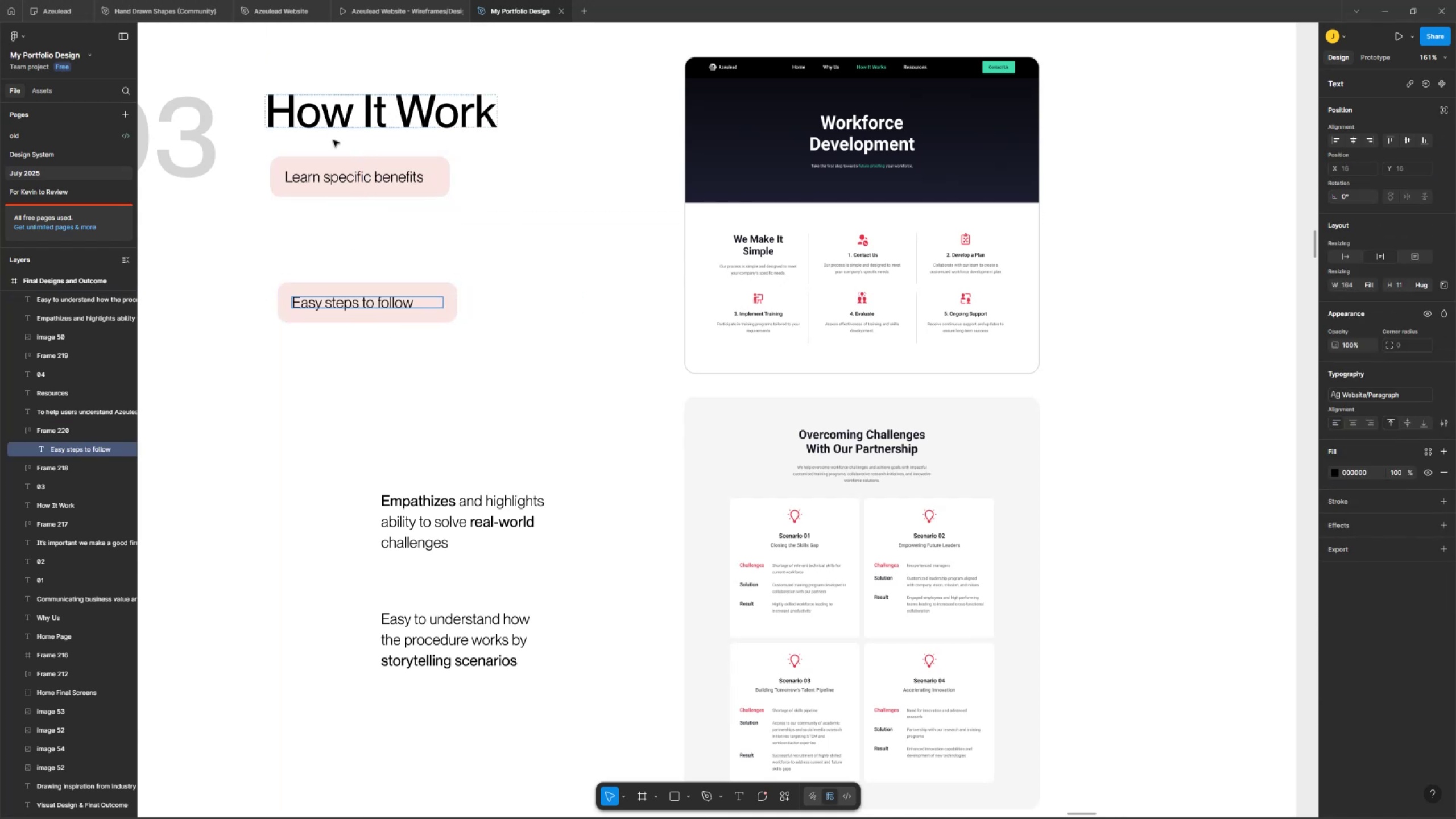 
left_click([336, 175])
 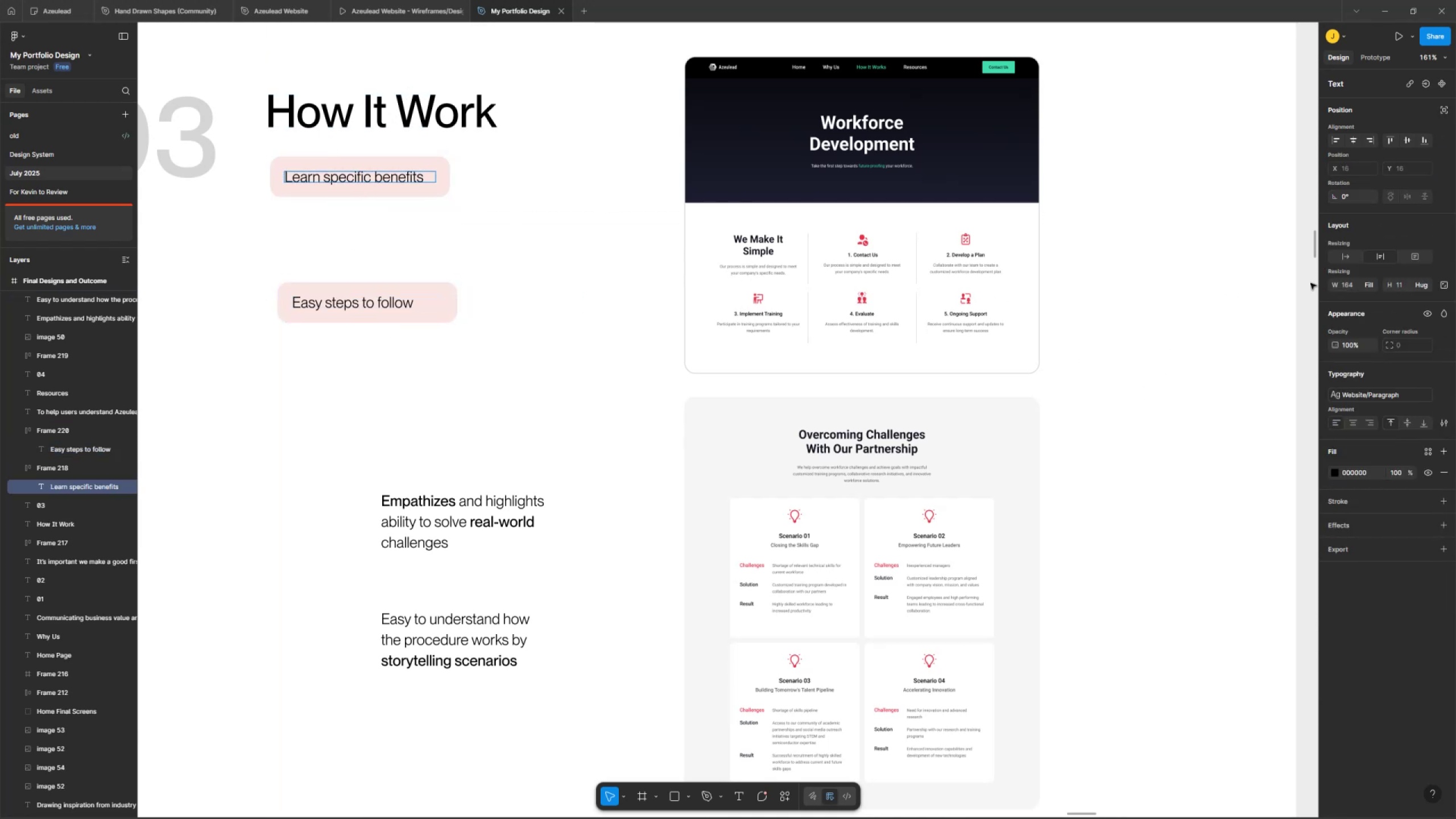 
left_click([1351, 248])
 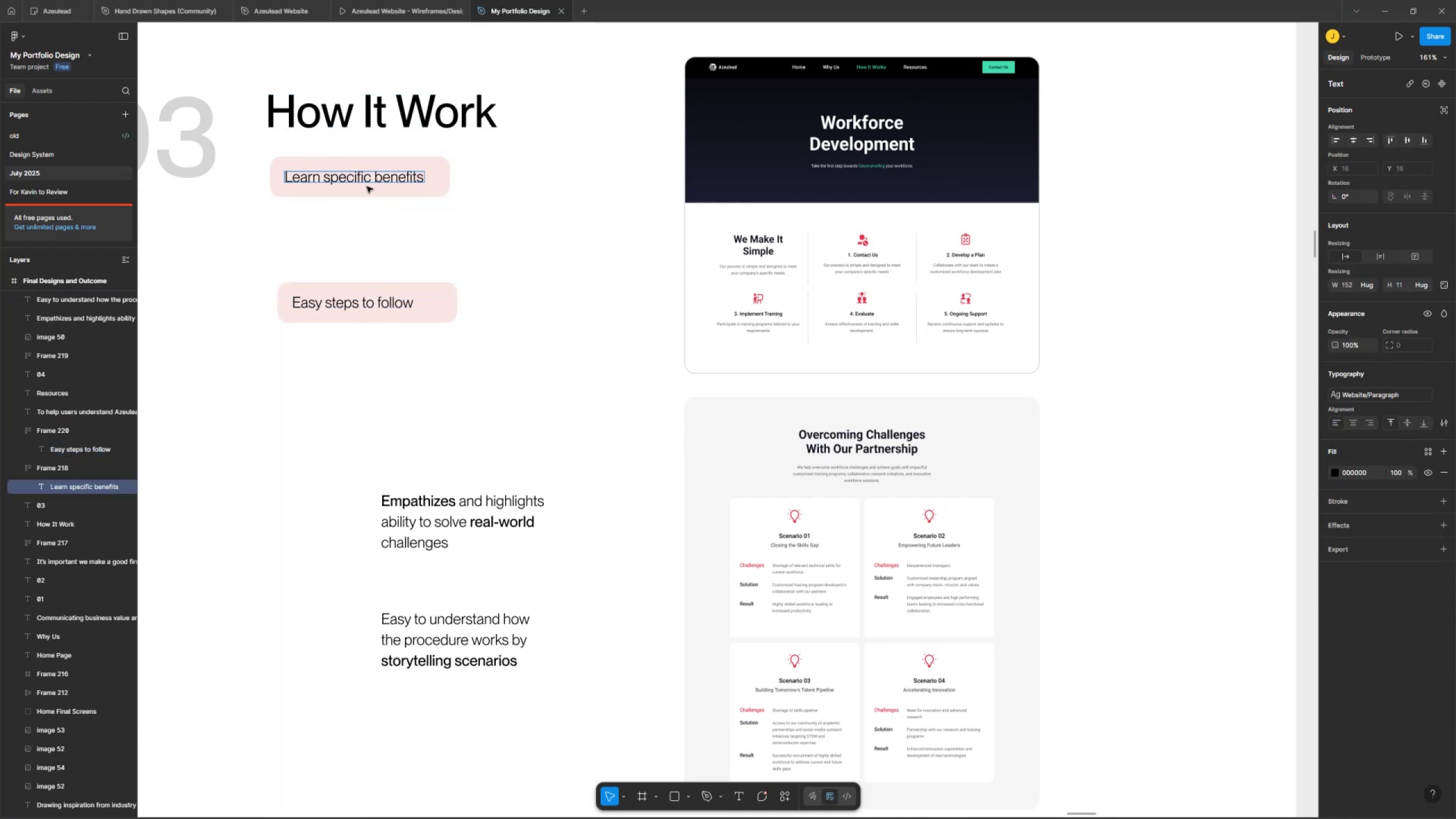 
left_click([429, 169])
 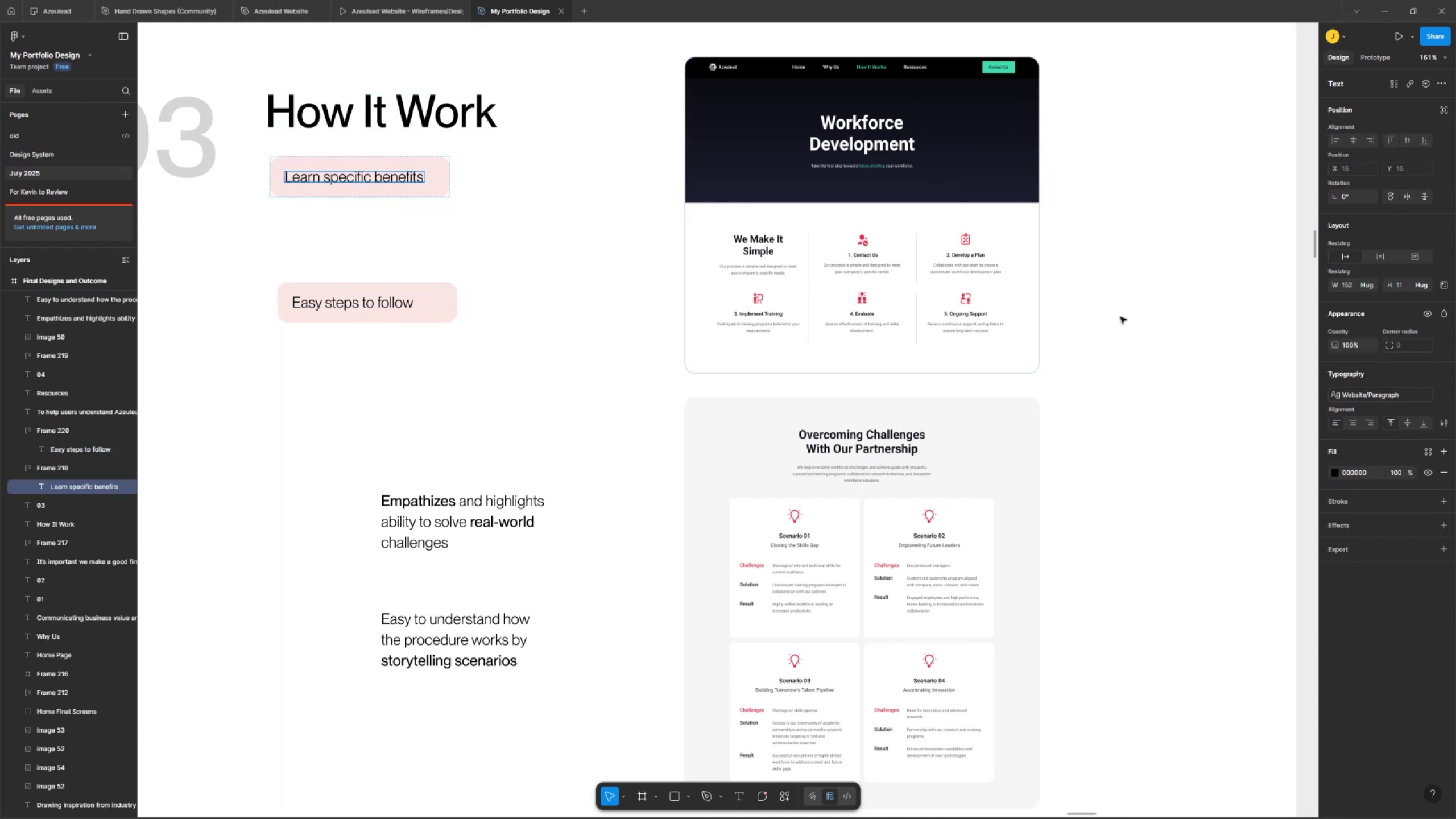 
double_click([468, 241])
 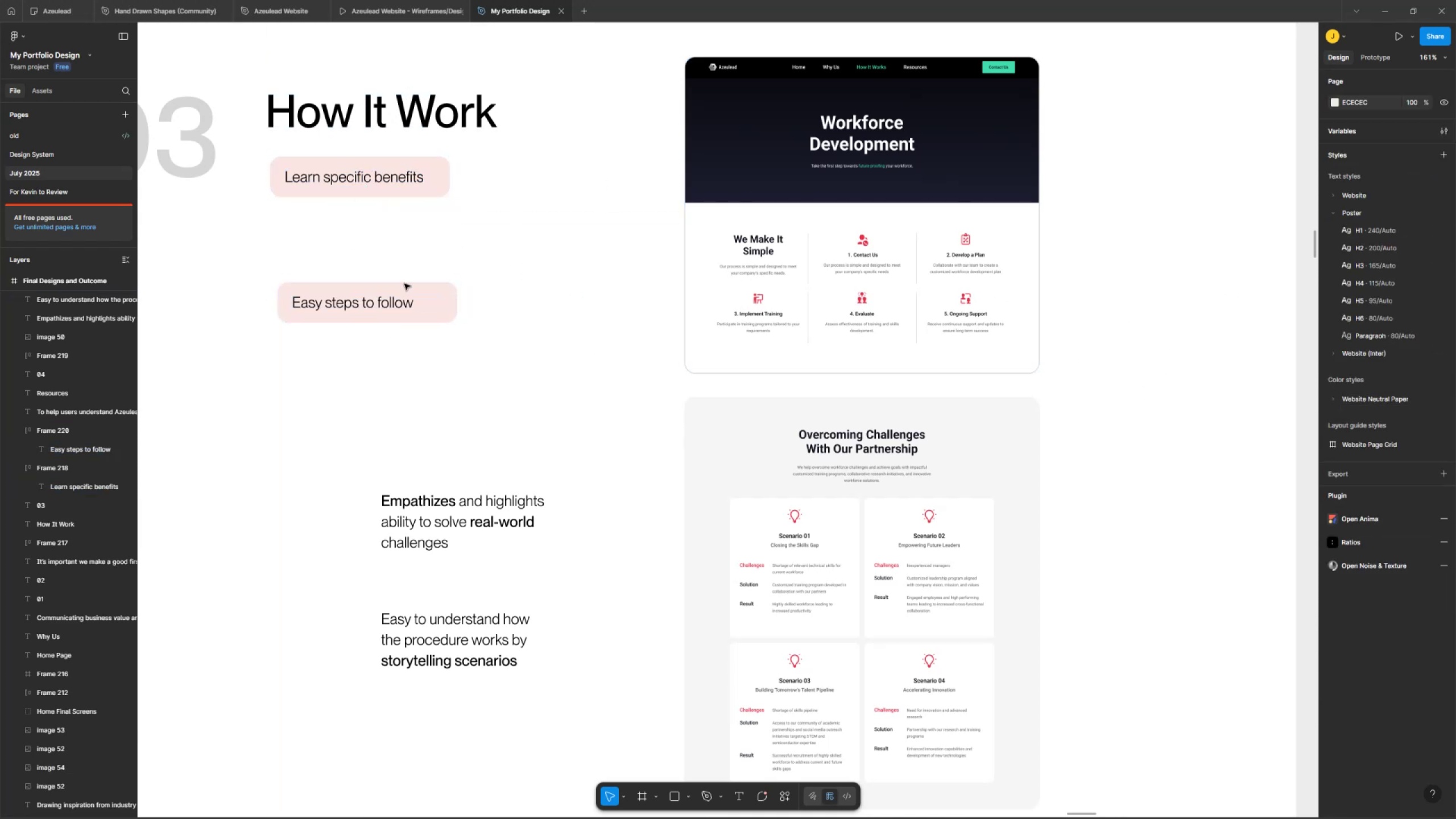 
triple_click([394, 284])
 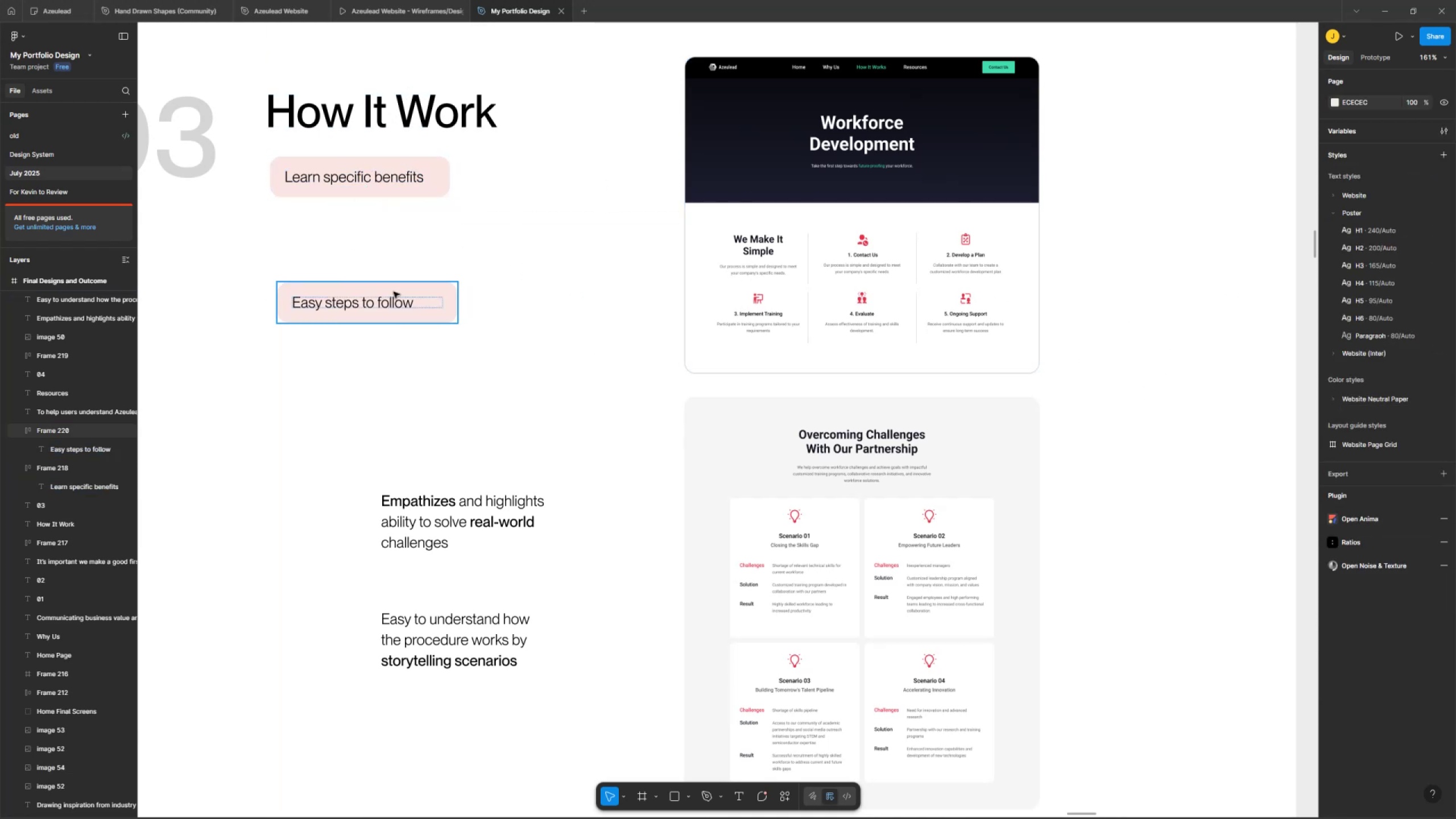 
hold_key(key=ShiftLeft, duration=0.62)
left_click_drag(start_coordinate=[369, 291], to_coordinate=[496, 297])
 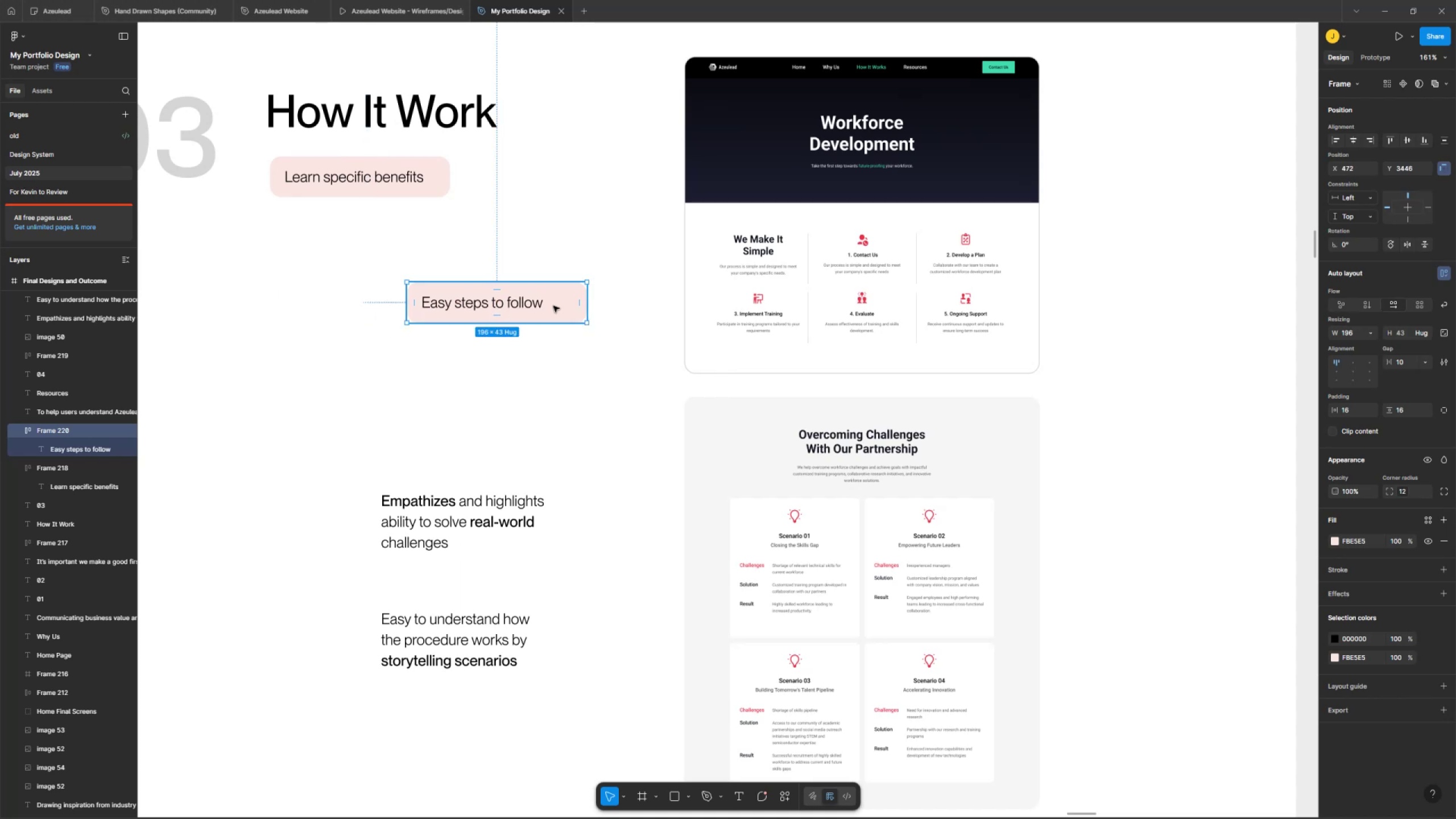 
double_click([553, 297])
 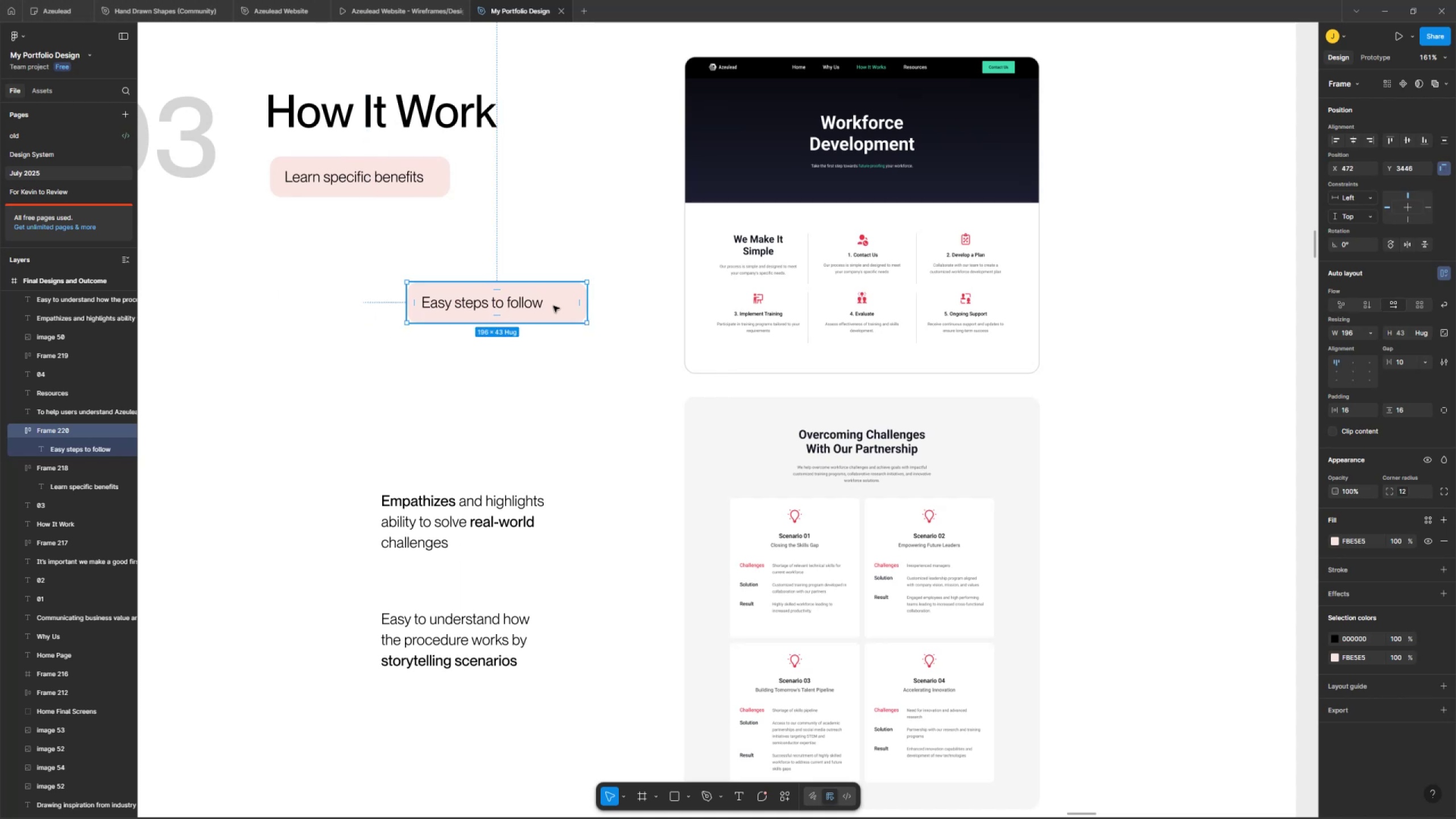 
double_click([553, 297])
 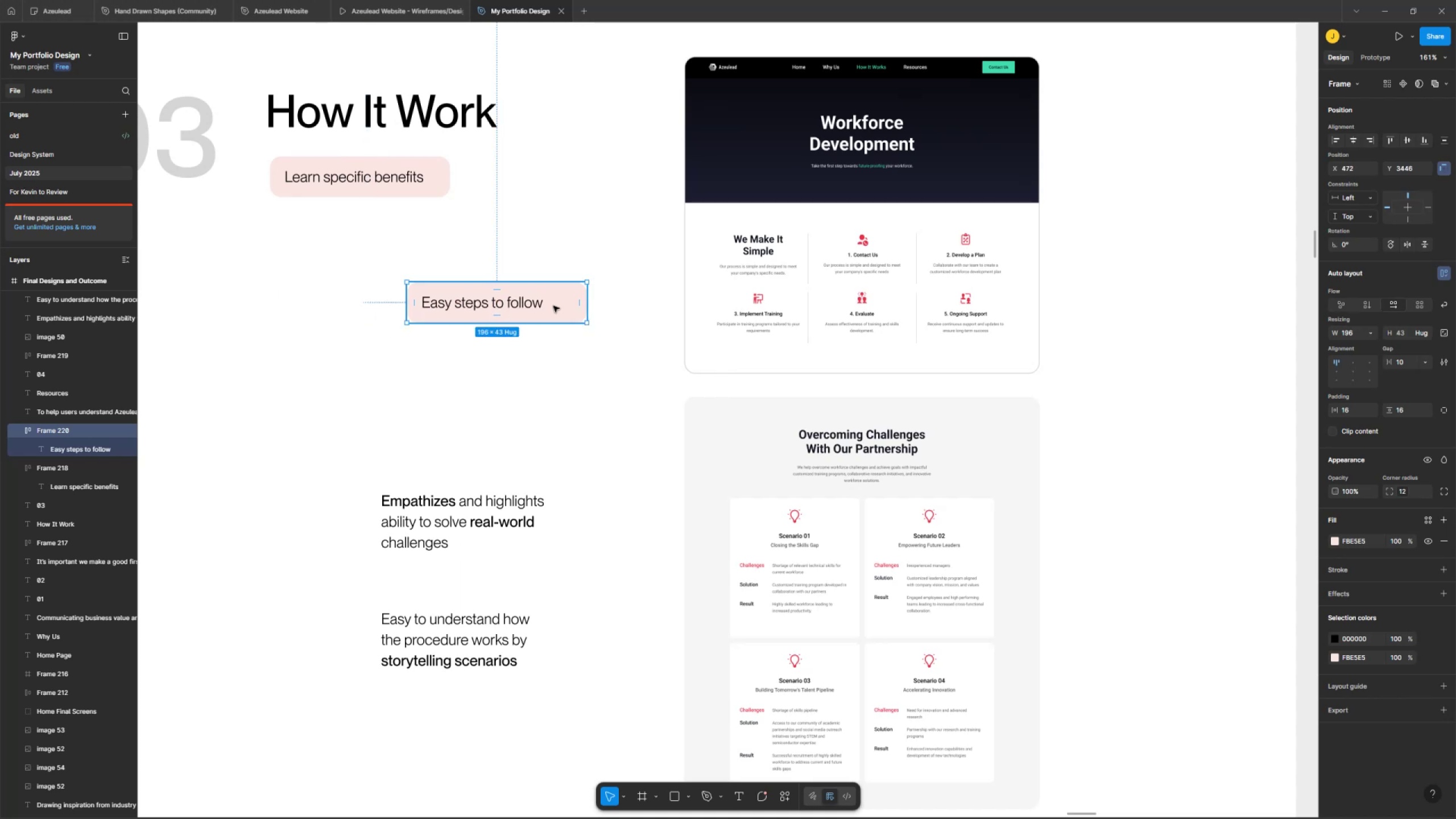 
triple_click([553, 297])
 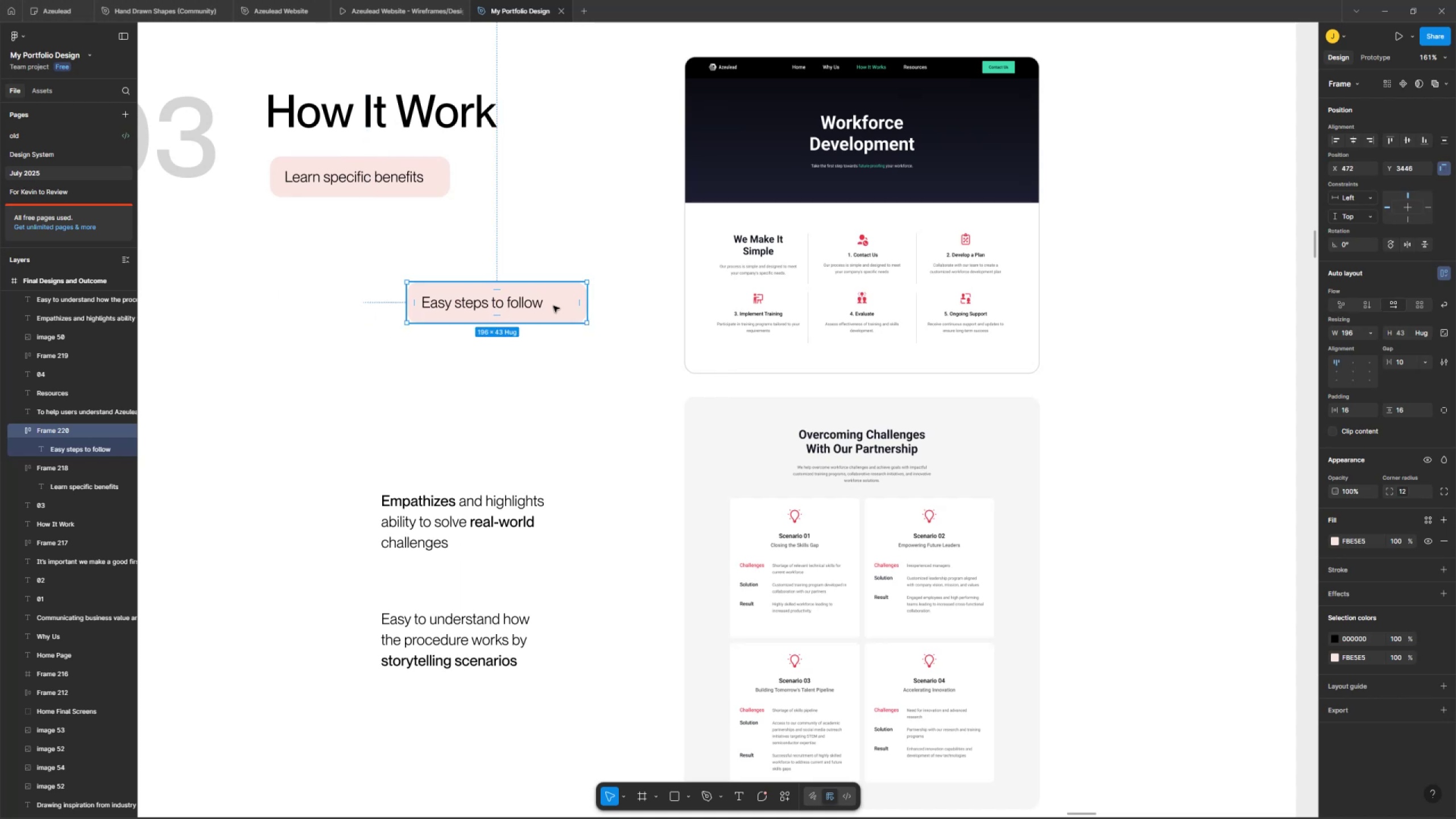 
triple_click([553, 297])
 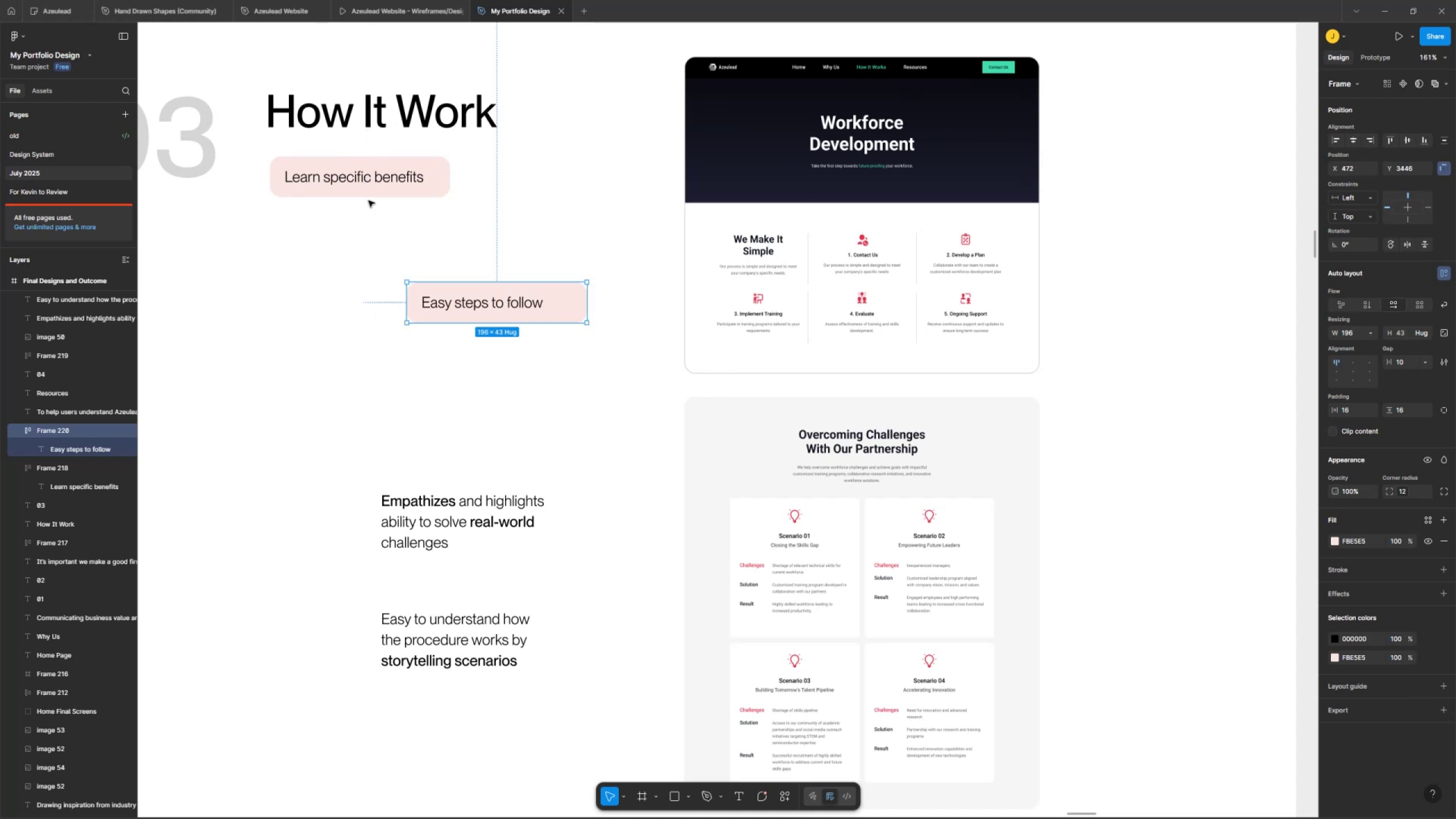 
left_click([439, 191])
 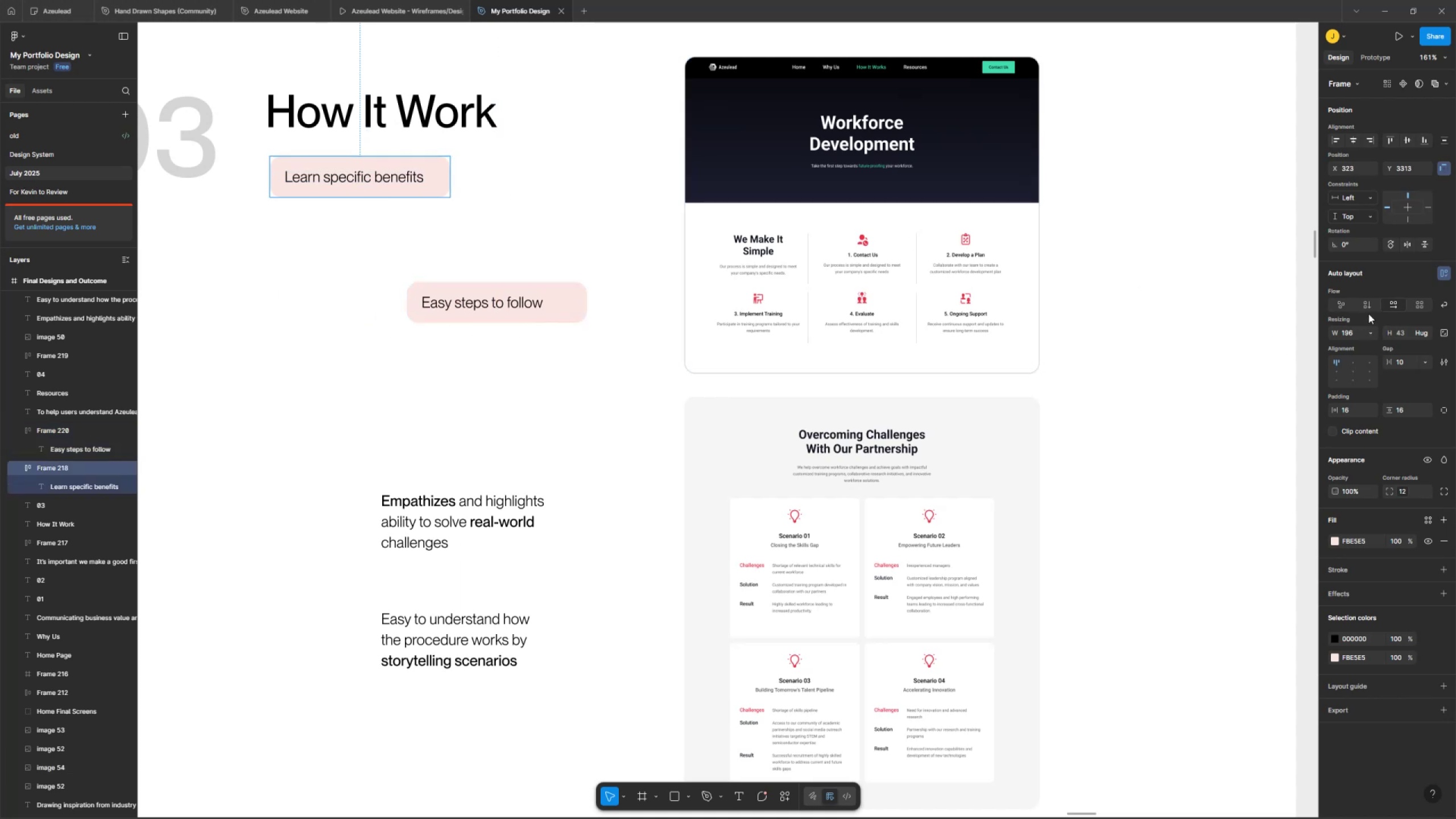 
left_click([1372, 320])
 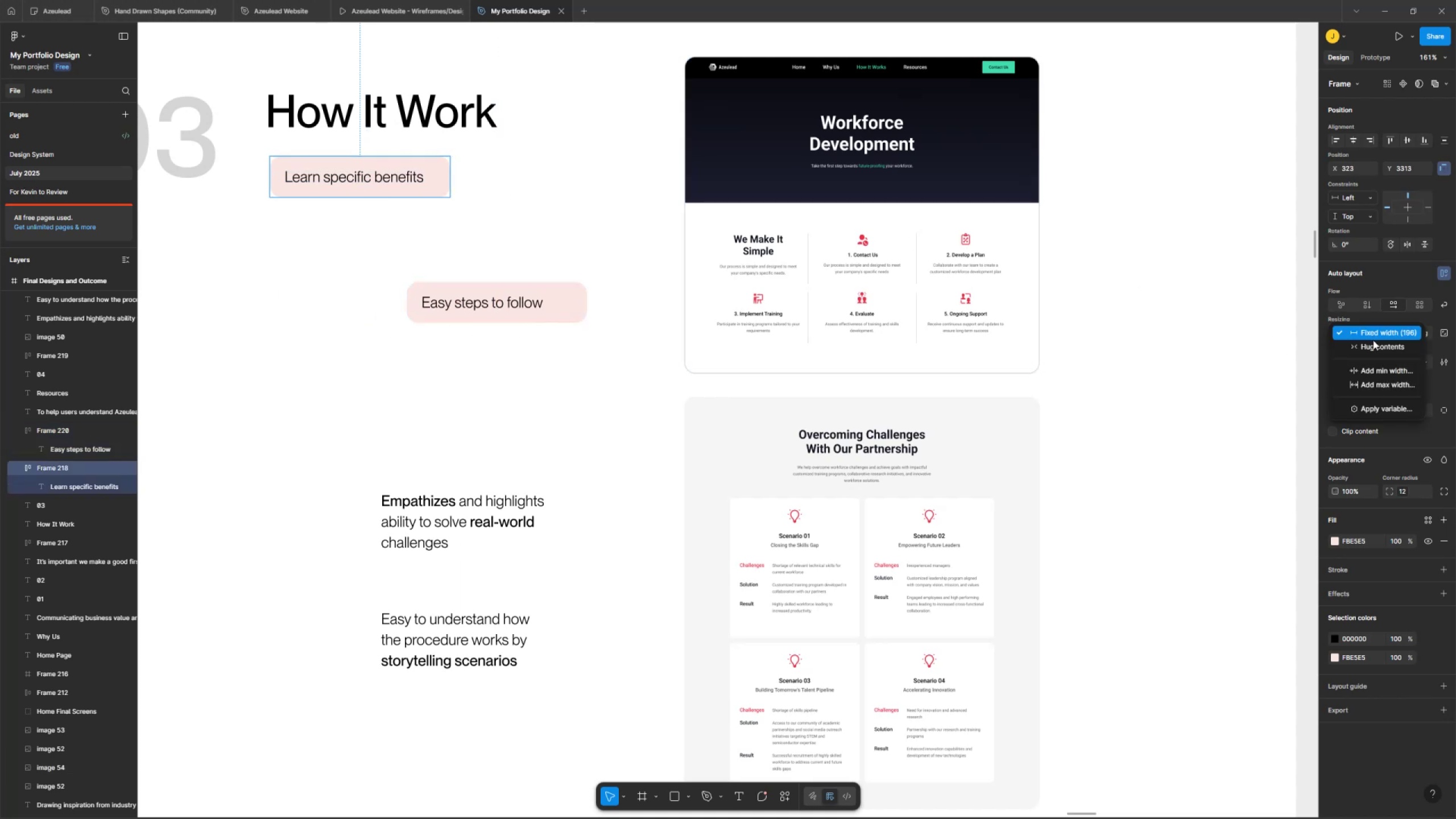 
left_click([1372, 333])
 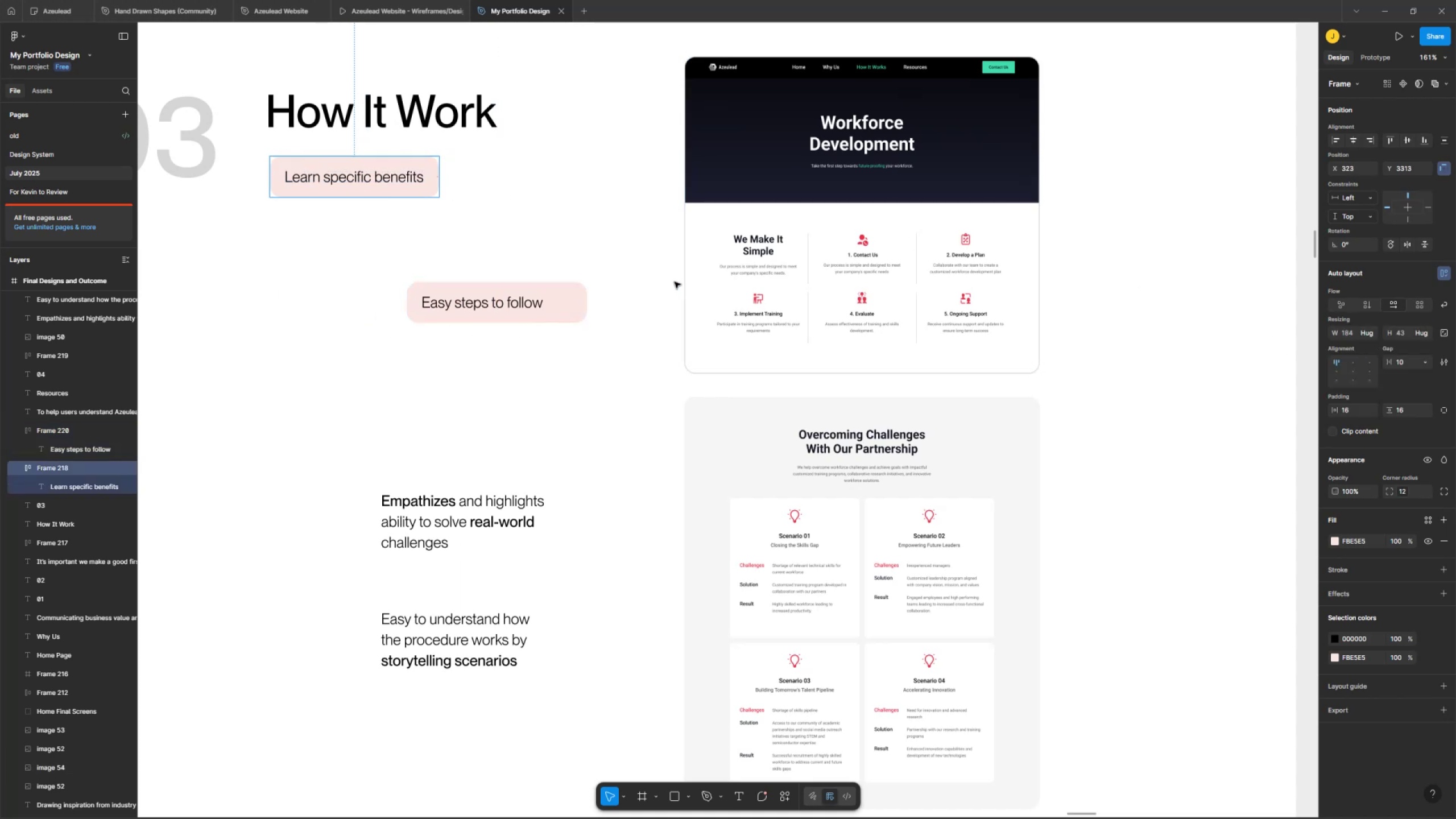 
left_click([538, 300])
 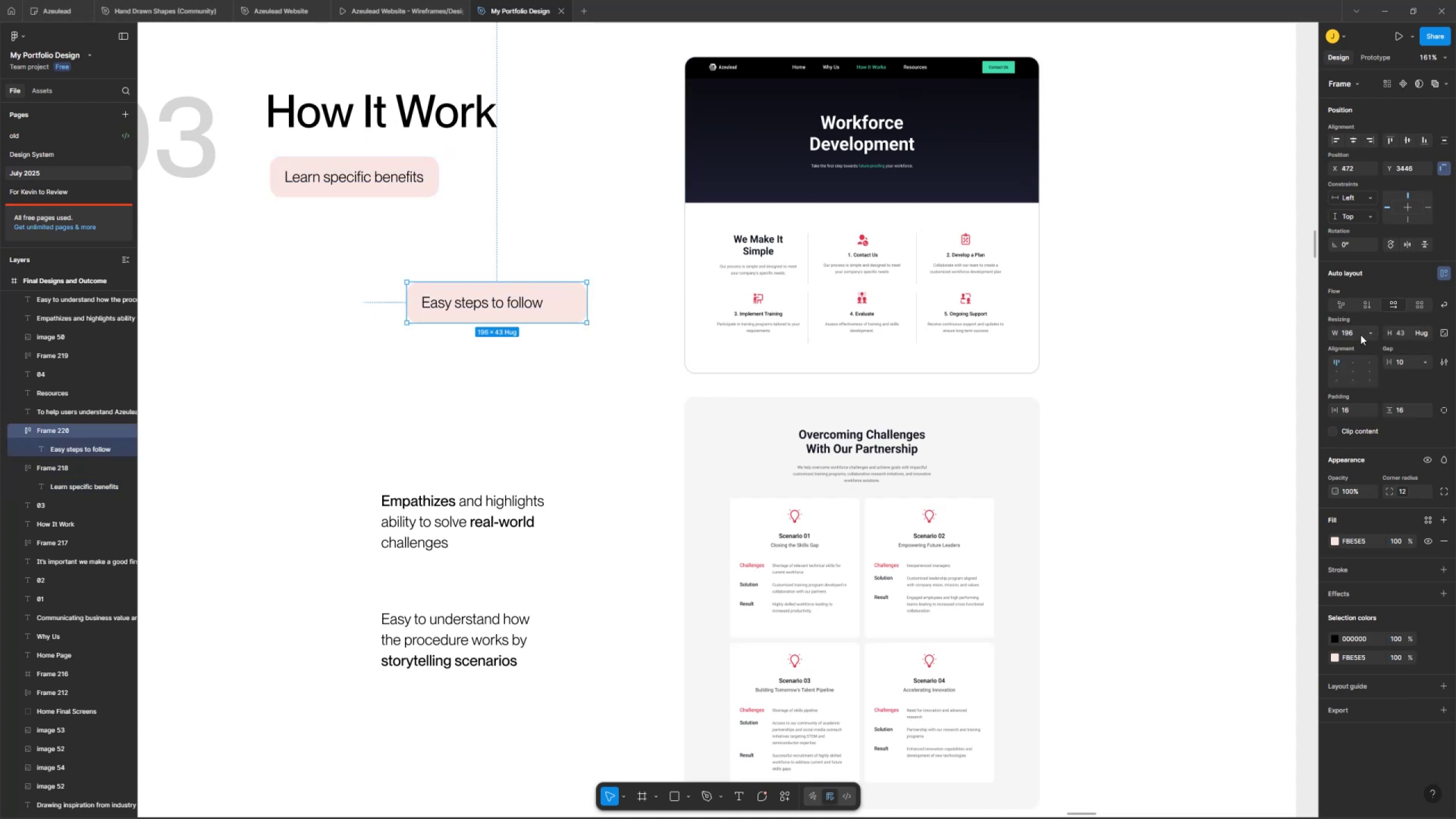 
left_click([1368, 325])
 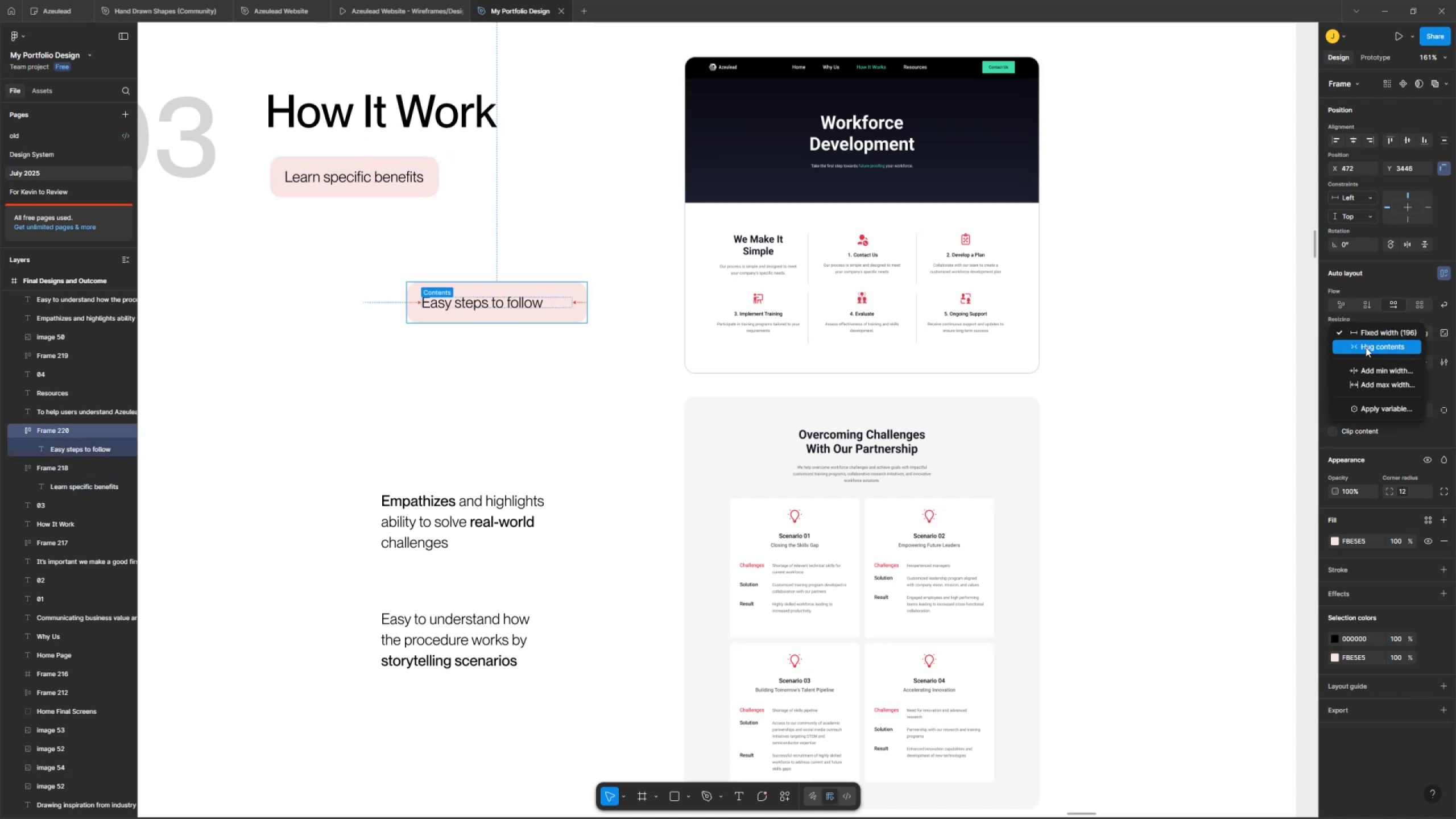 
left_click([1366, 337])
 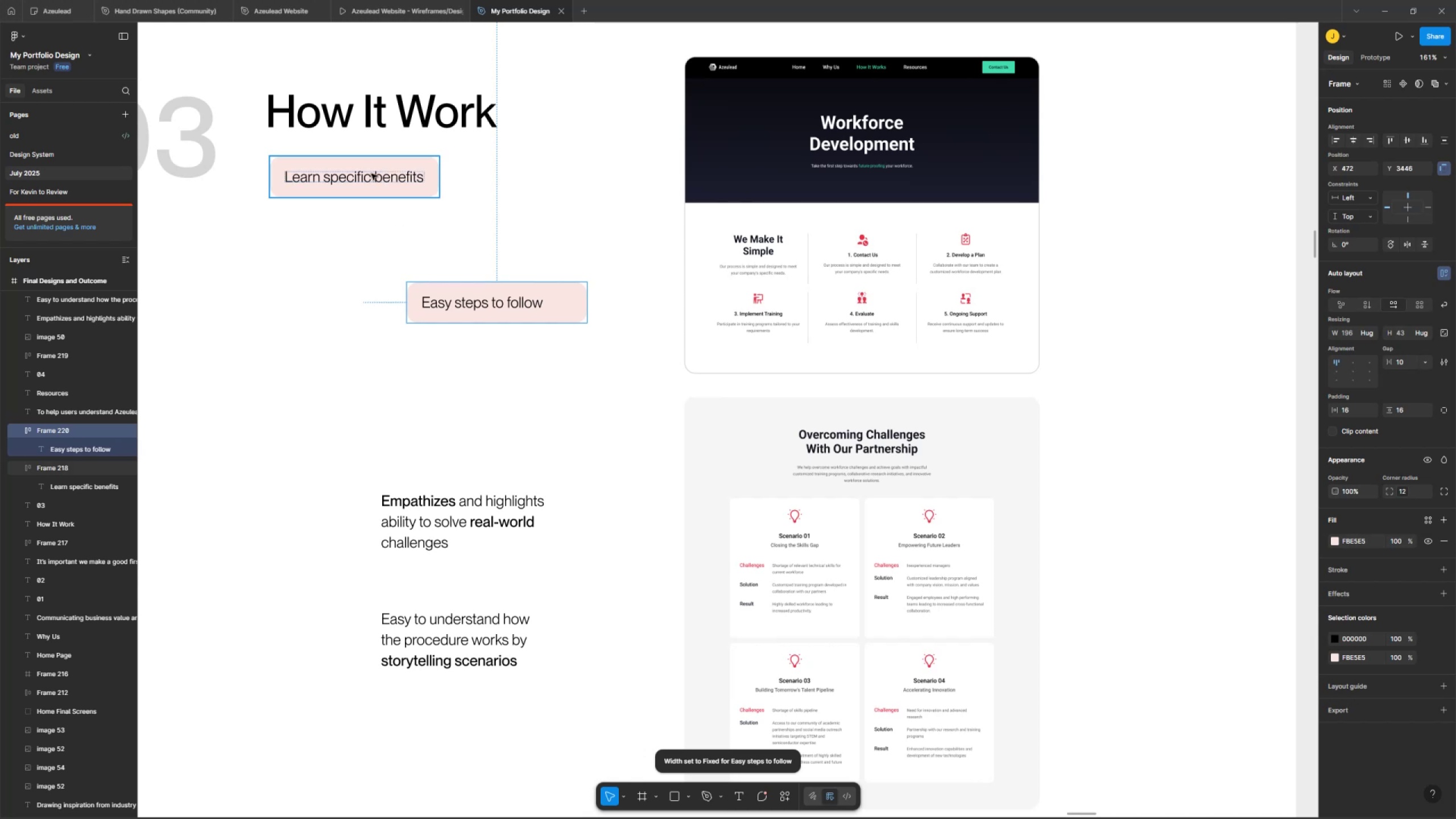 
double_click([560, 167])
 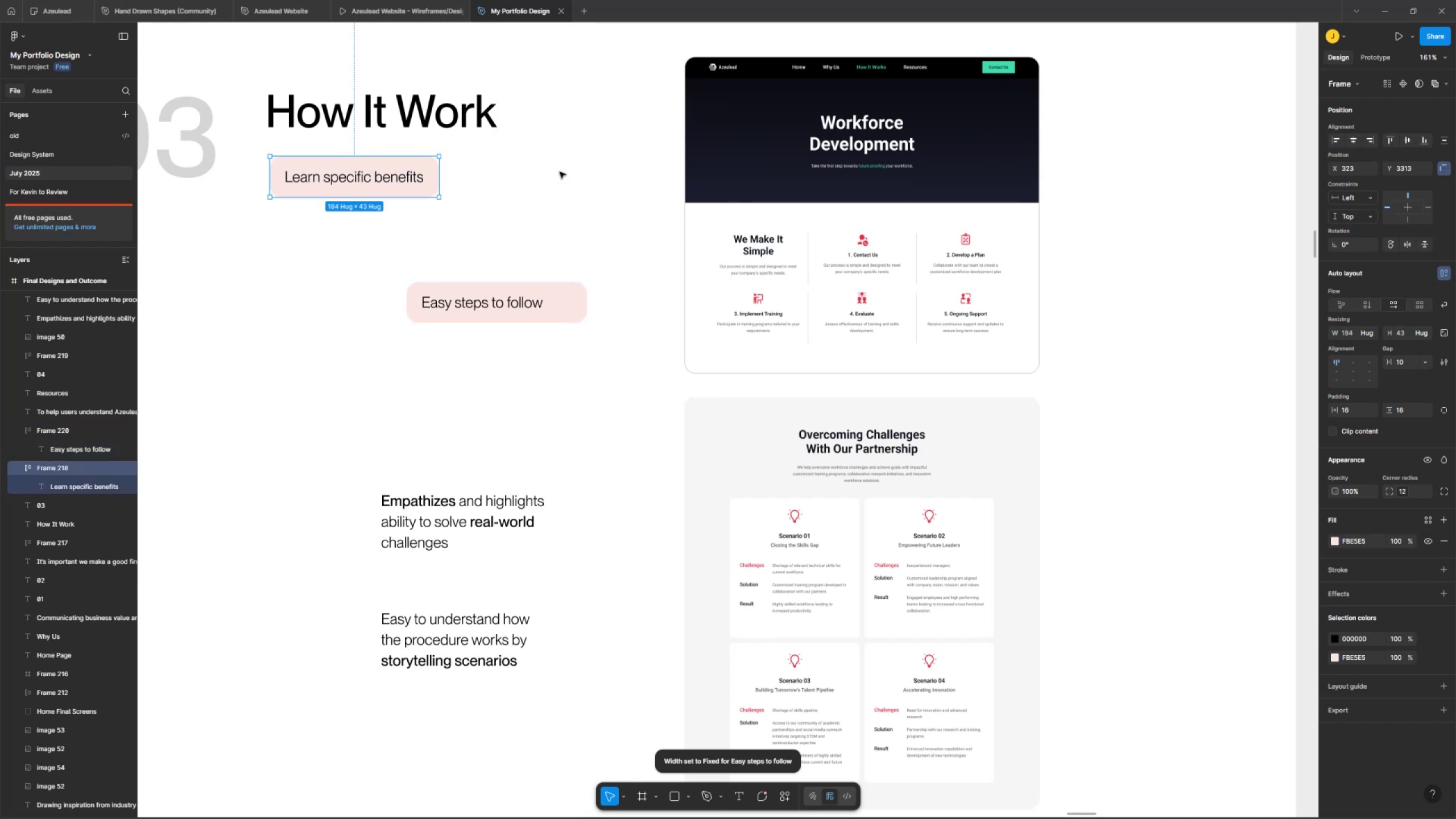 
triple_click([560, 167])
 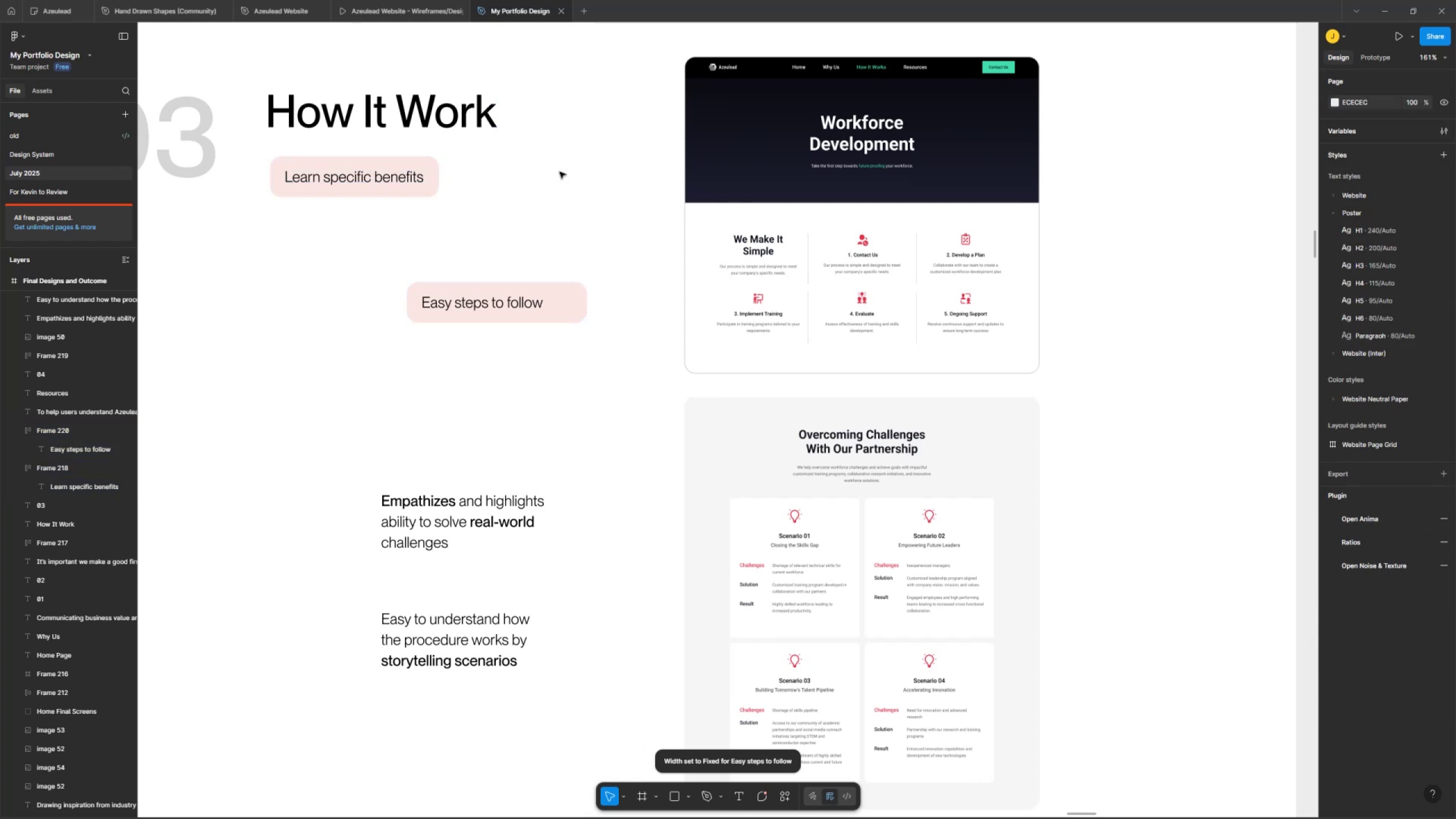 
key(Control+ControlLeft)
 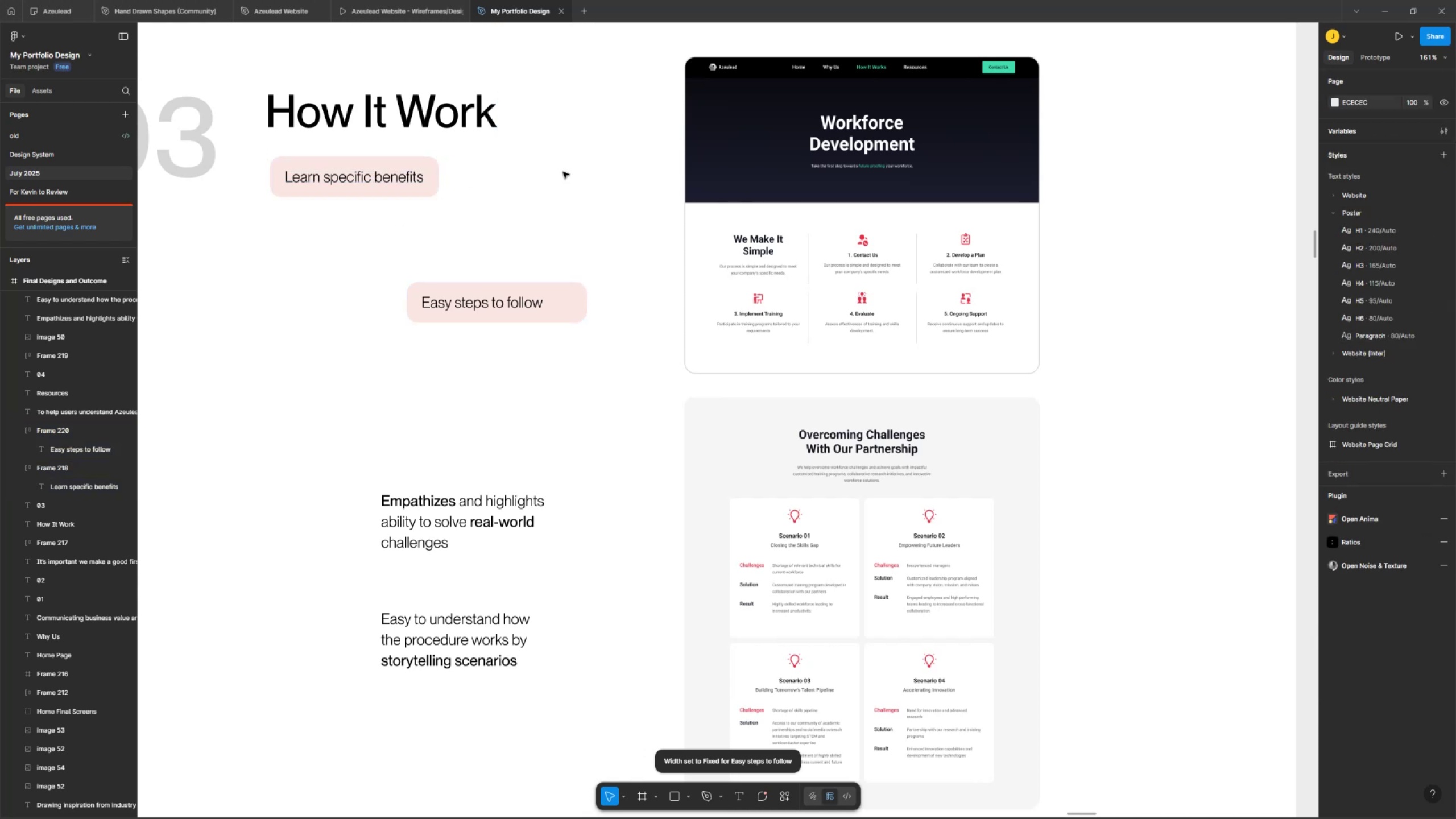 
scroll: coordinate [563, 167], scroll_direction: down, amount: 7.0
 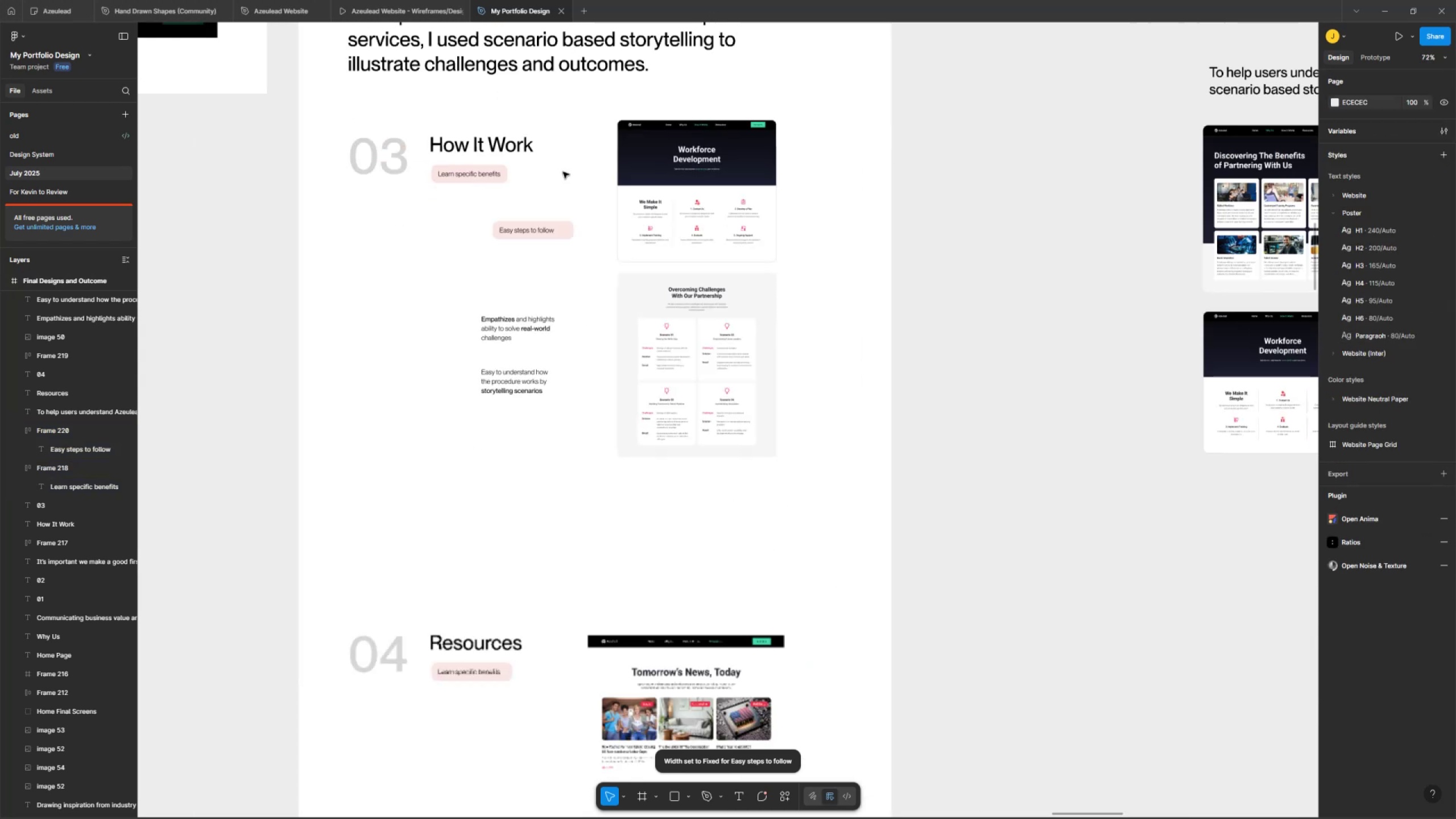 
hold_key(key=Space, duration=1.53)
 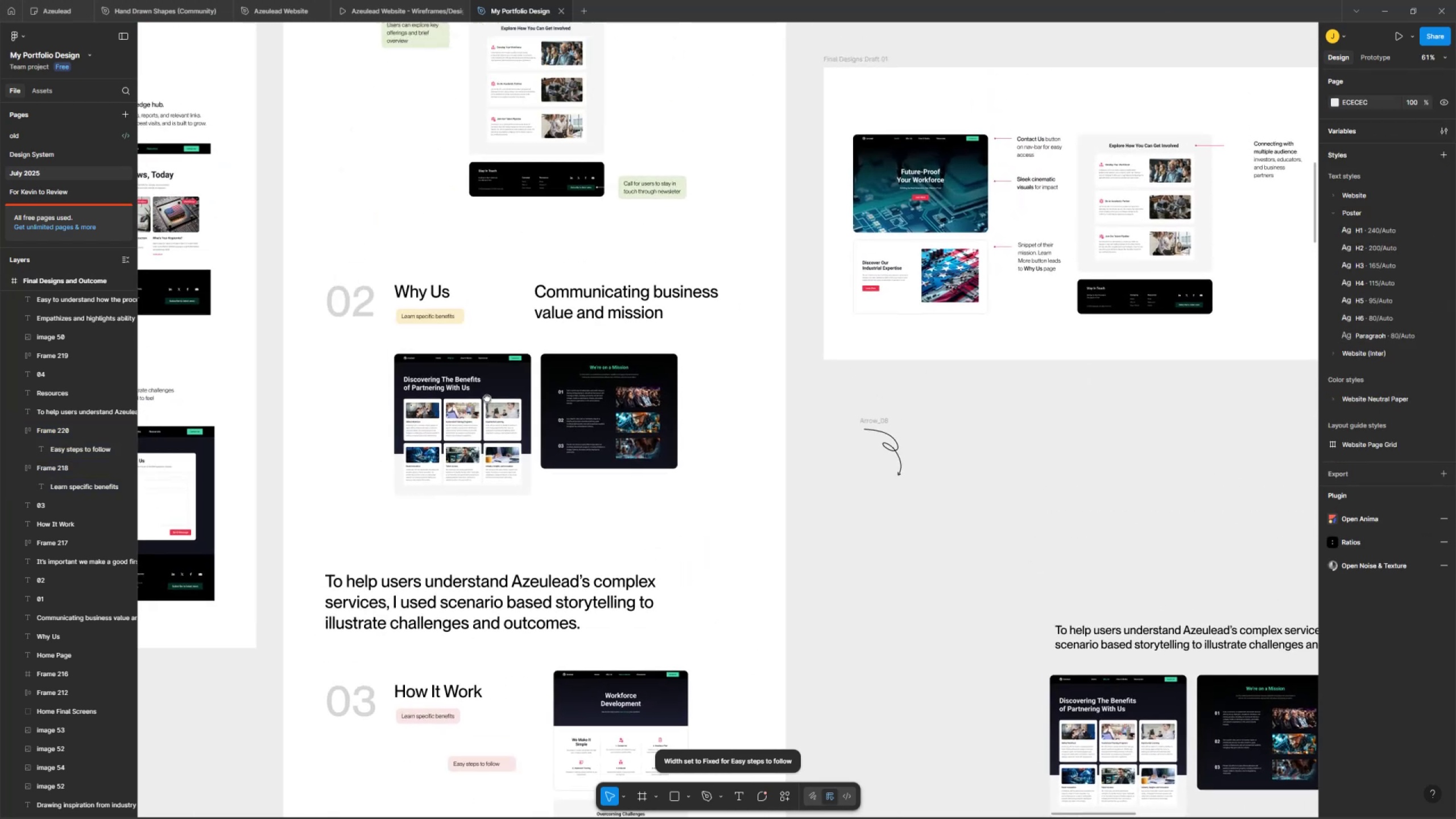 
left_click_drag(start_coordinate=[563, 151], to_coordinate=[486, 568])
 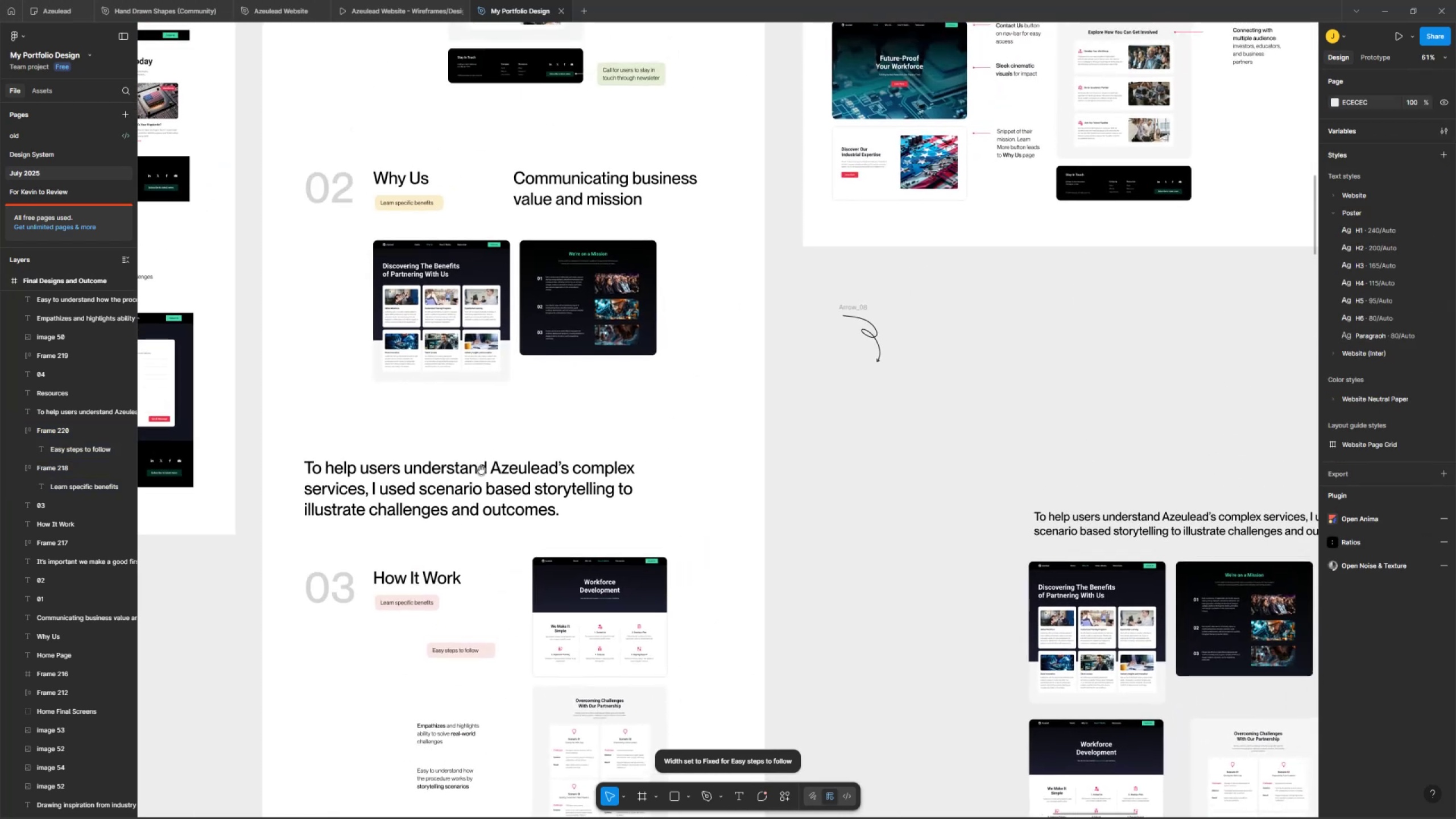 
hold_key(key=Space, duration=0.56)
 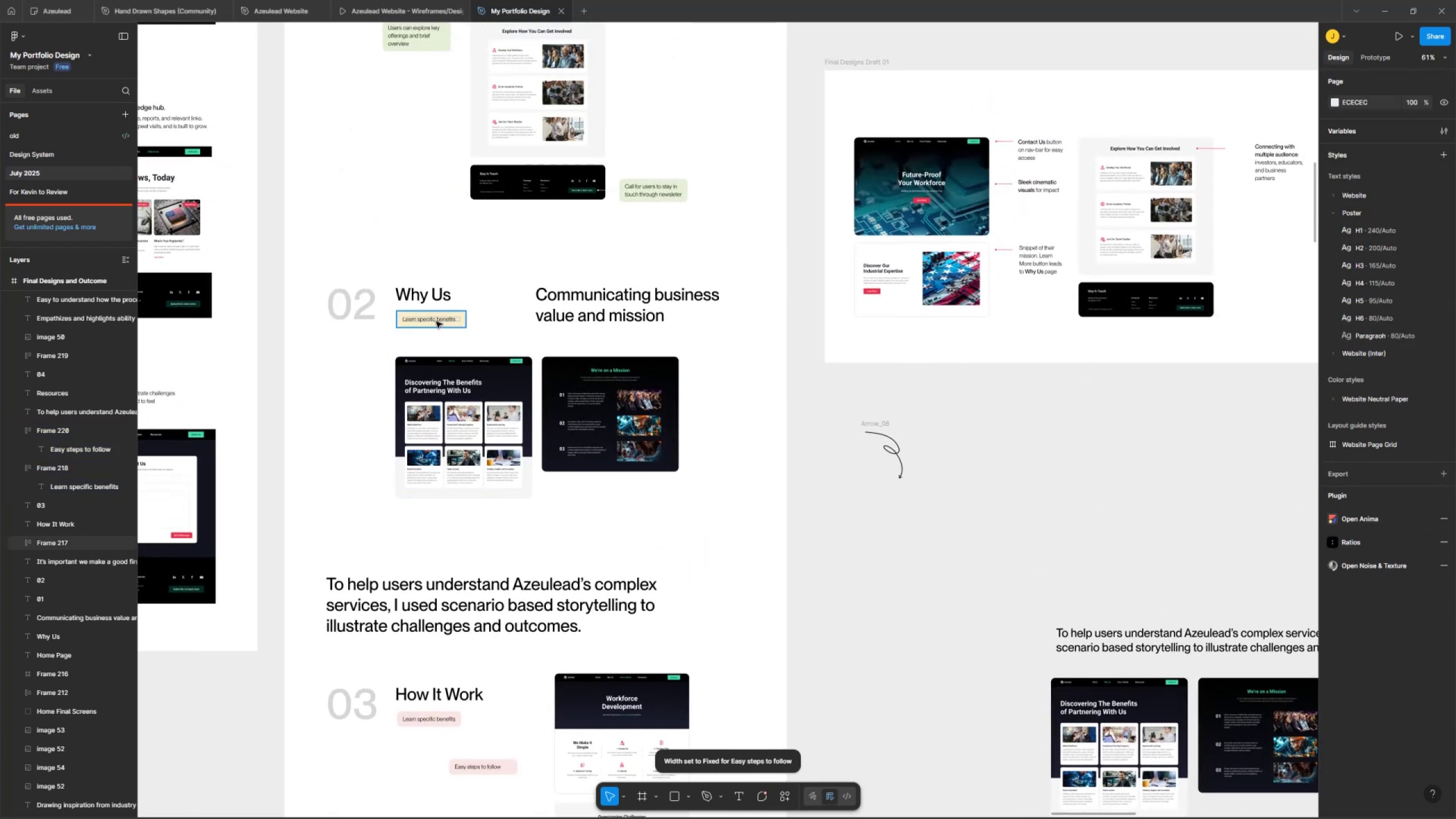 
left_click_drag(start_coordinate=[465, 274], to_coordinate=[487, 387])
 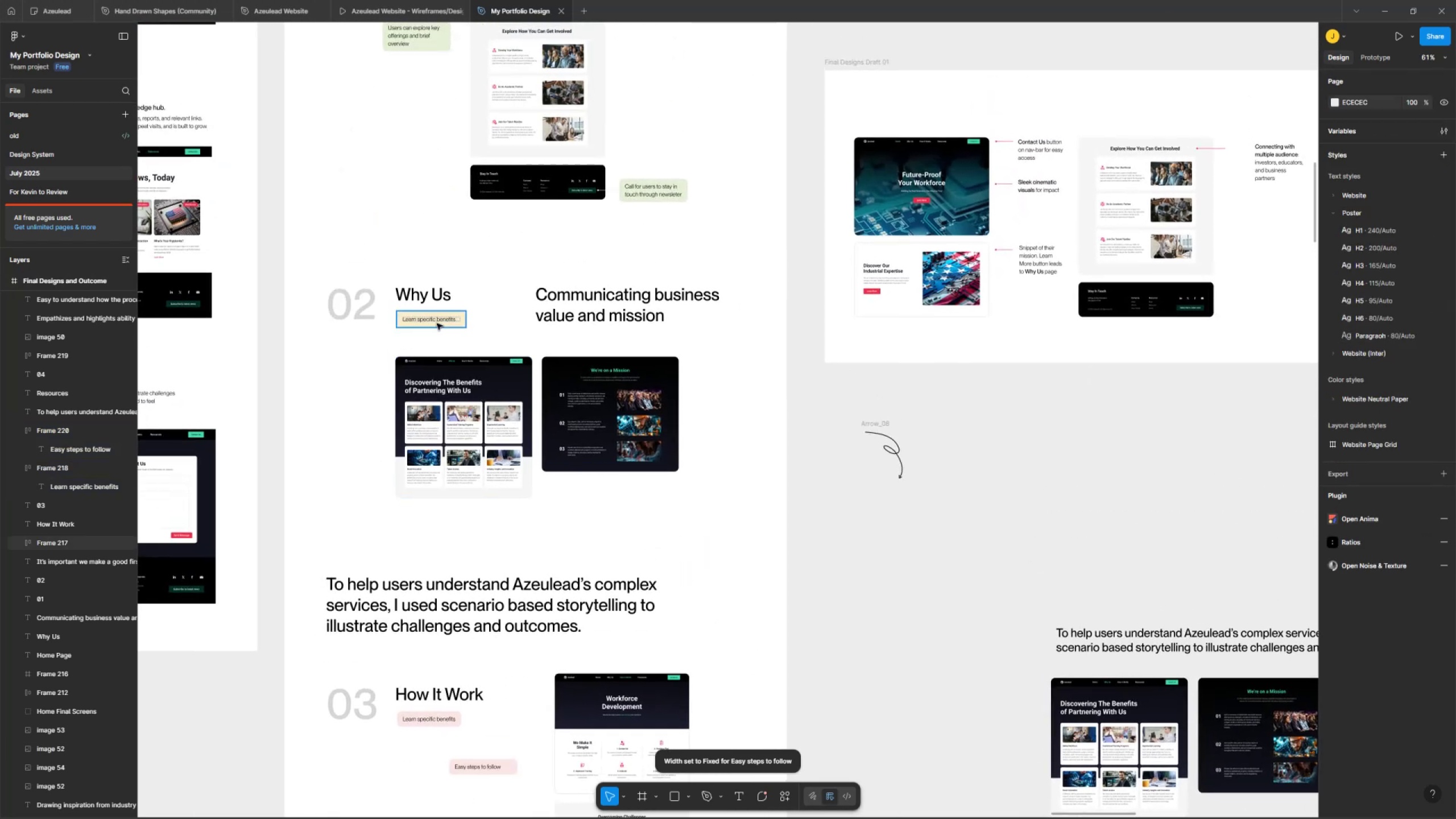 
double_click([436, 313])
 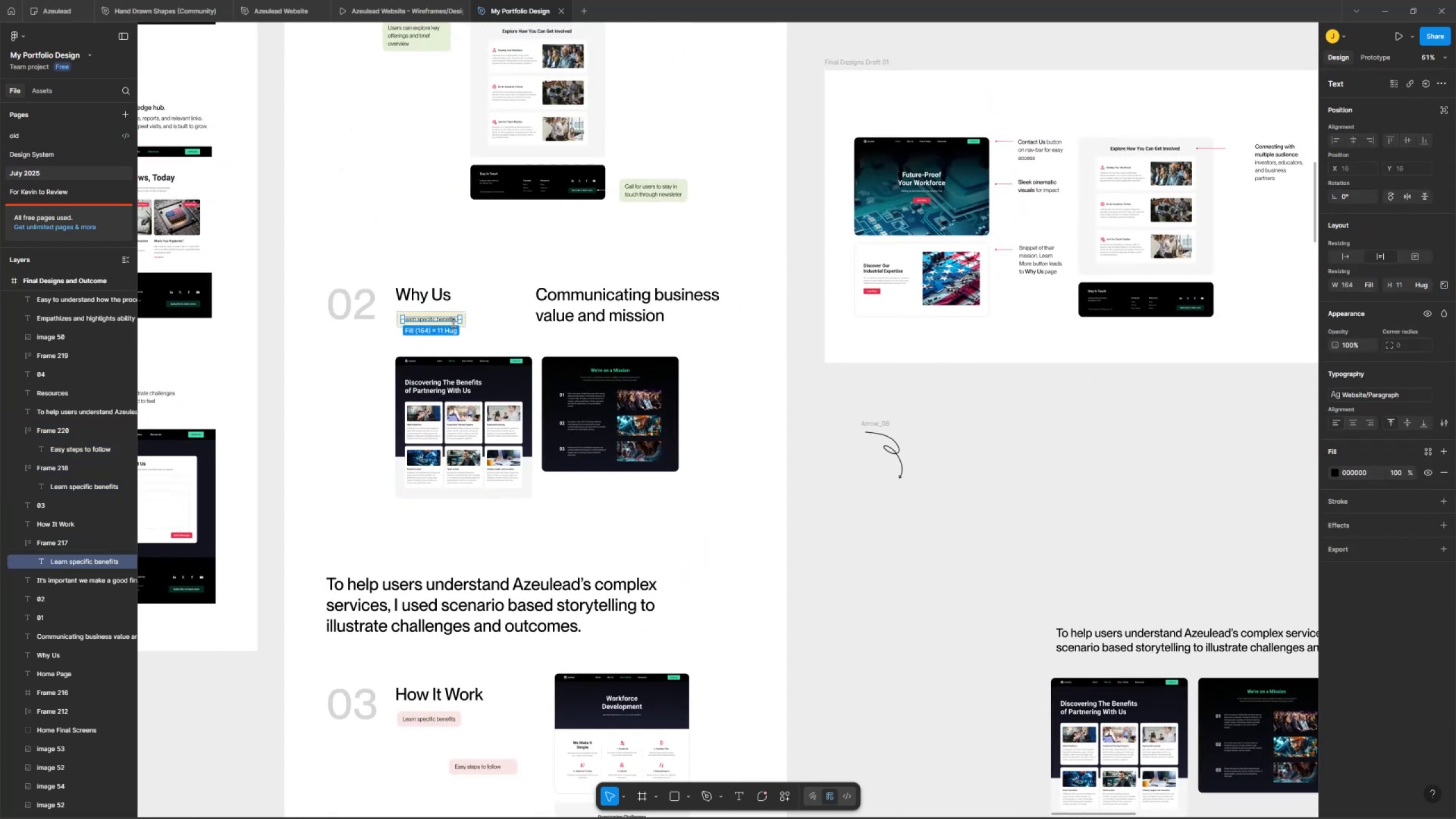 
left_click([453, 312])
 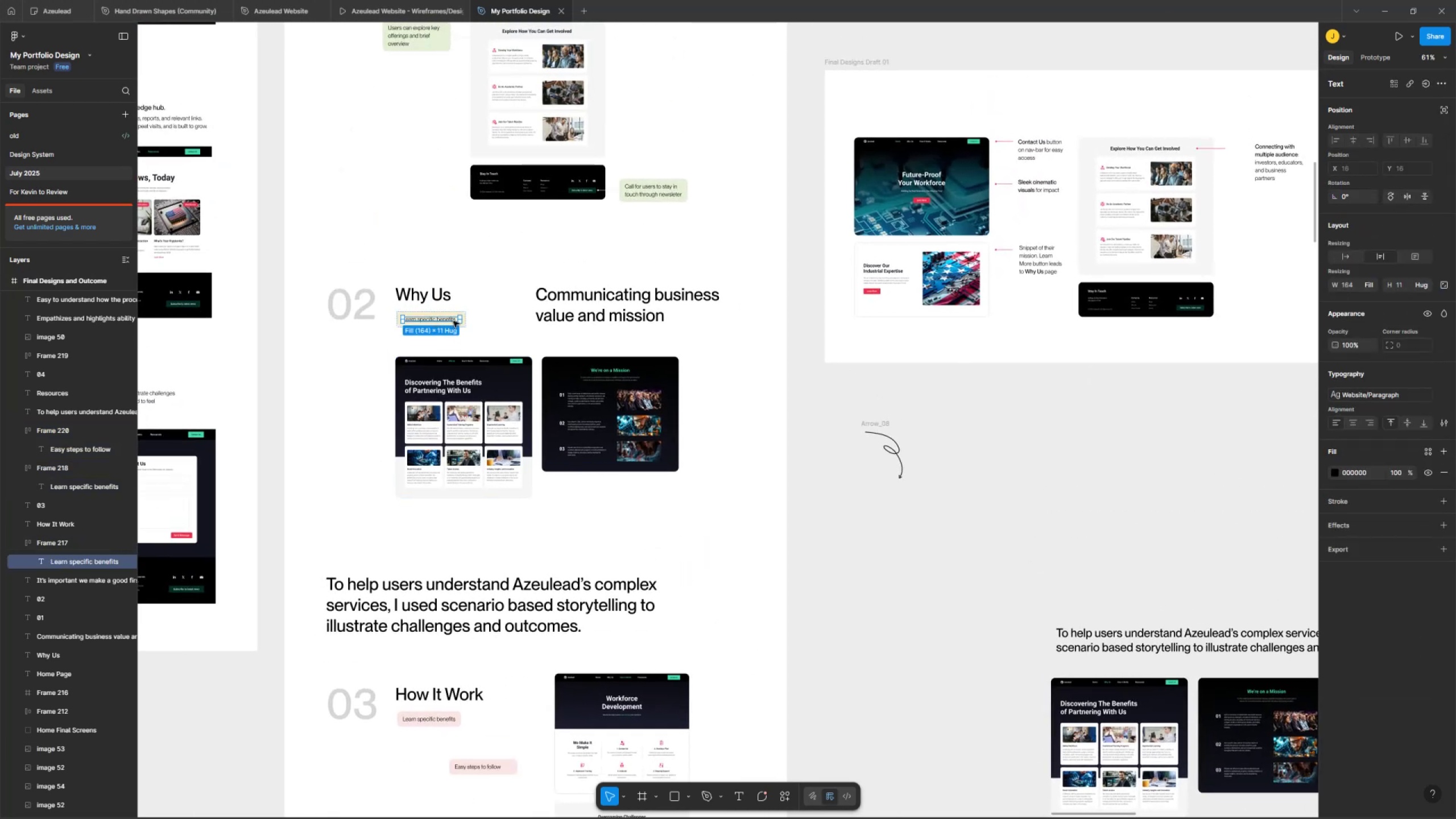 
hold_key(key=ControlLeft, duration=0.52)
scroll: coordinate [465, 311], scroll_direction: up, amount: 6.0
 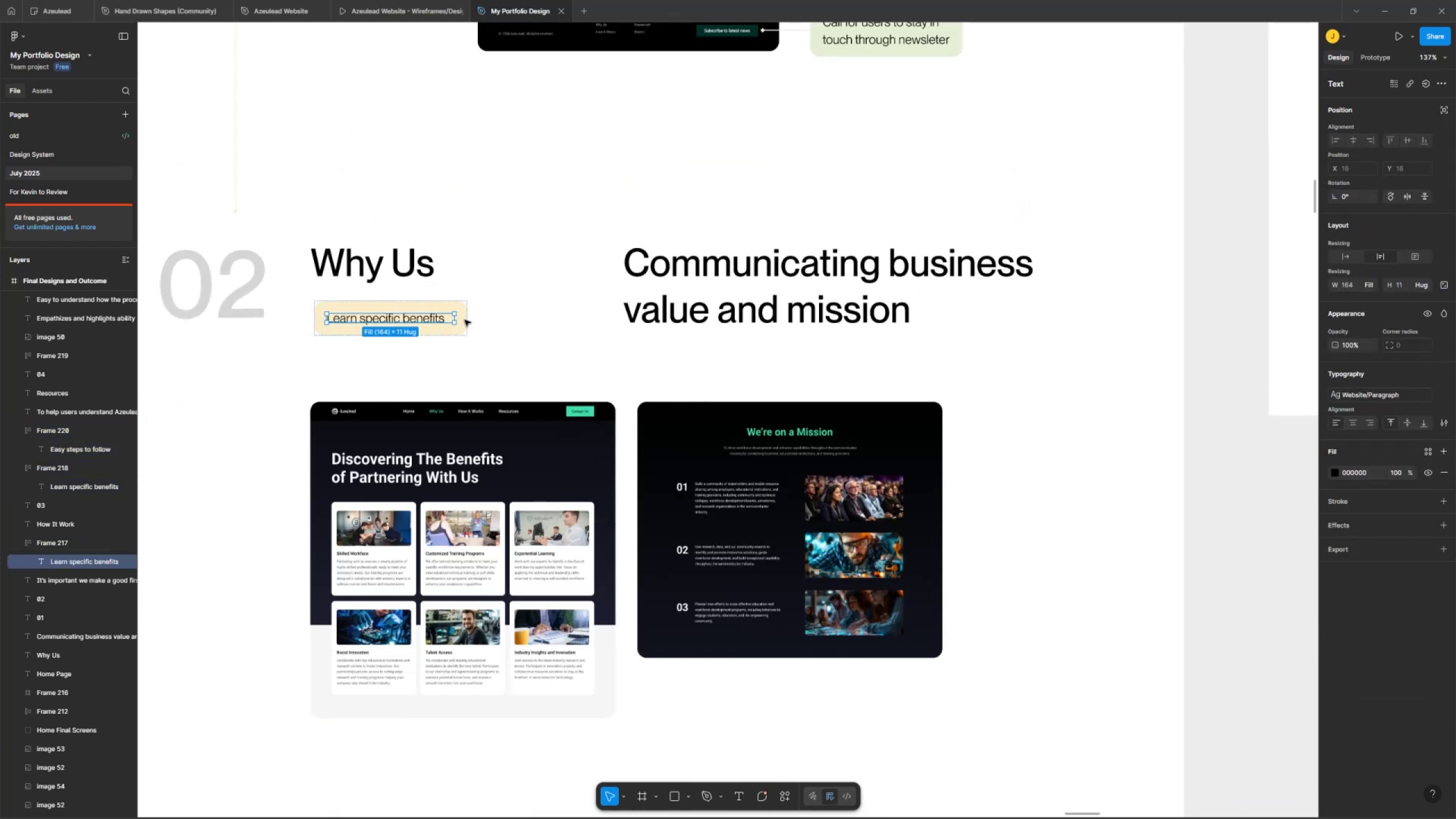 
left_click([465, 311])
 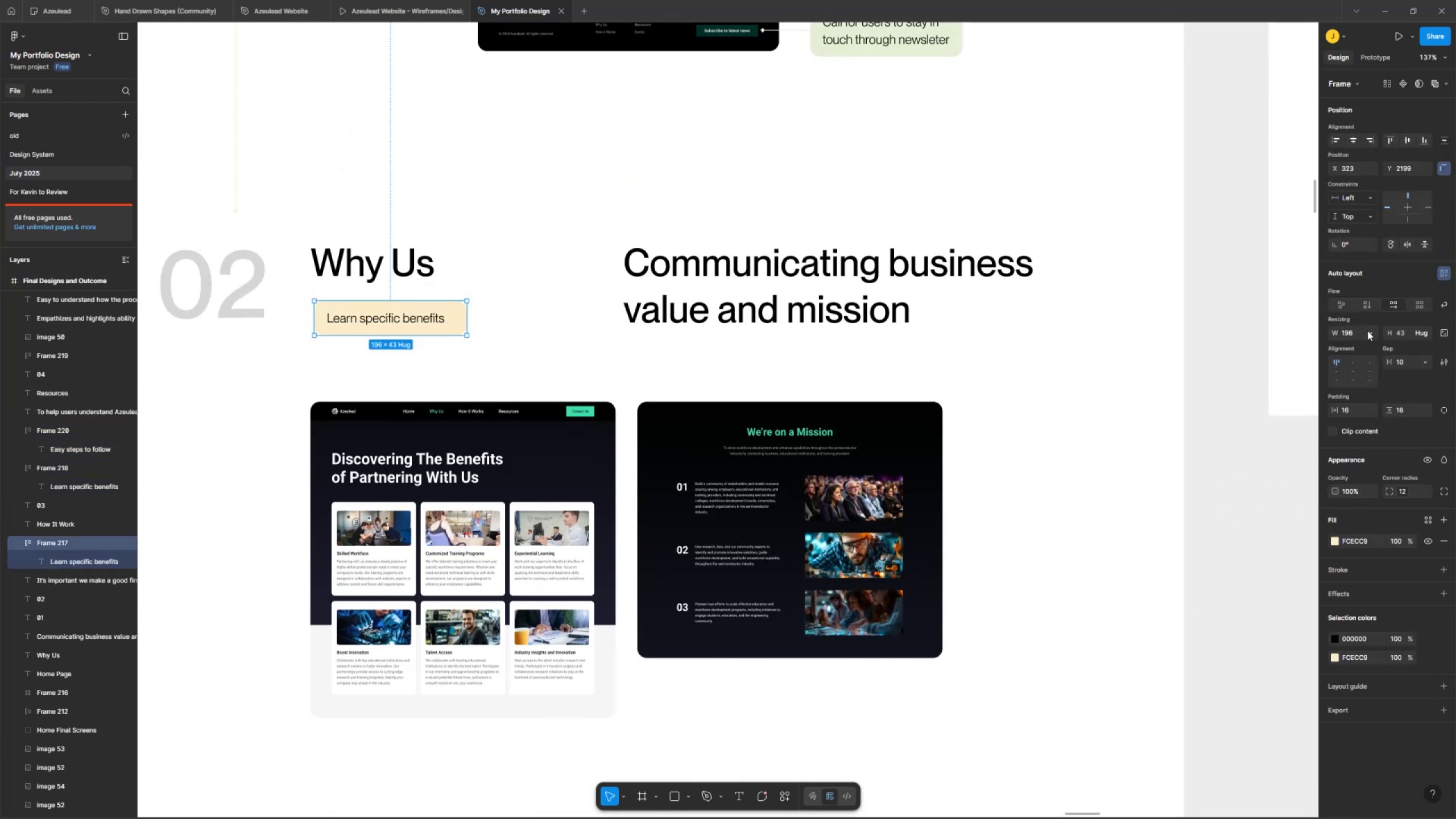 
left_click([1367, 324])
 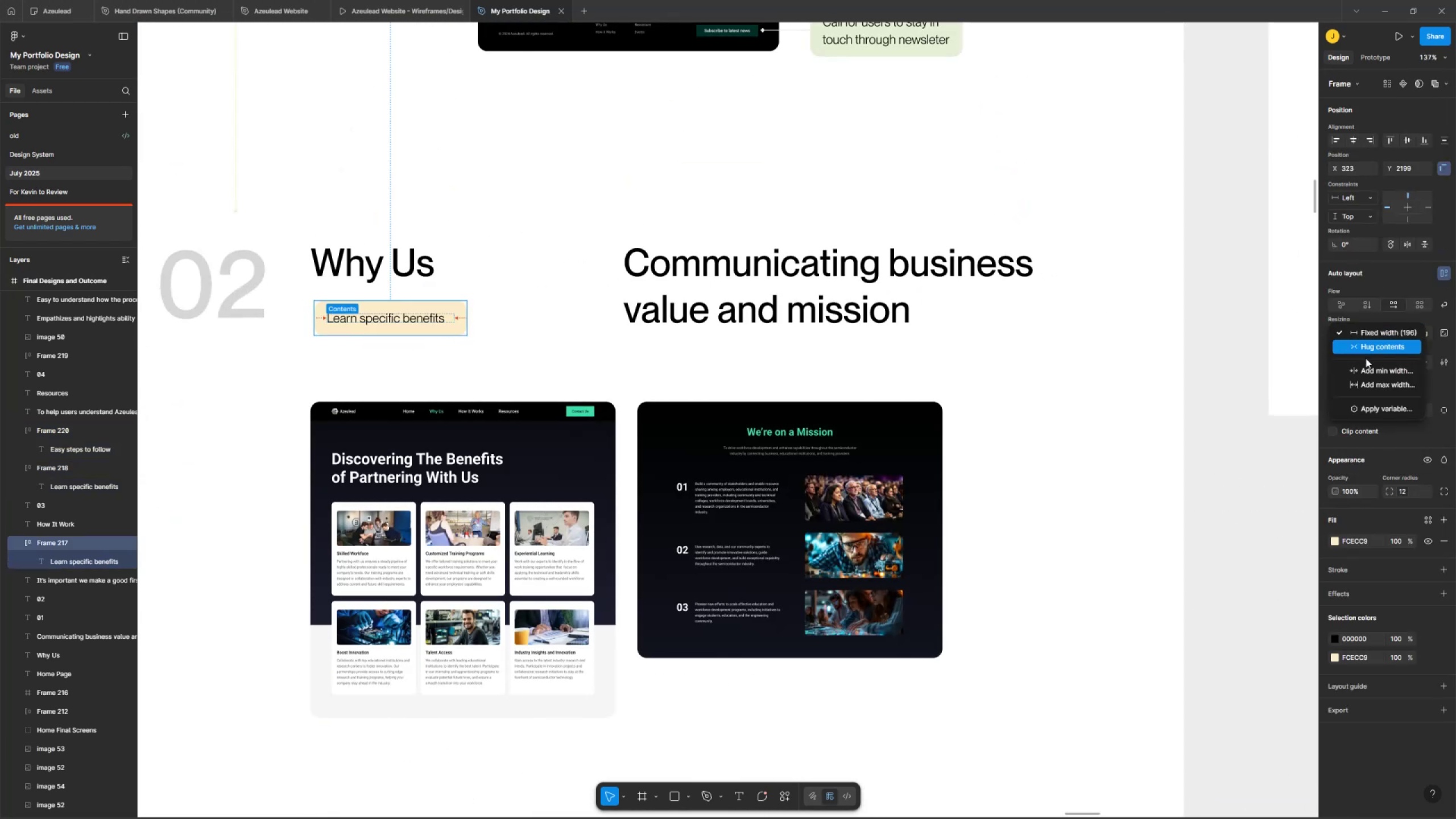 
left_click([1367, 344])
 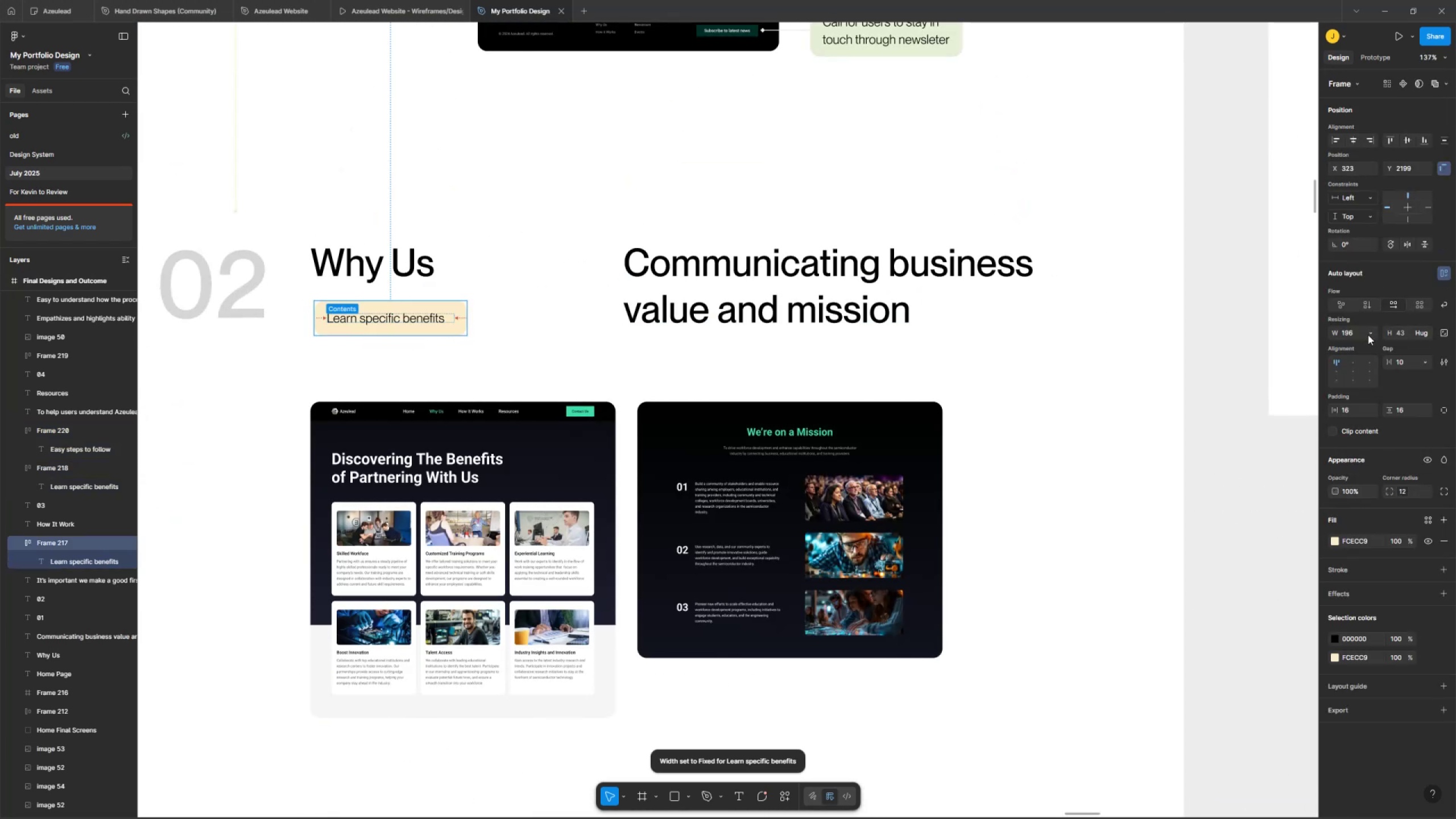 
key(Control+ControlLeft)
 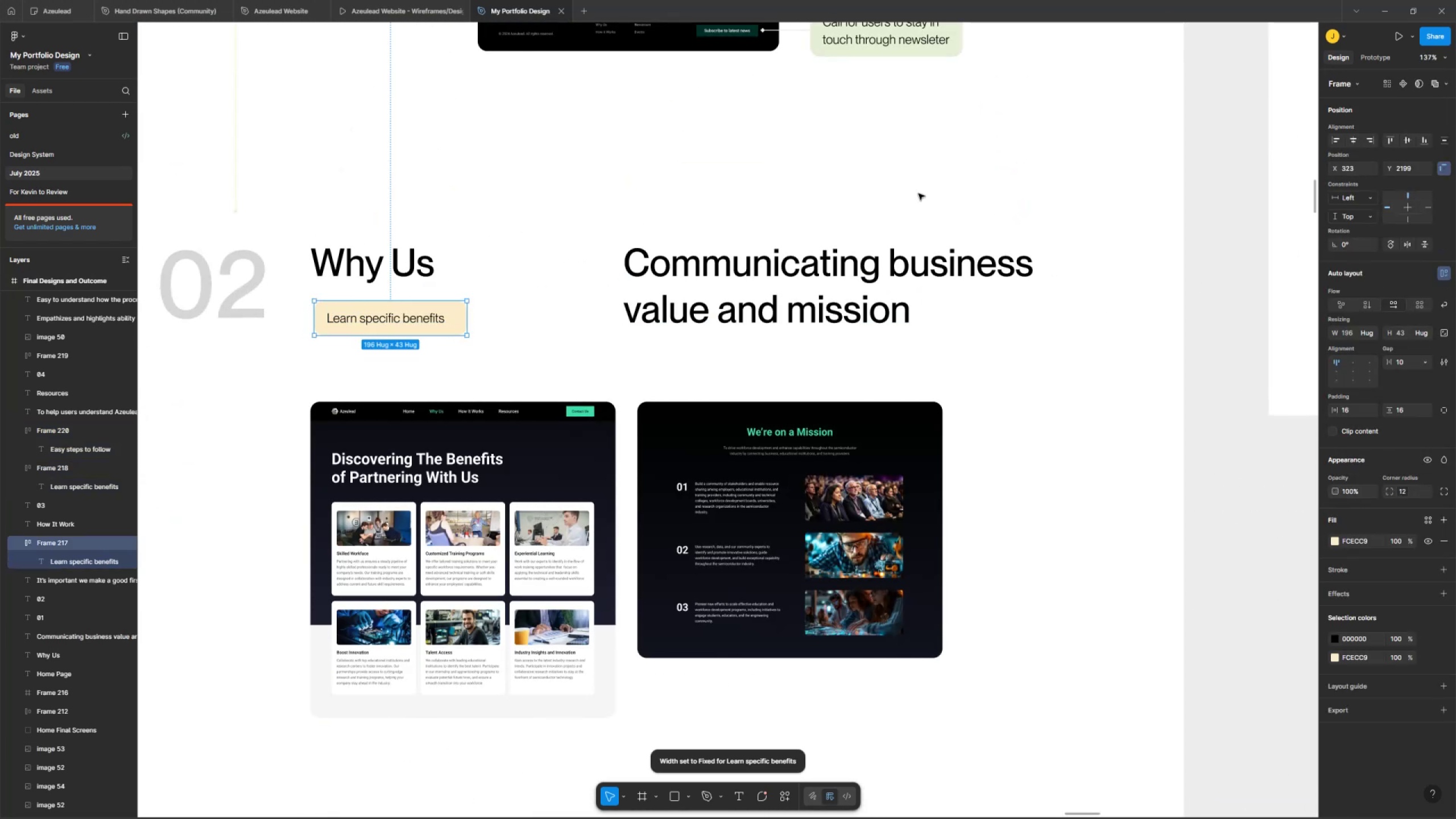 
scroll: coordinate [919, 188], scroll_direction: down, amount: 3.0
 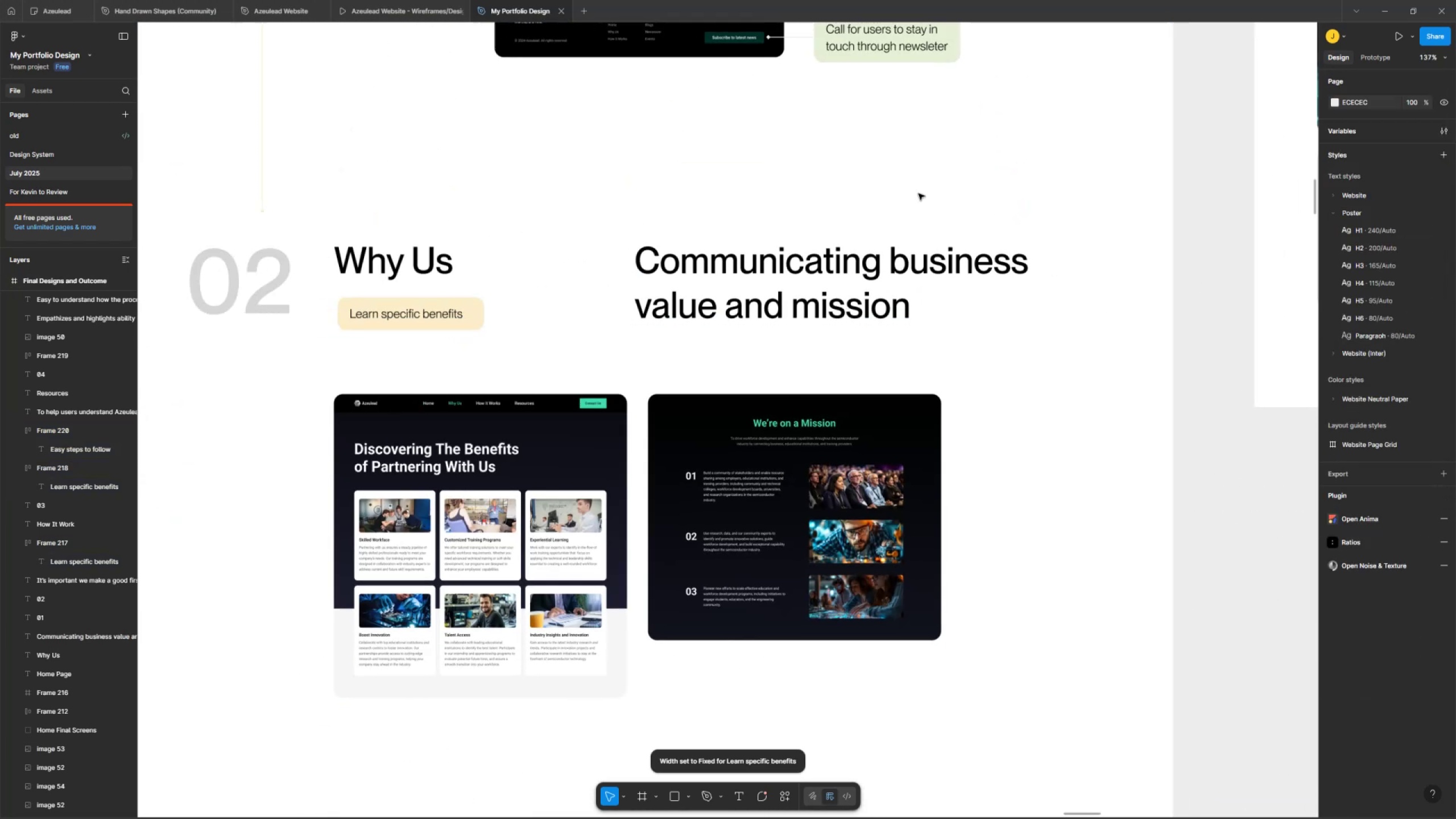 
hold_key(key=Space, duration=0.48)
 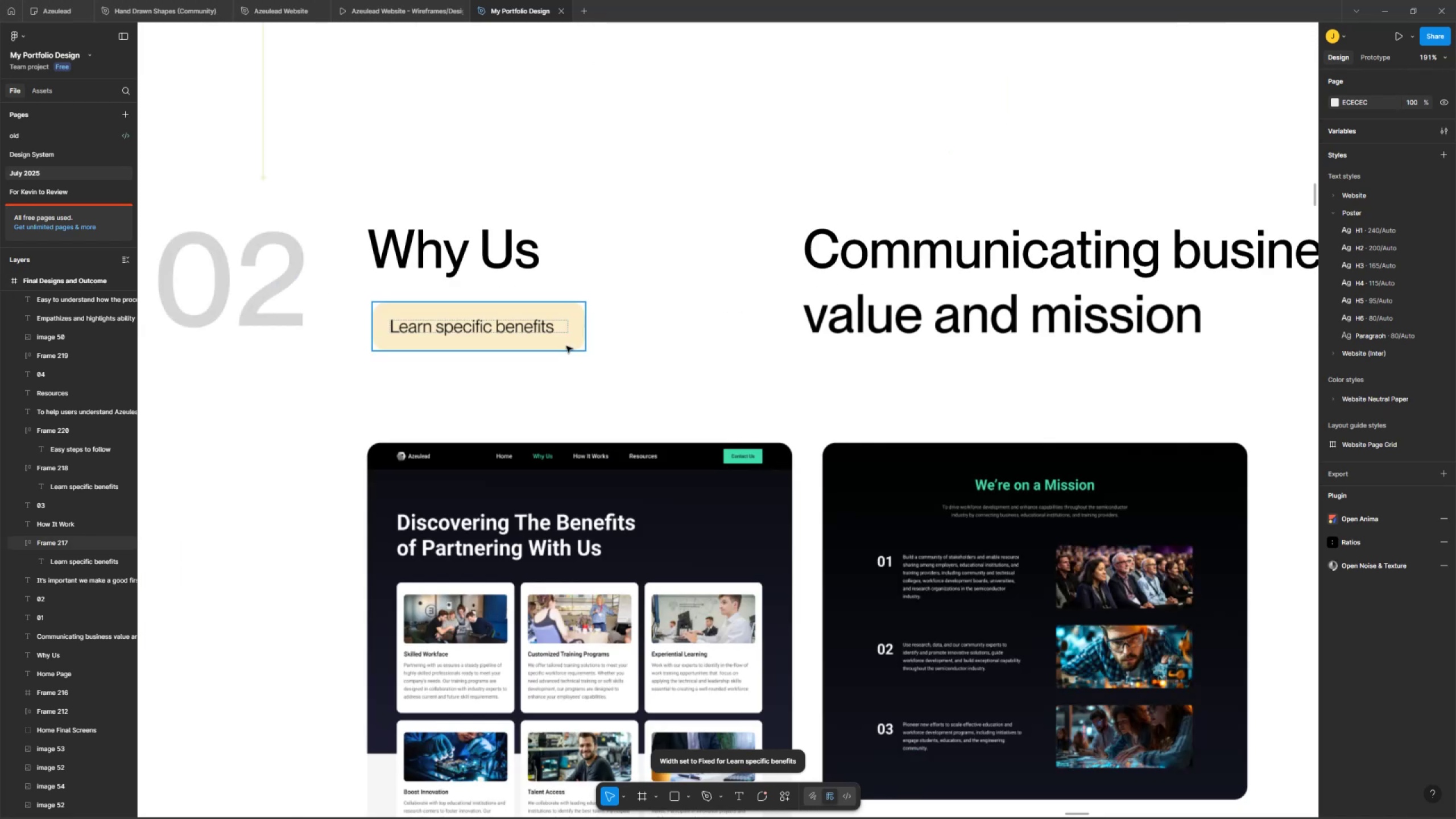 
left_click_drag(start_coordinate=[908, 168], to_coordinate=[909, 224])
 